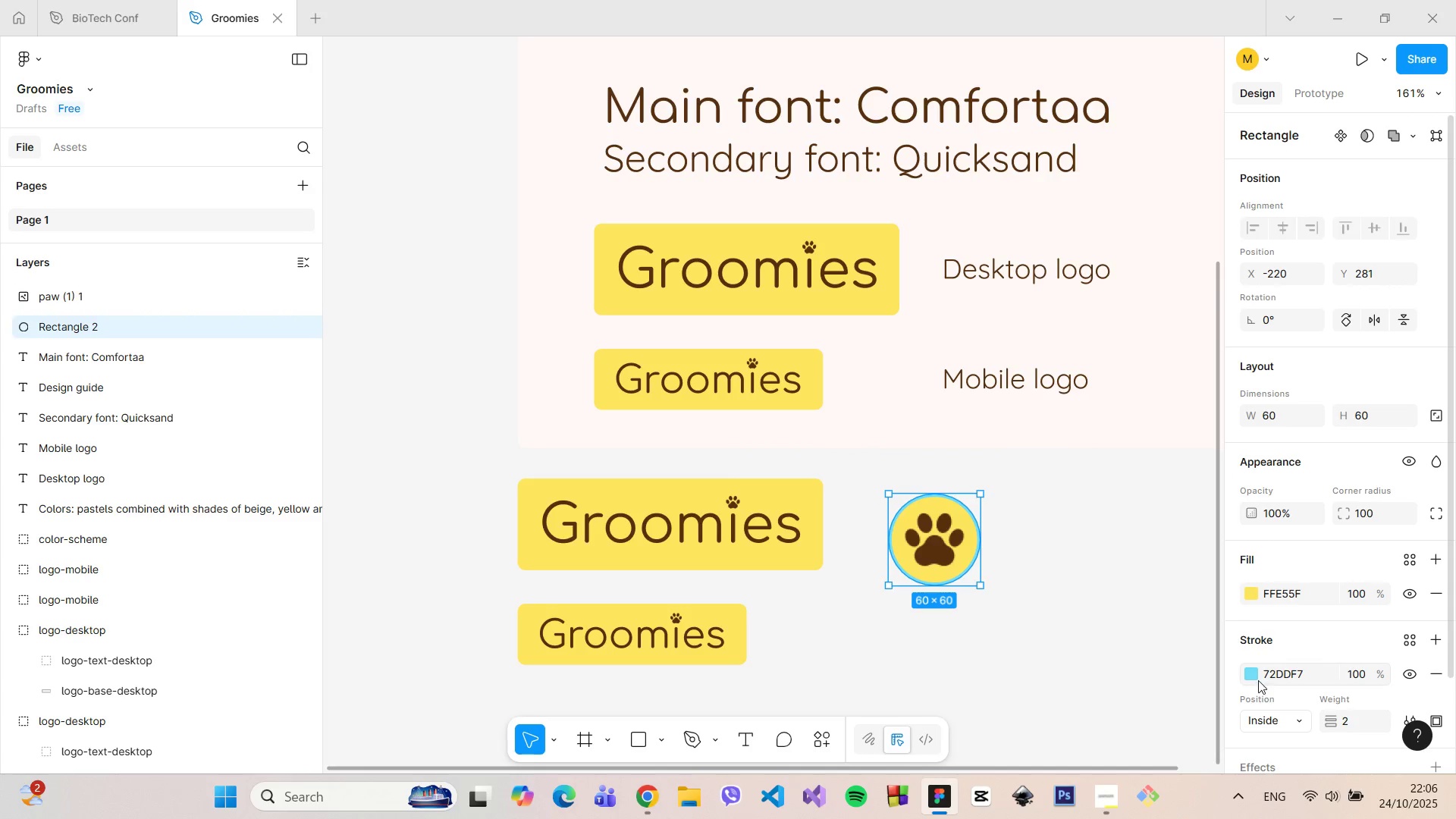 
left_click([1257, 677])
 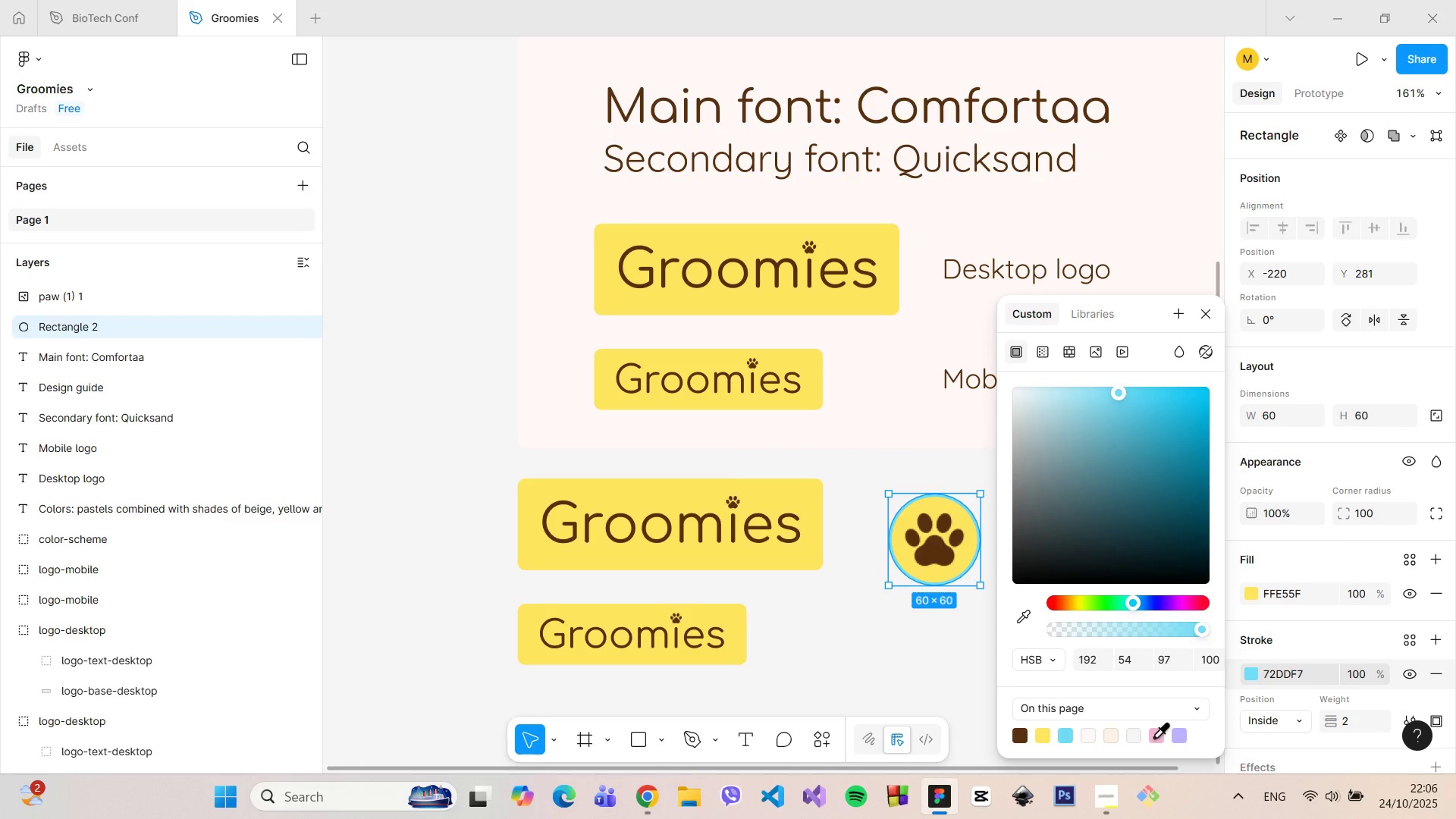 
left_click([1153, 736])
 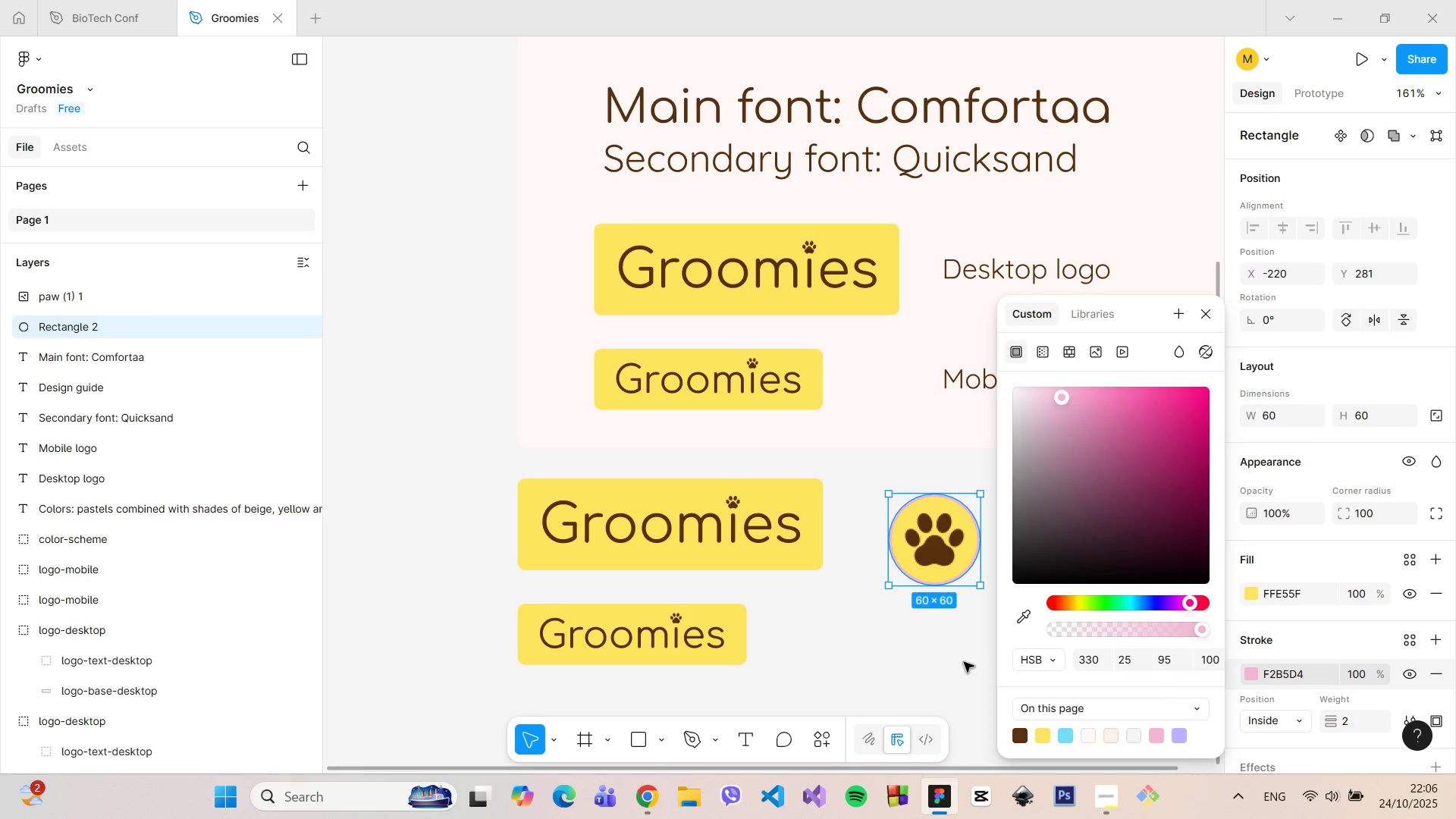 
double_click([964, 662])
 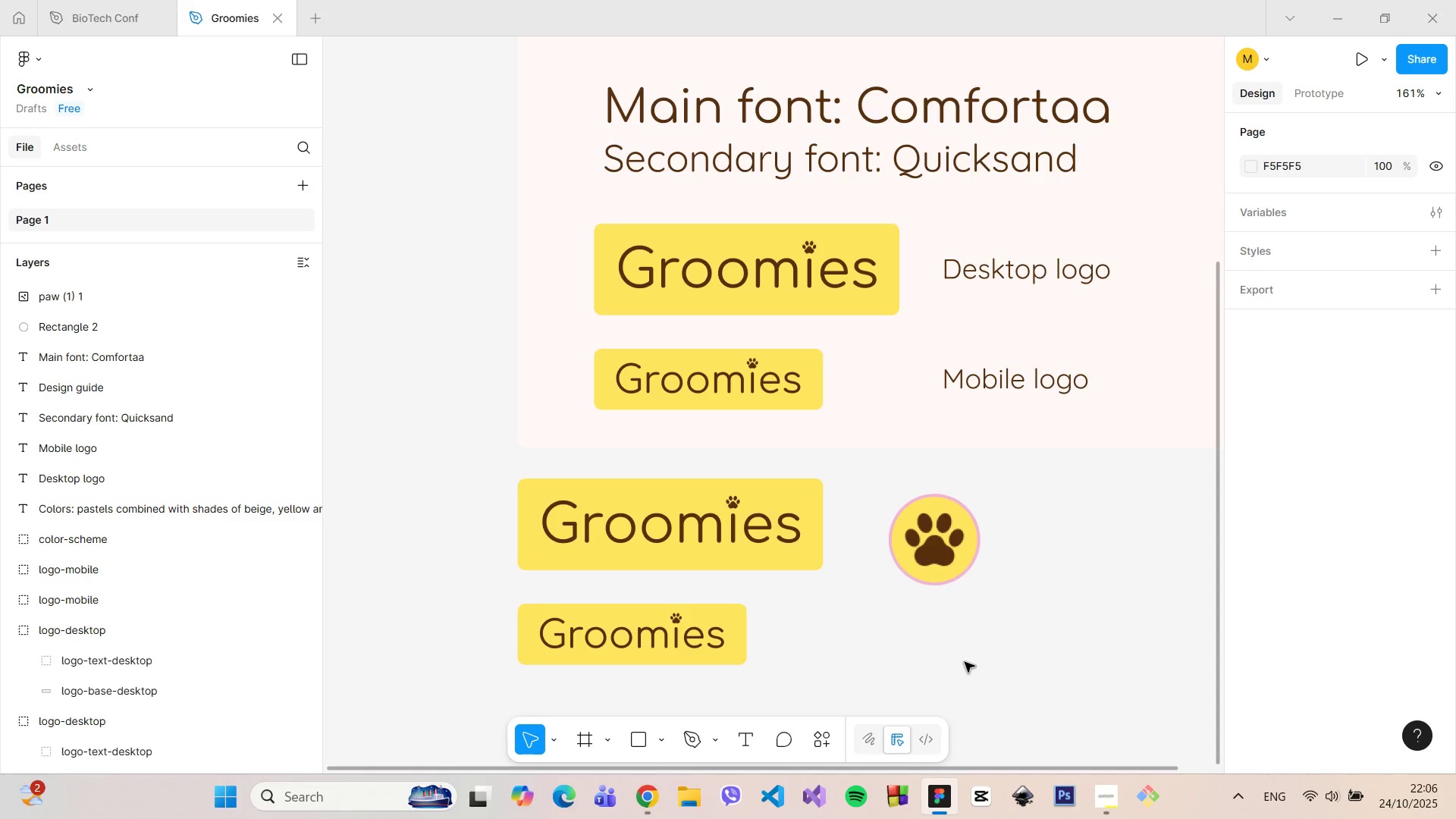 
scroll: coordinate [965, 662], scroll_direction: up, amount: 5.0
 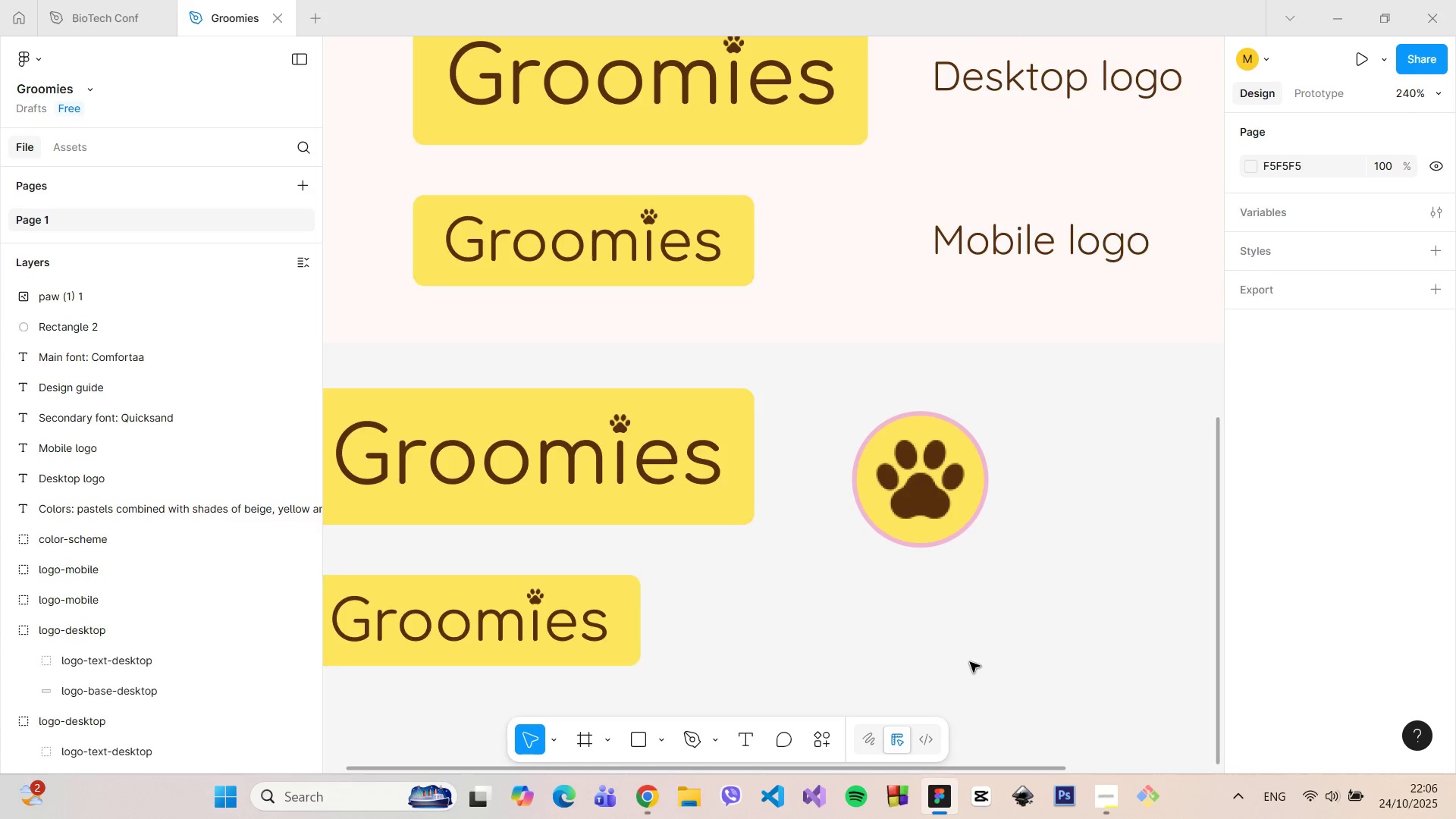 
scroll: coordinate [970, 662], scroll_direction: down, amount: 6.0
 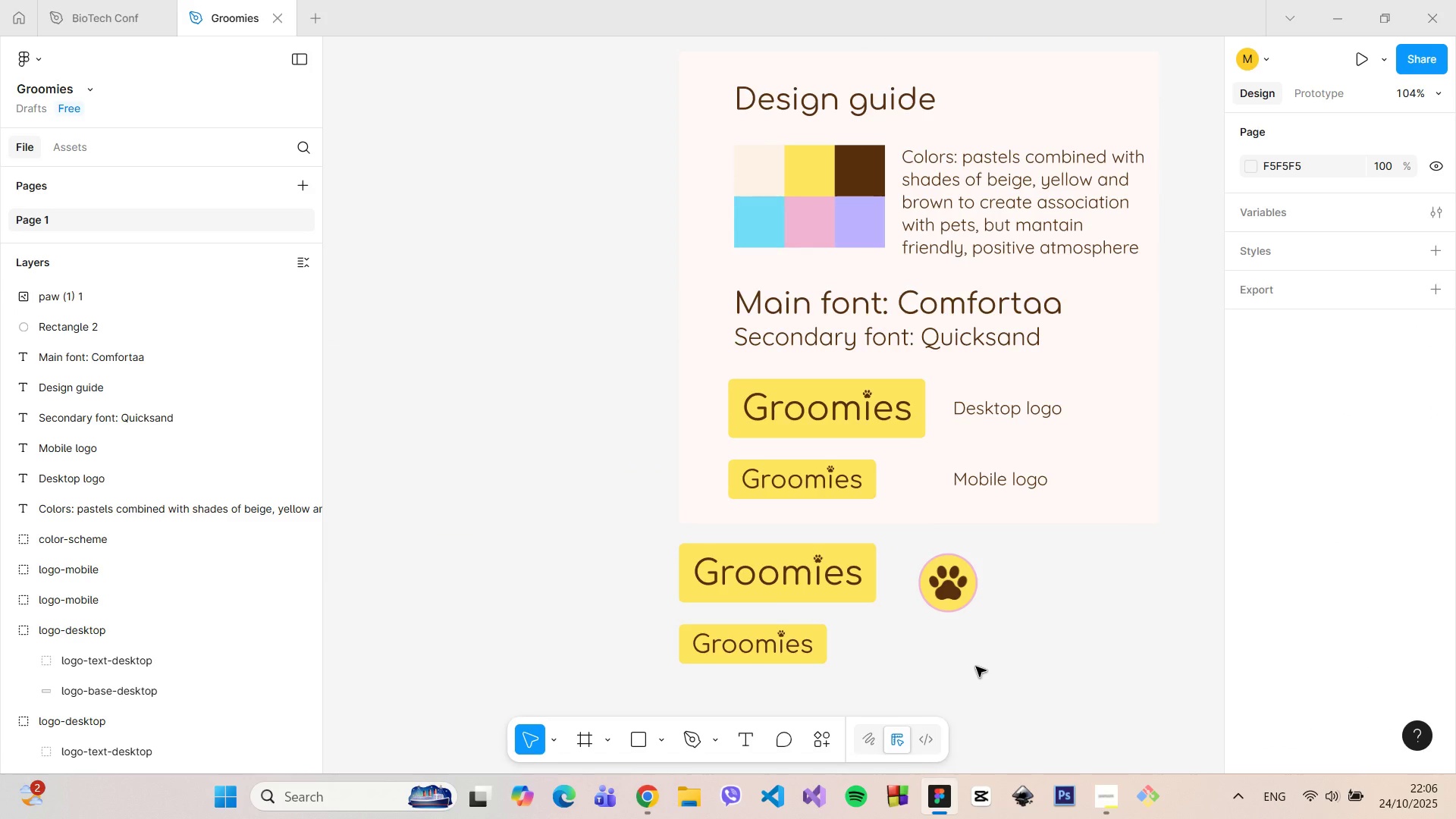 
scroll: coordinate [984, 673], scroll_direction: up, amount: 3.0
 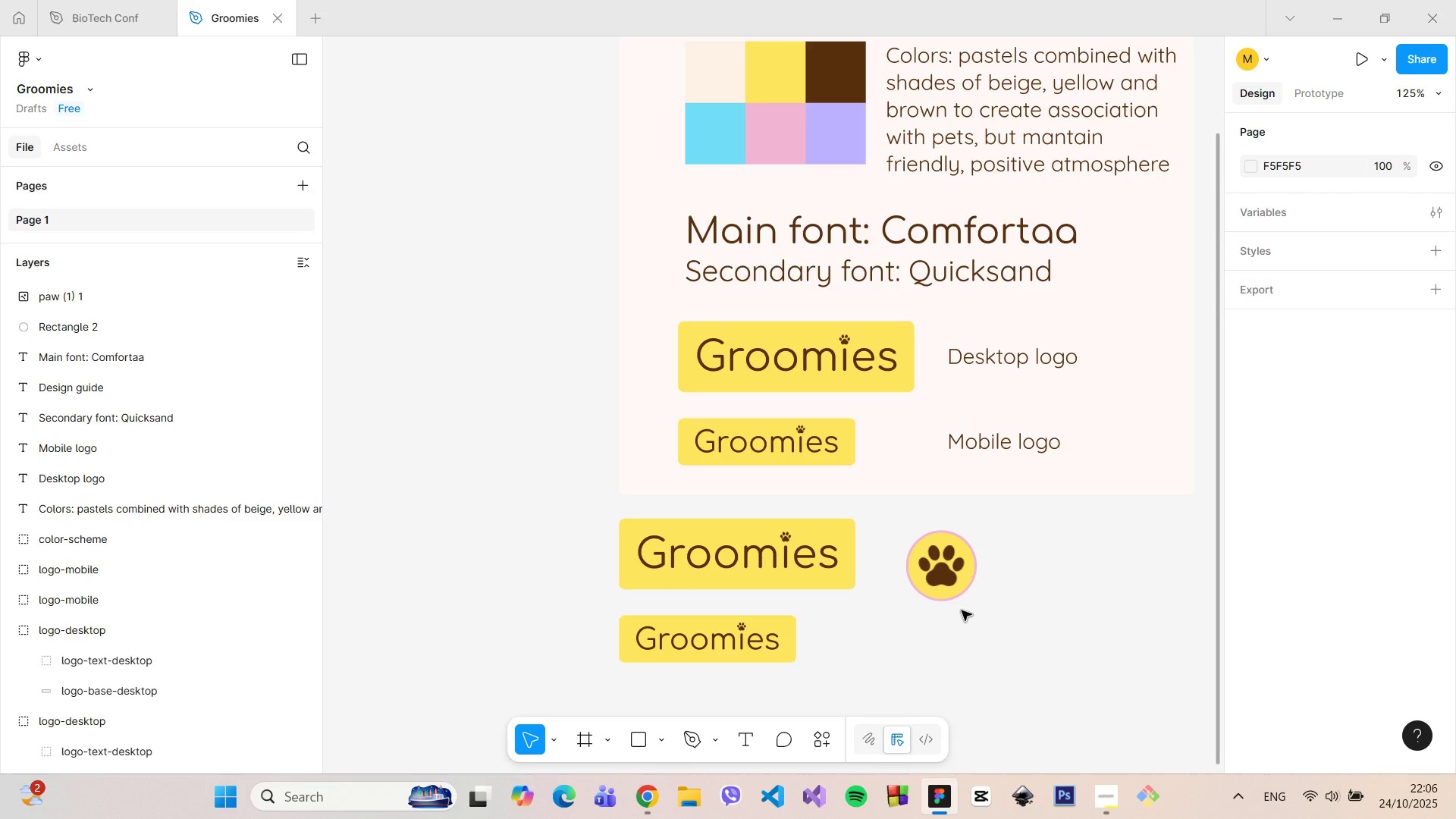 
wait(6.32)
 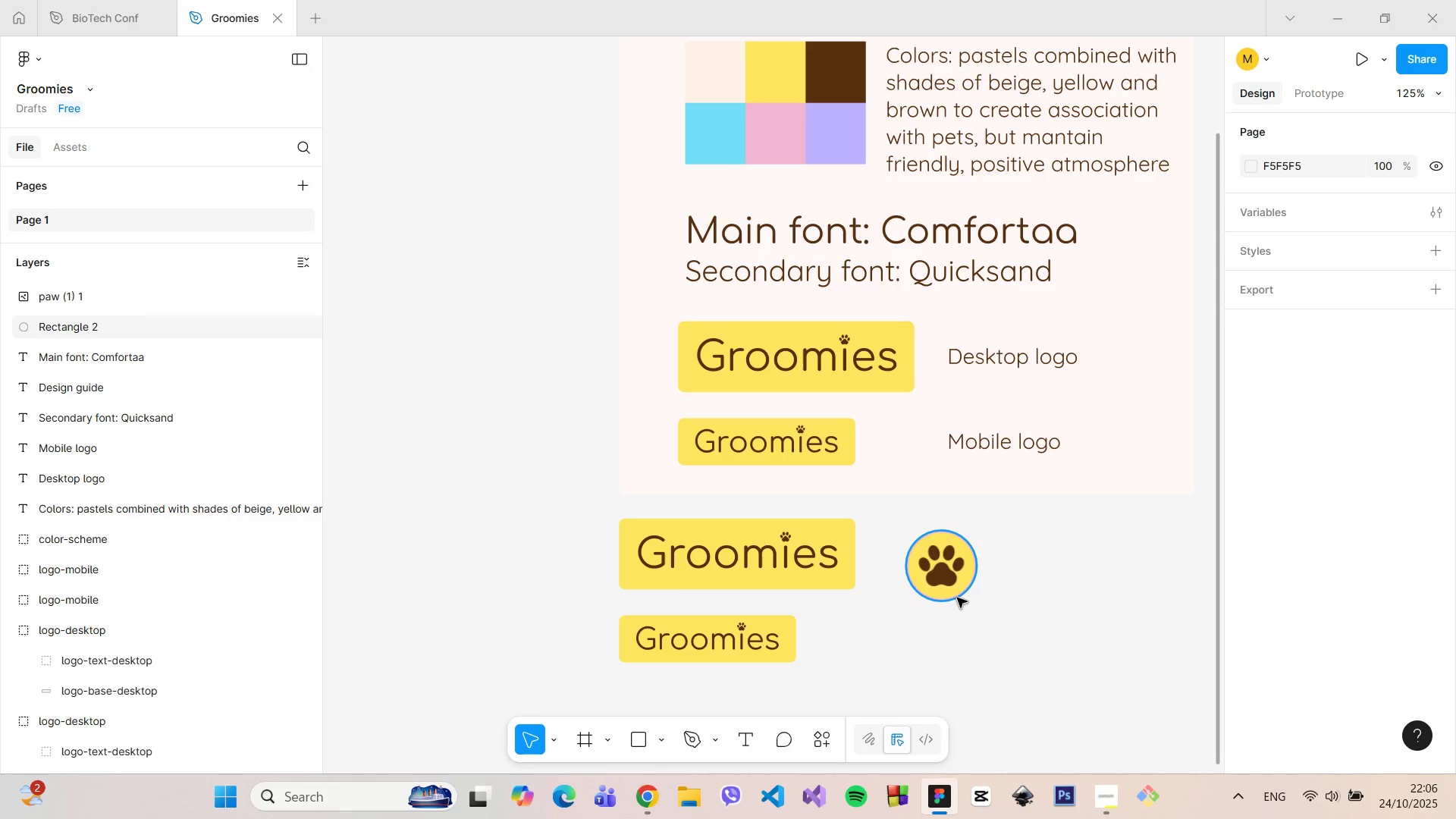 
left_click([839, 576])
 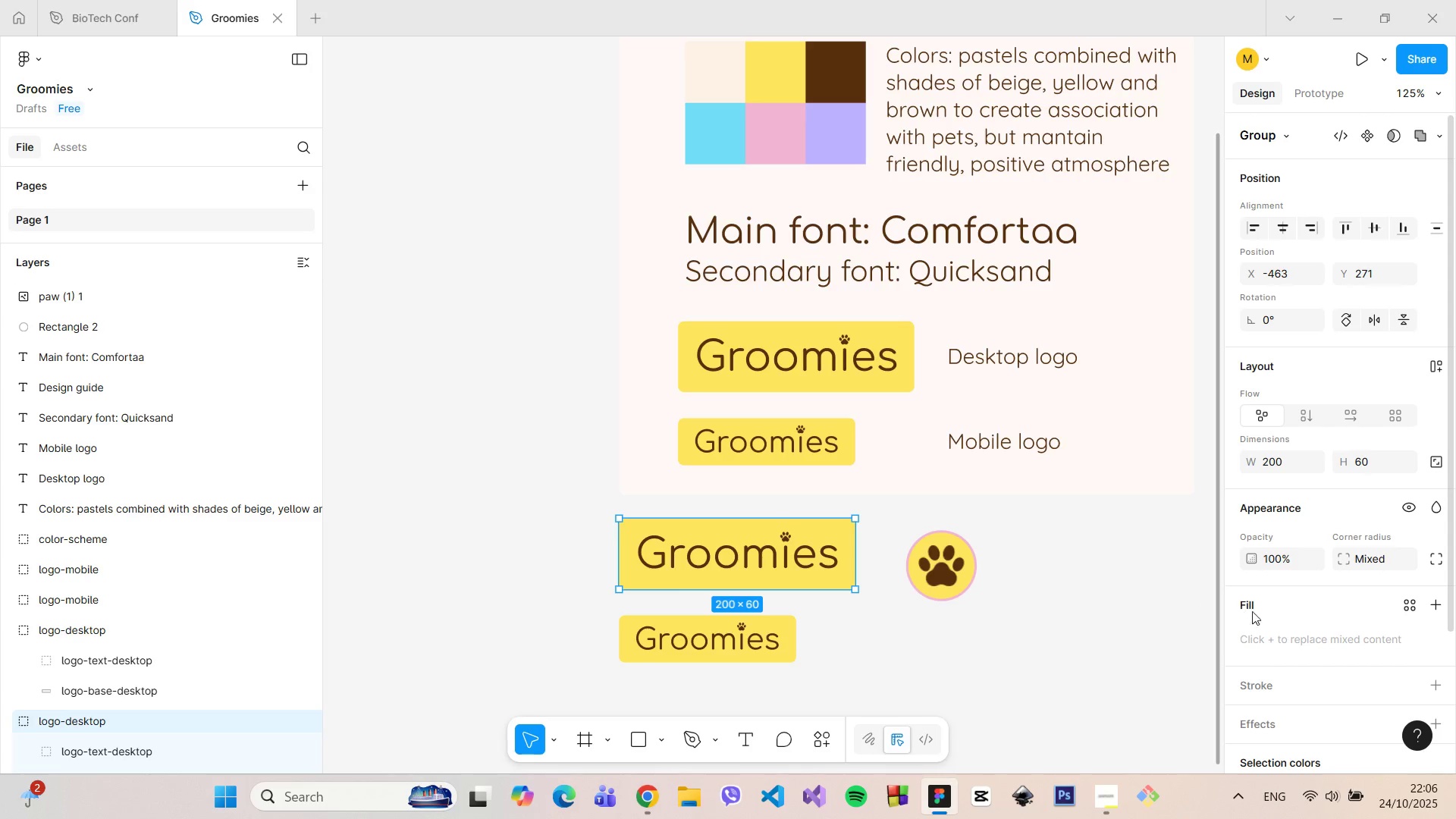 
scroll: coordinate [1276, 619], scroll_direction: down, amount: 2.0
 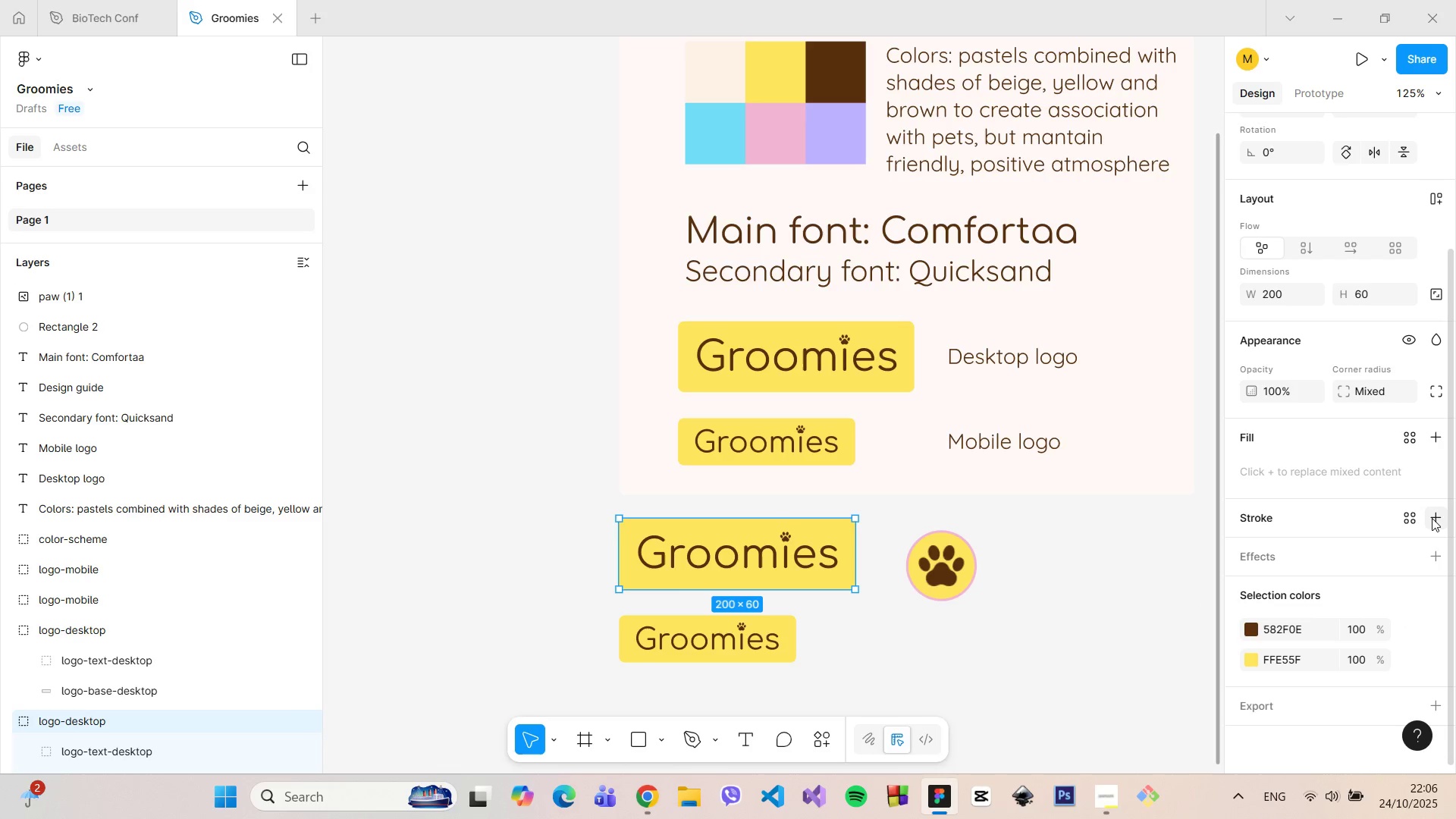 
left_click([1432, 518])
 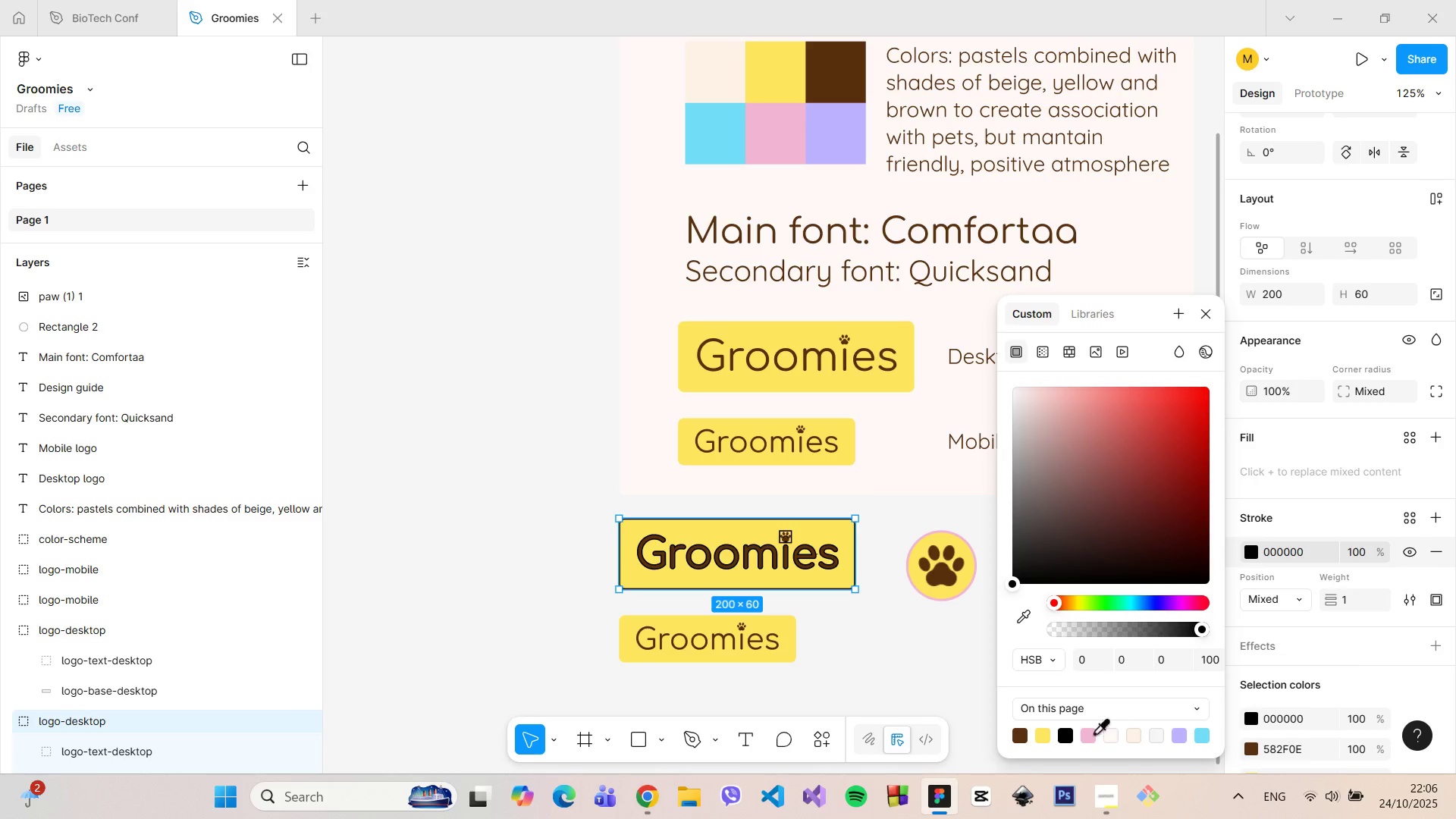 
left_click([1087, 736])
 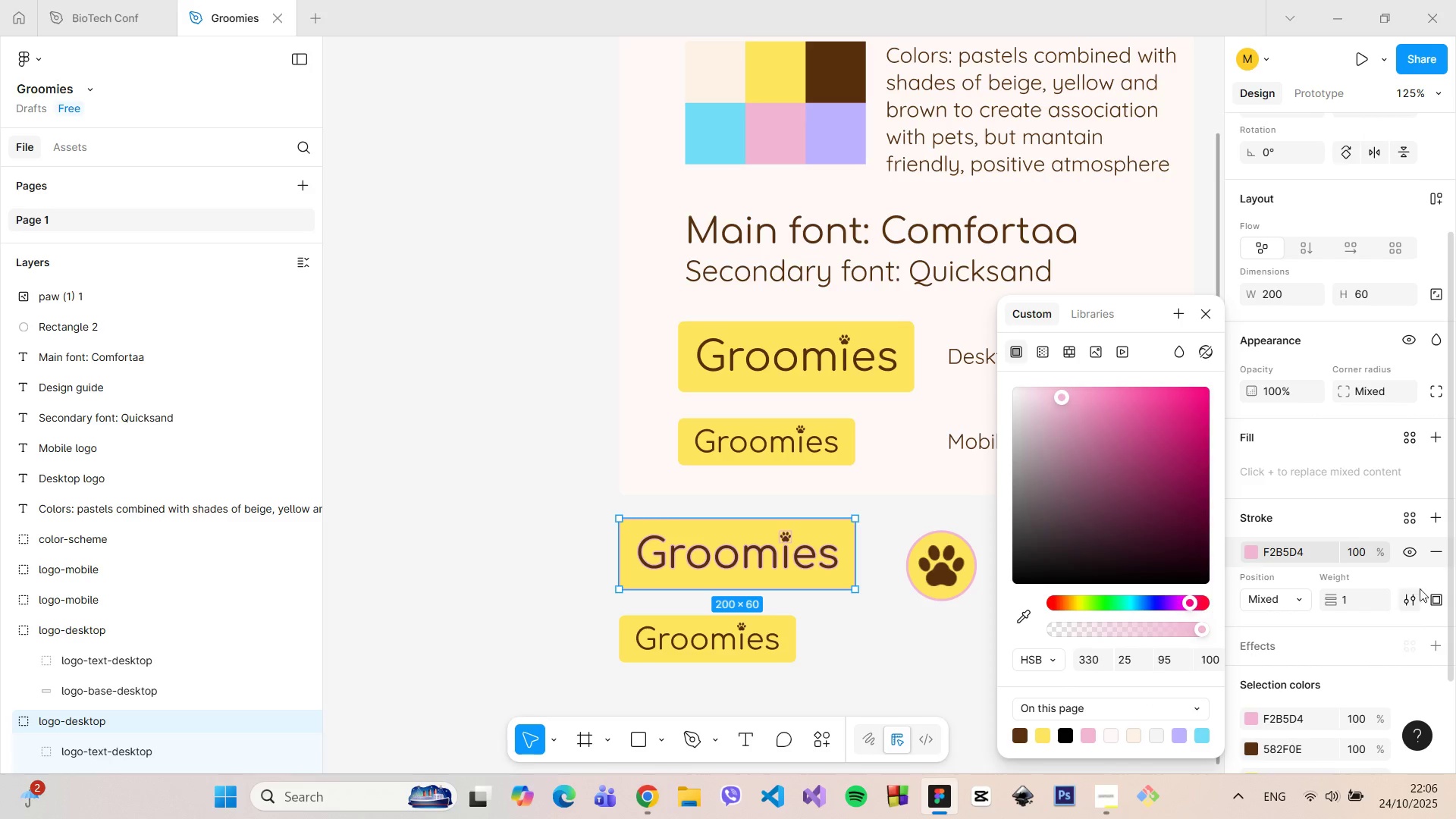 
left_click([1432, 554])
 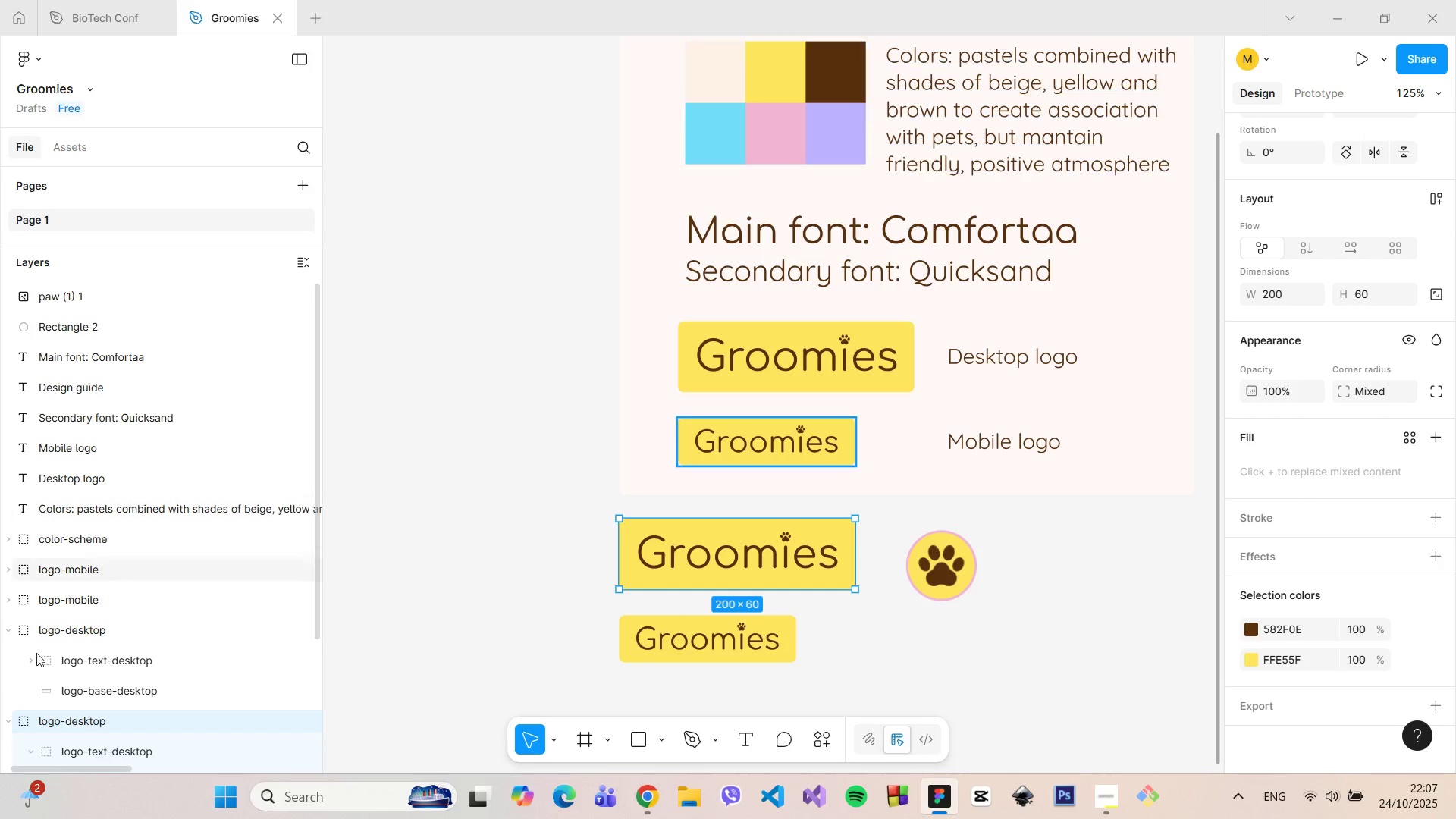 
scroll: coordinate [29, 728], scroll_direction: down, amount: 2.0
 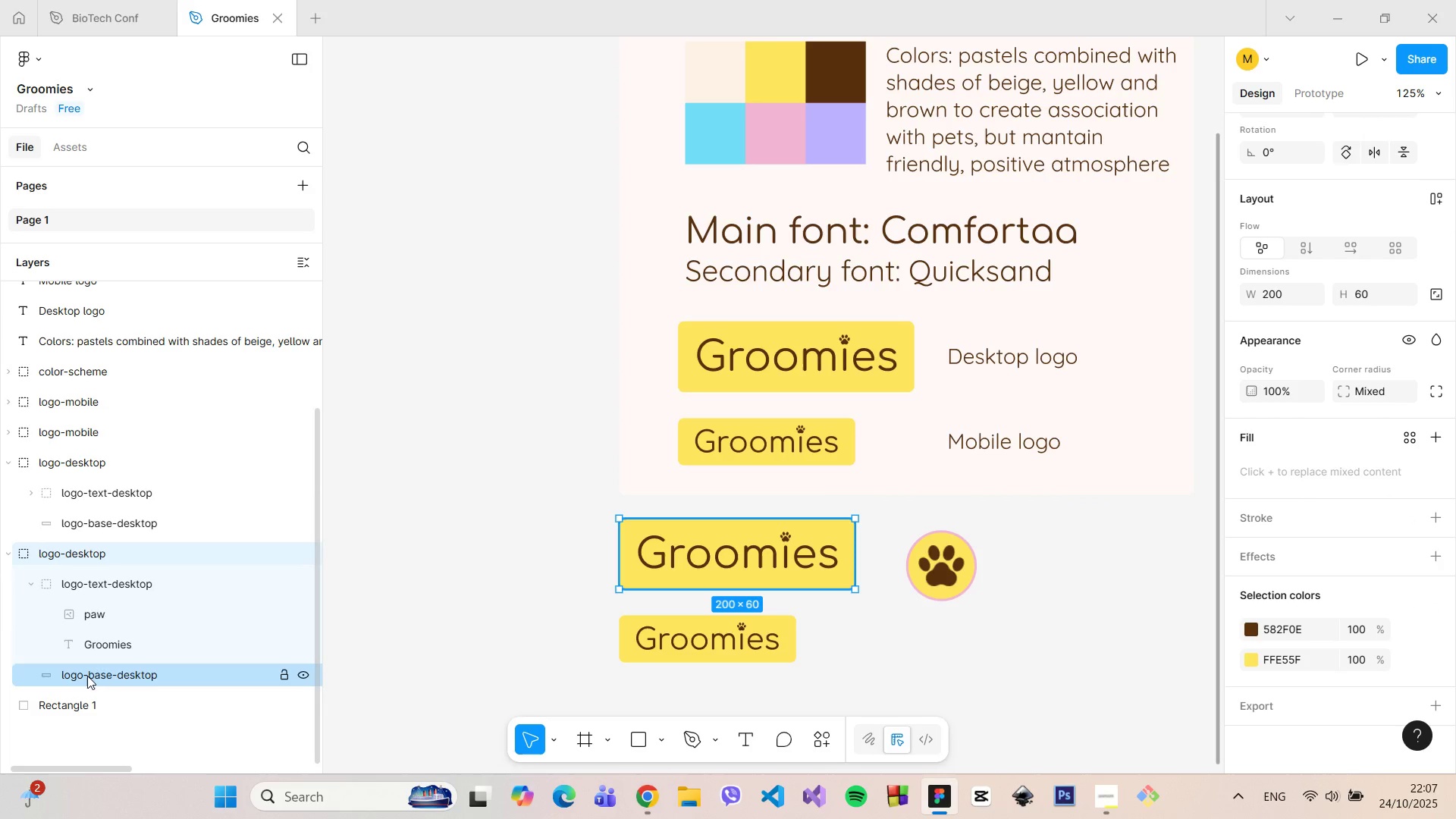 
left_click([87, 678])
 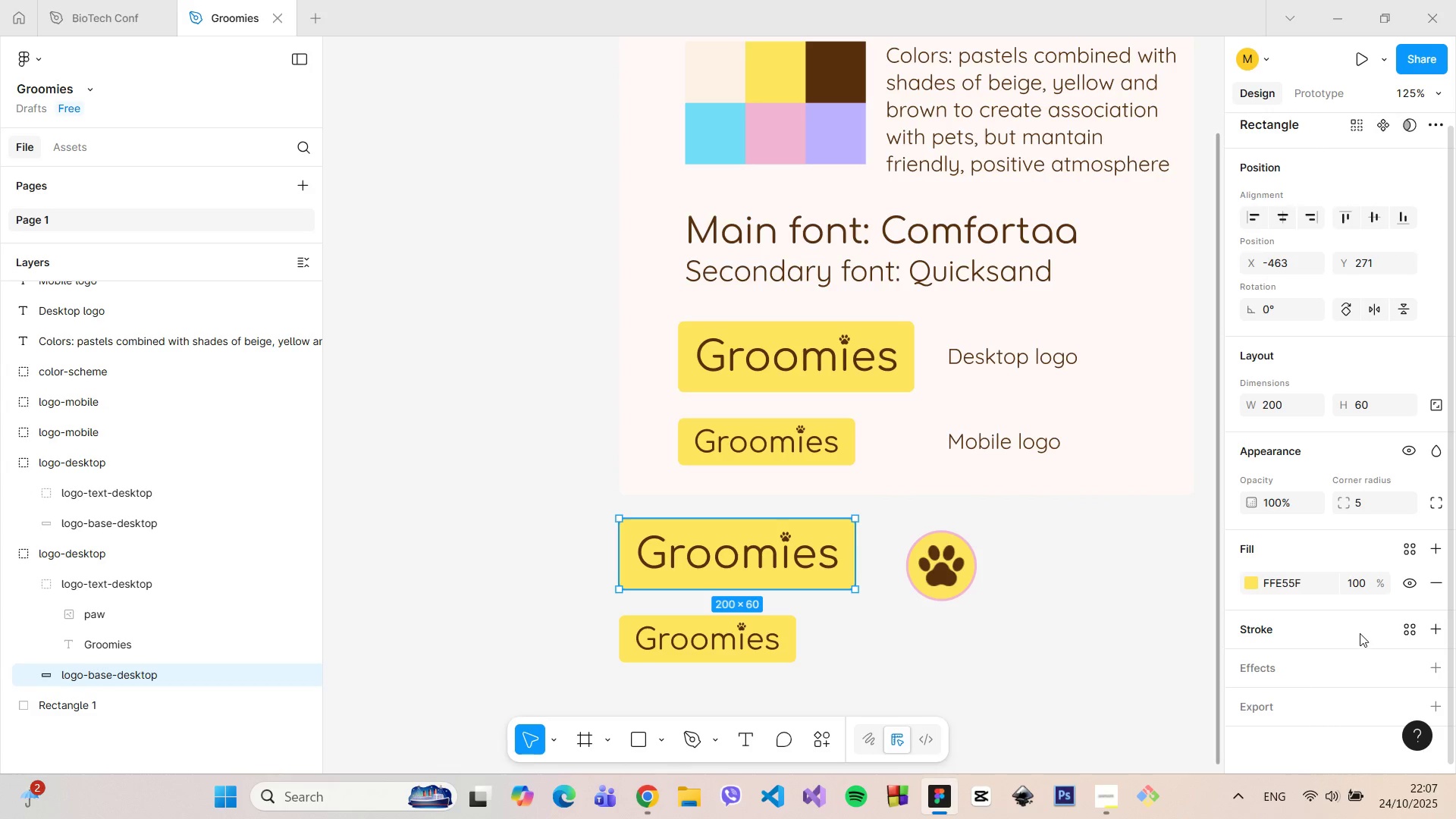 
left_click([1360, 633])
 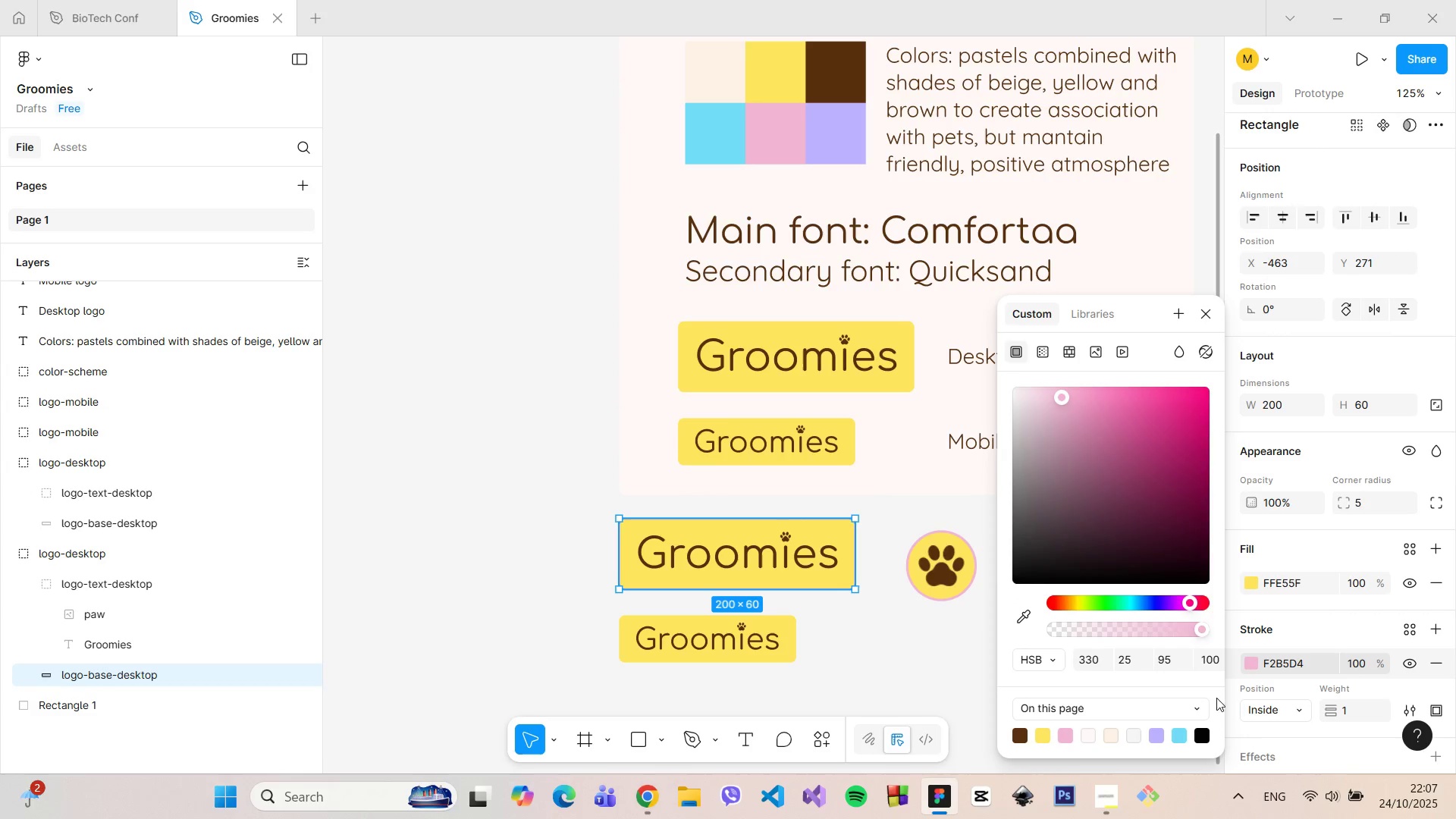 
left_click([1354, 704])
 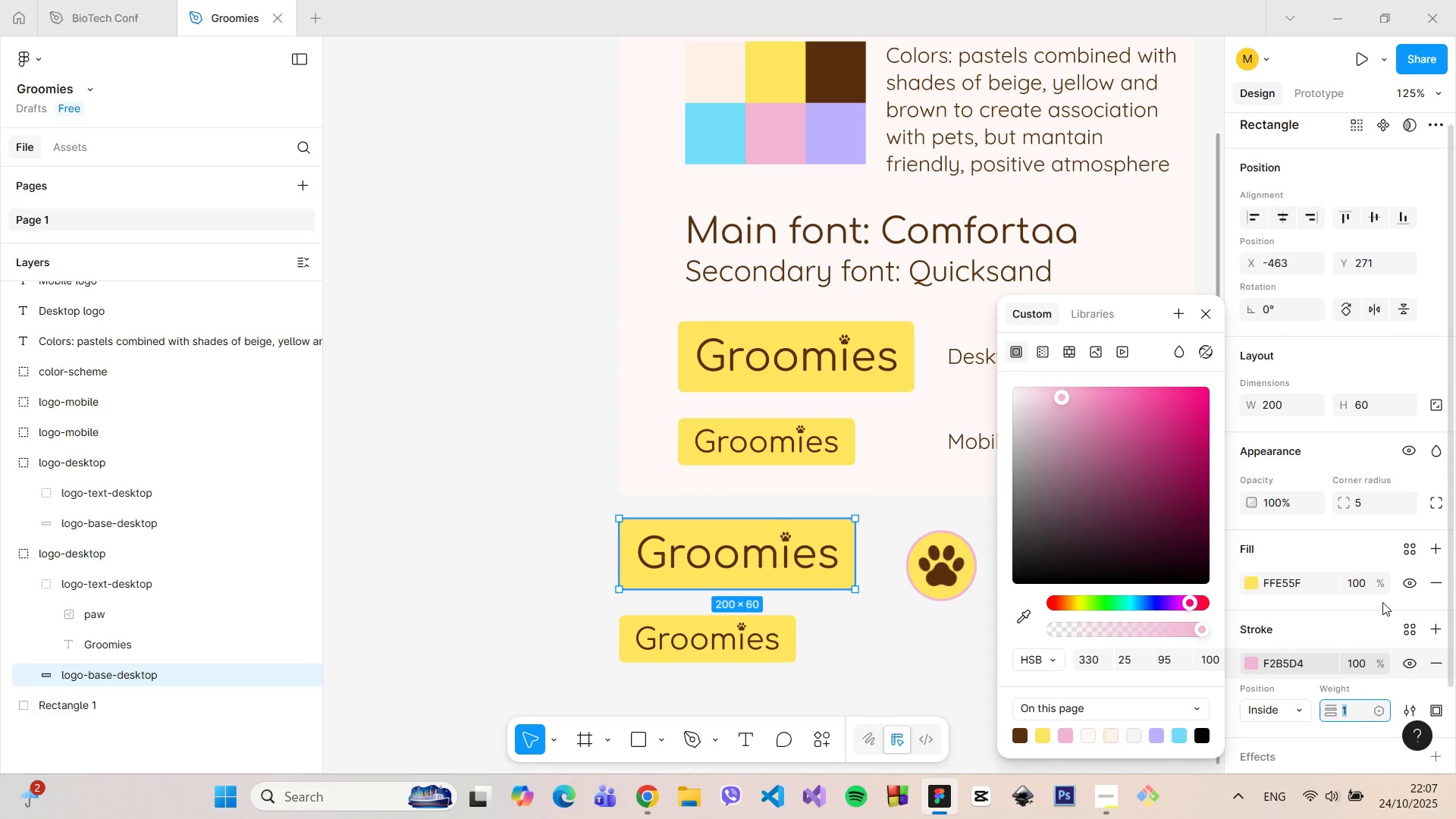 
key(ArrowUp)
 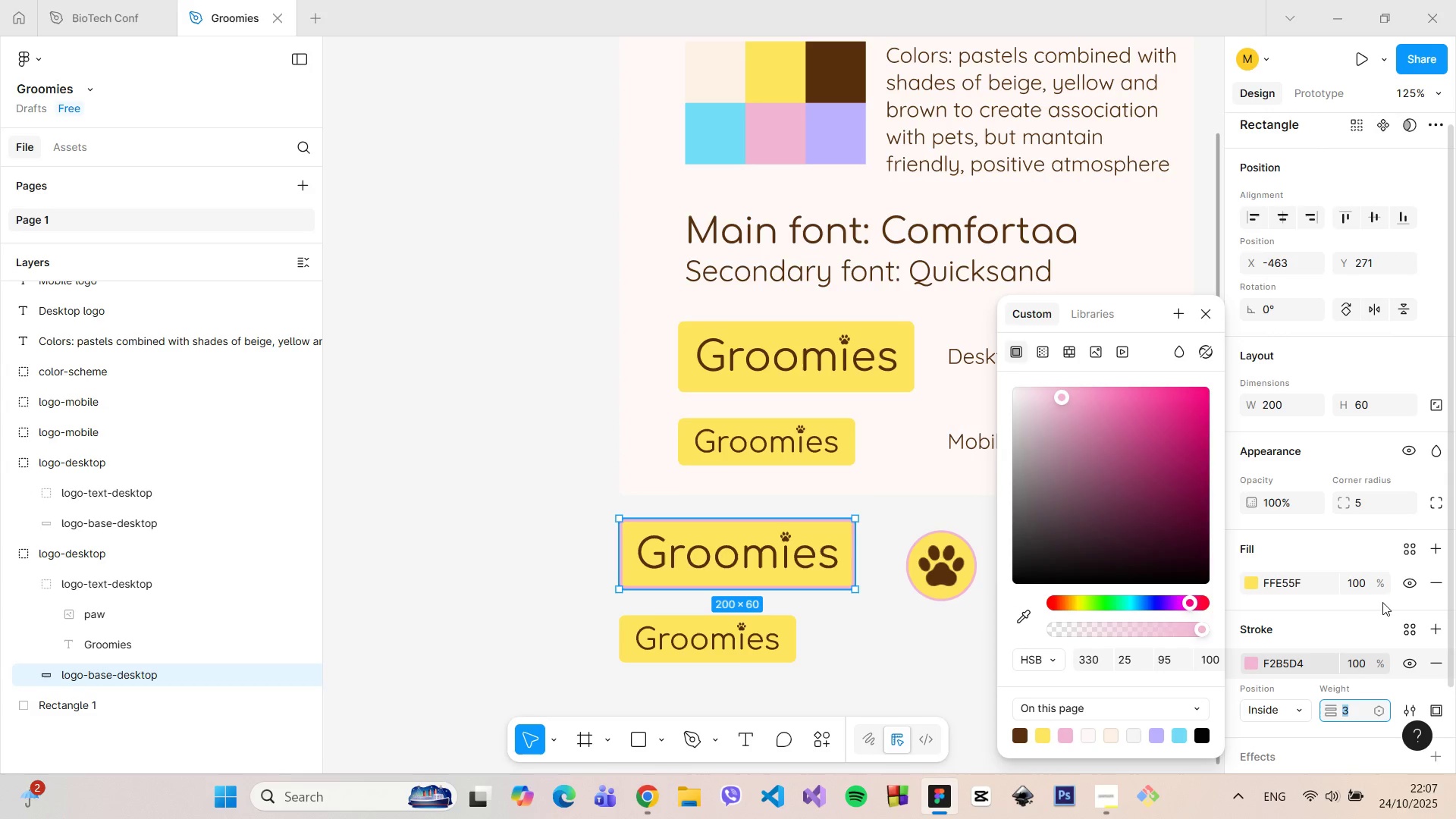 
key(ArrowUp)
 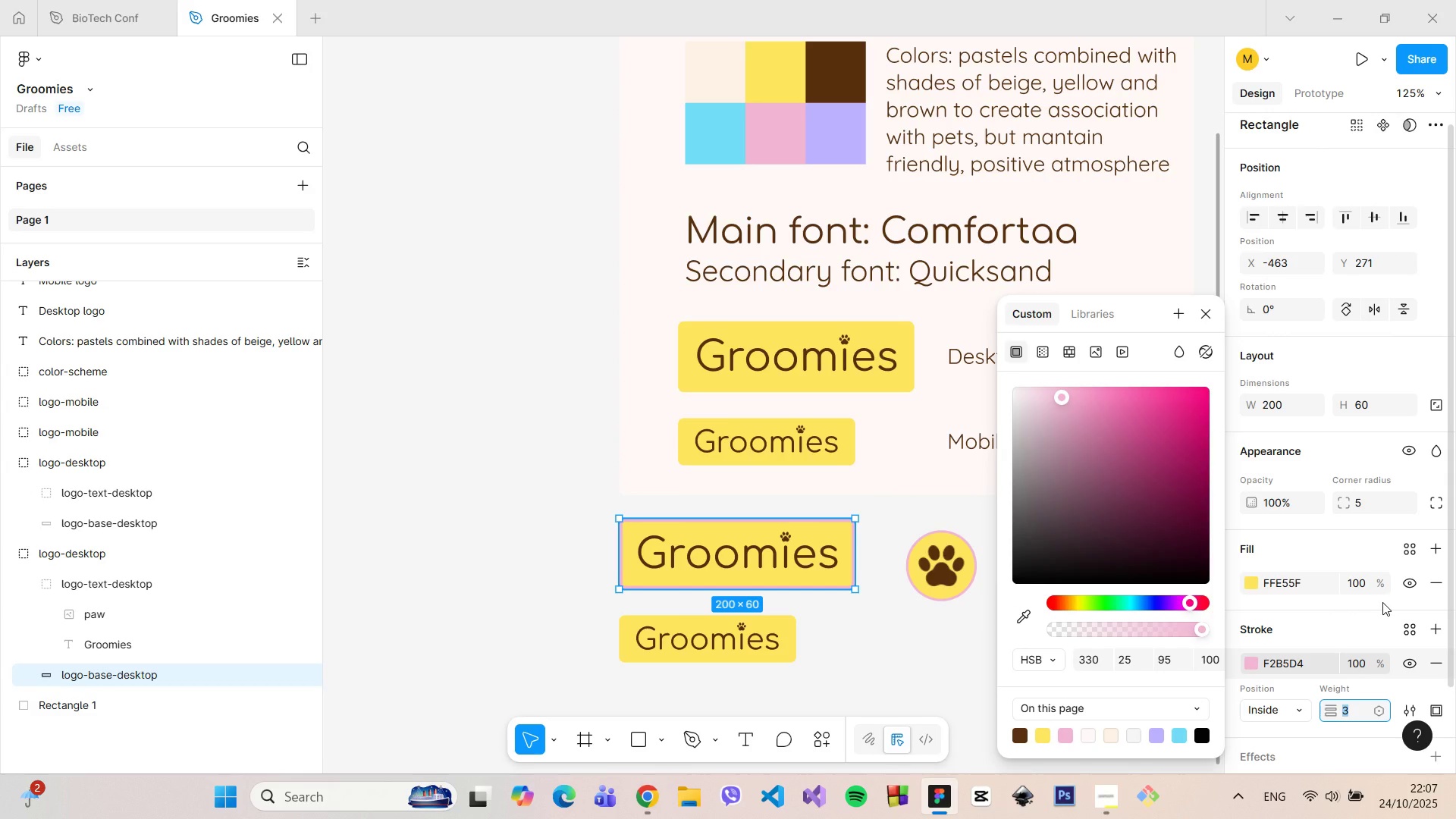 
key(ArrowDown)
 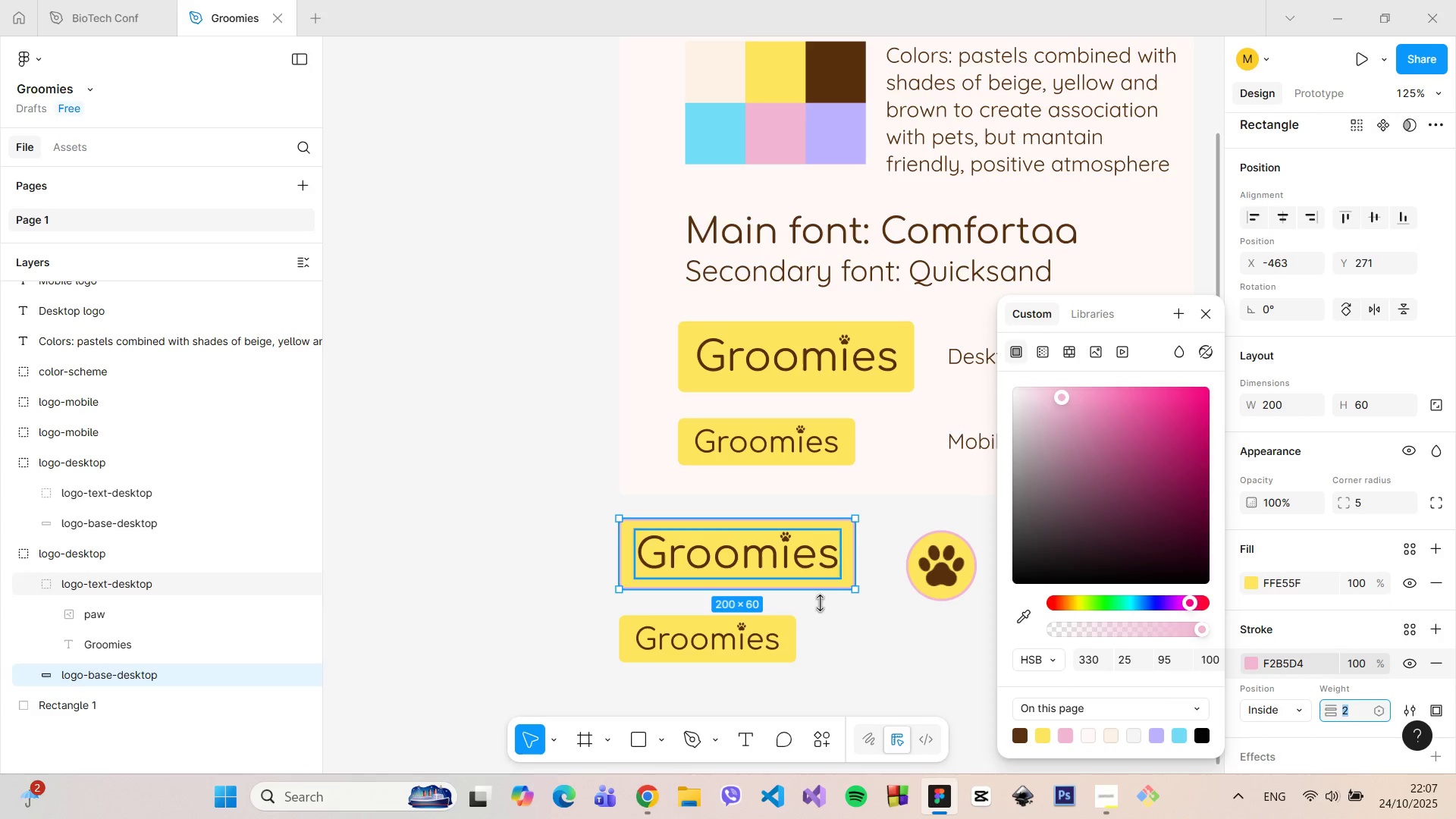 
left_click([852, 628])
 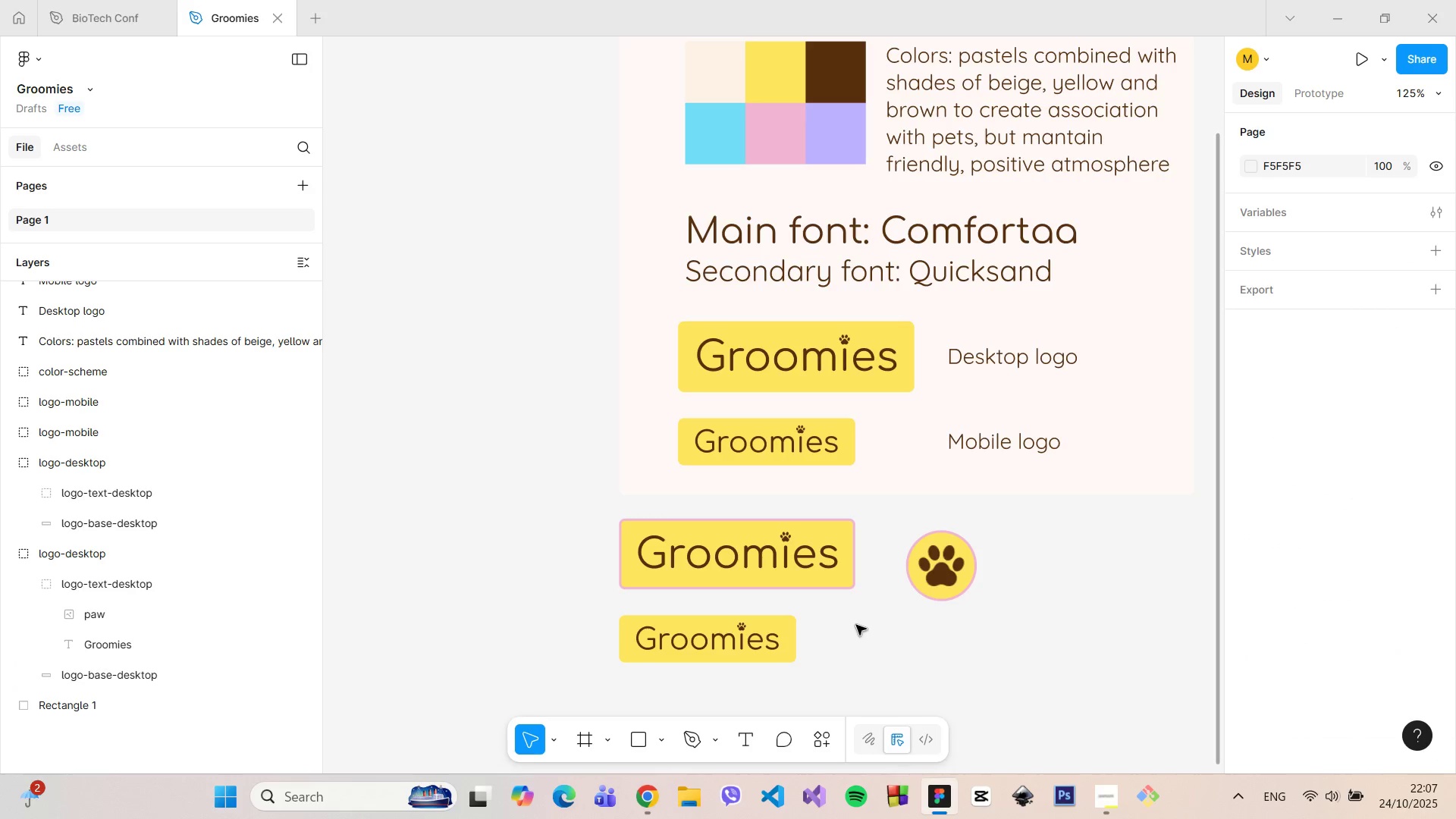 
key(Control+Z)
 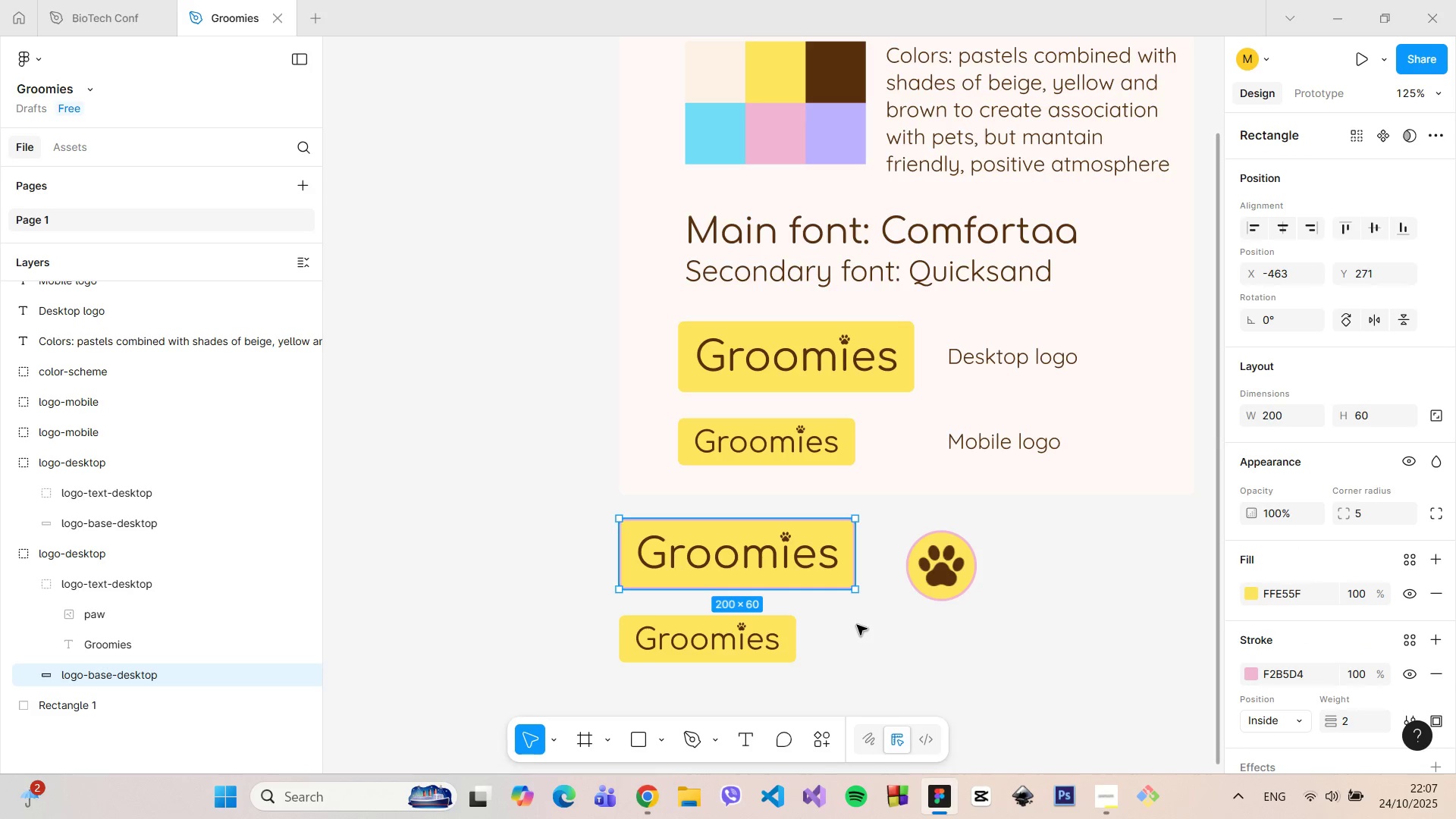 
key(Control+Z)
 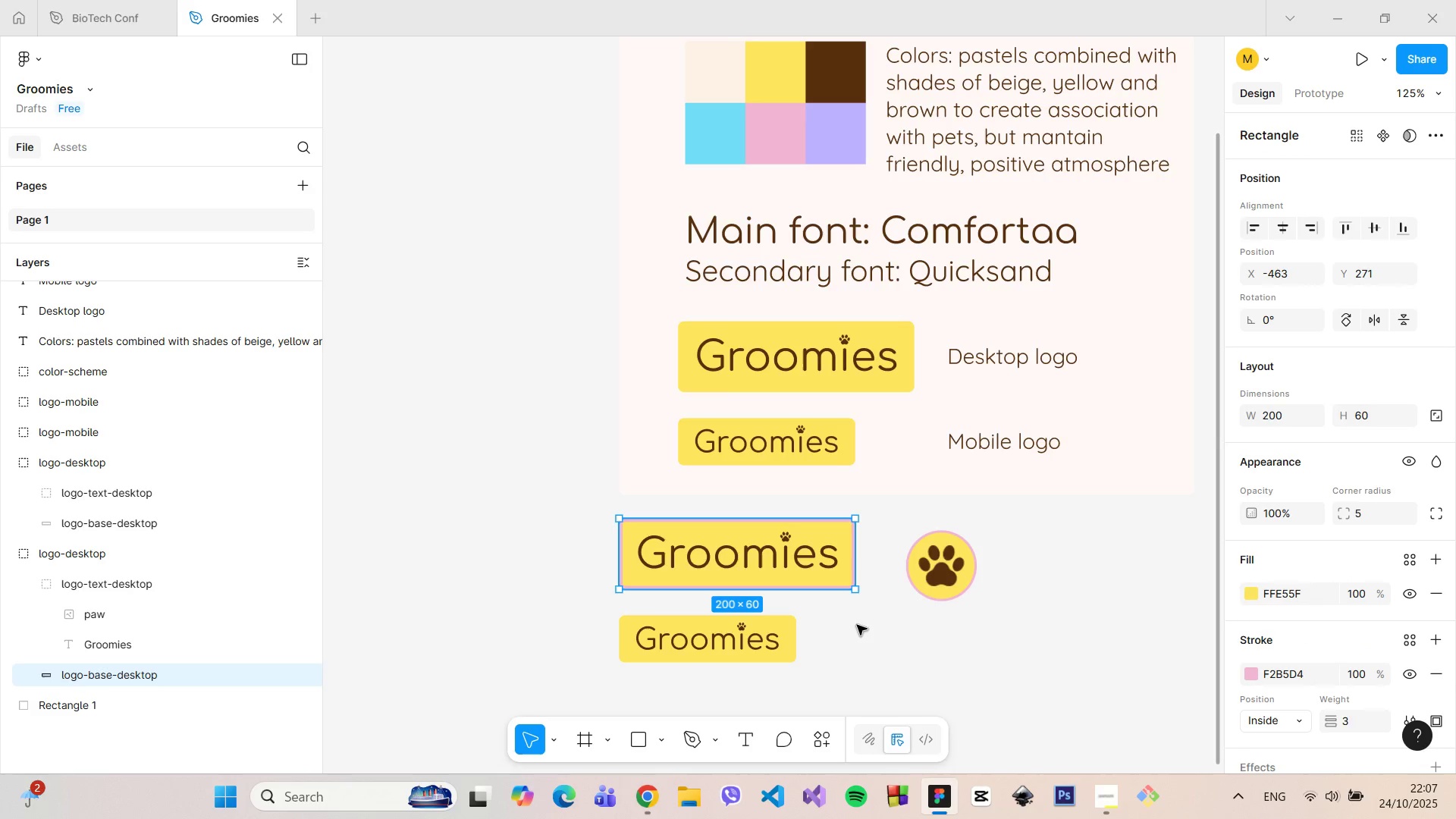 
key(Control+Z)
 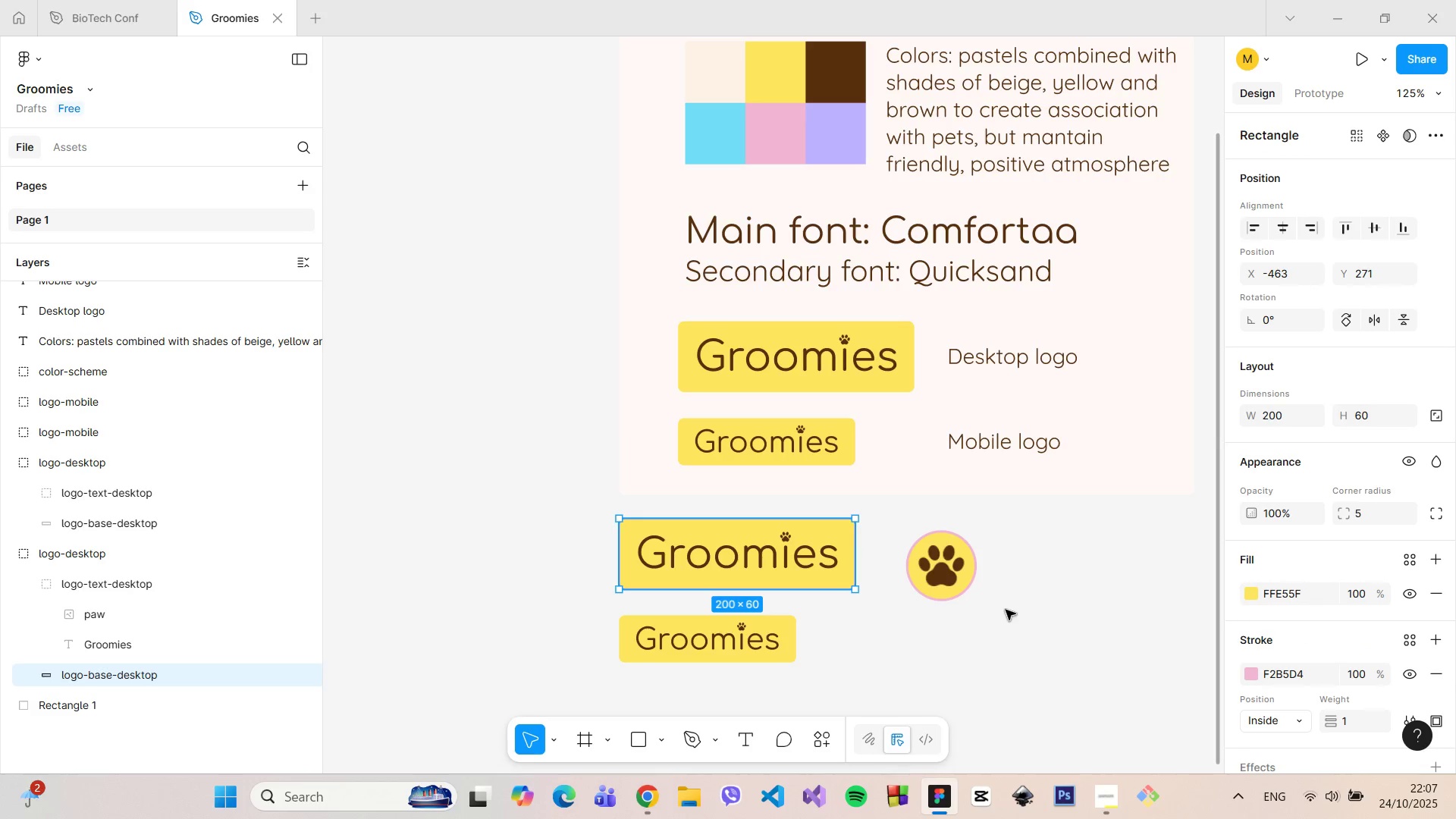 
hold_key(key=ControlLeft, duration=1.51)
scroll: coordinate [994, 610], scroll_direction: up, amount: 6.0
 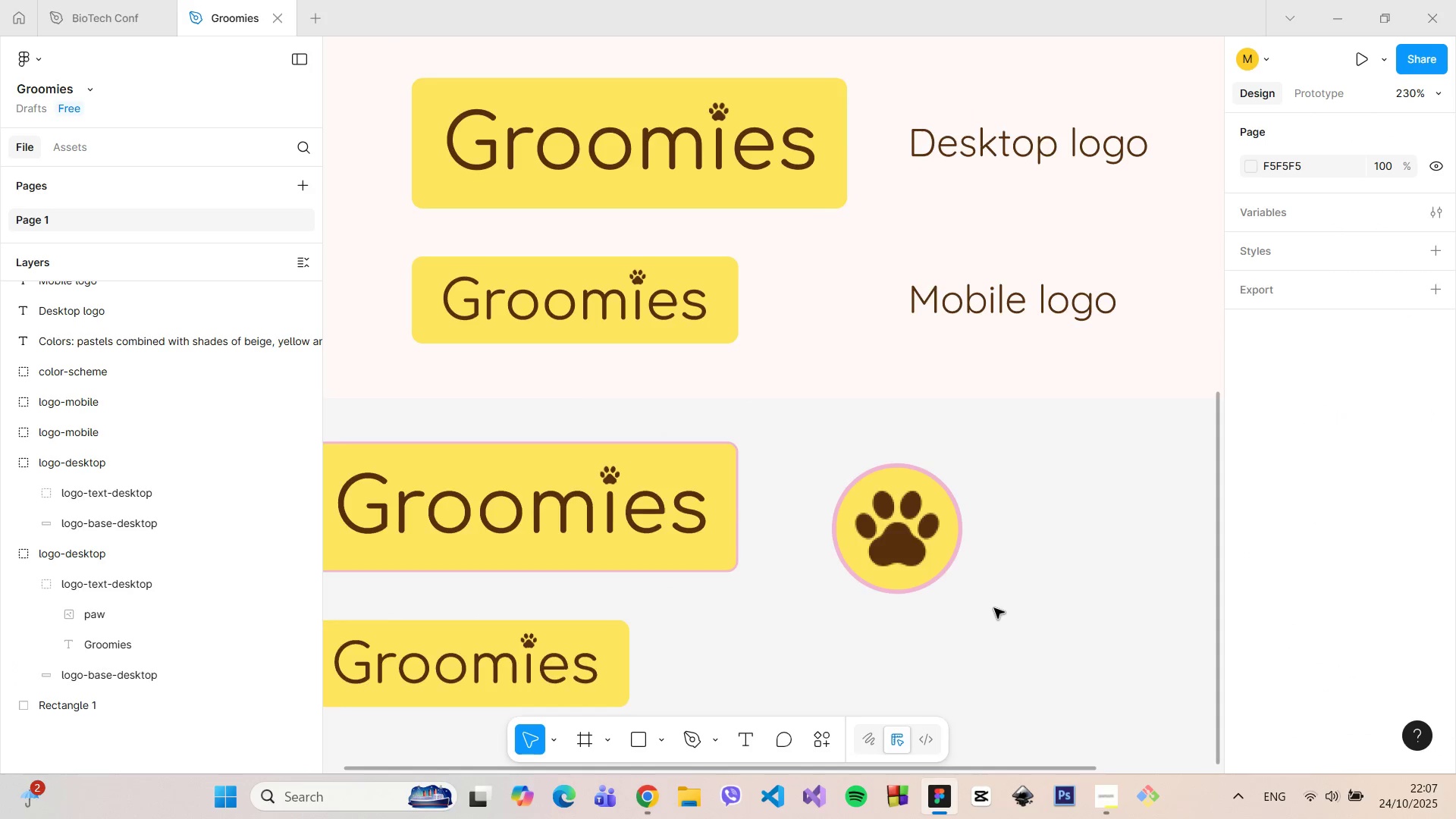 
scroll: coordinate [996, 611], scroll_direction: down, amount: 3.0
 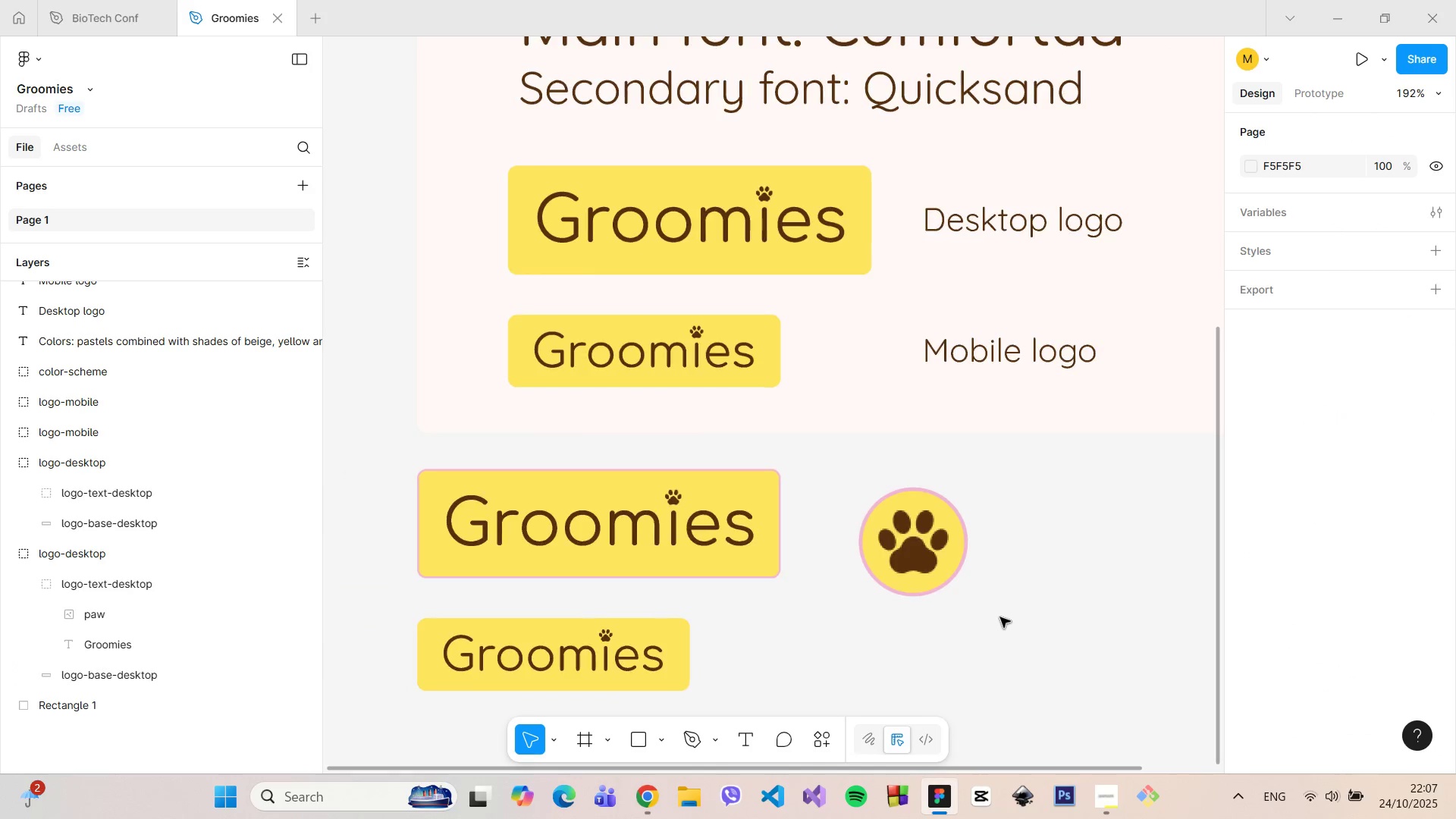 
hold_key(key=ControlLeft, duration=1.51)
scroll: coordinate [1001, 628], scroll_direction: up, amount: 4.0
 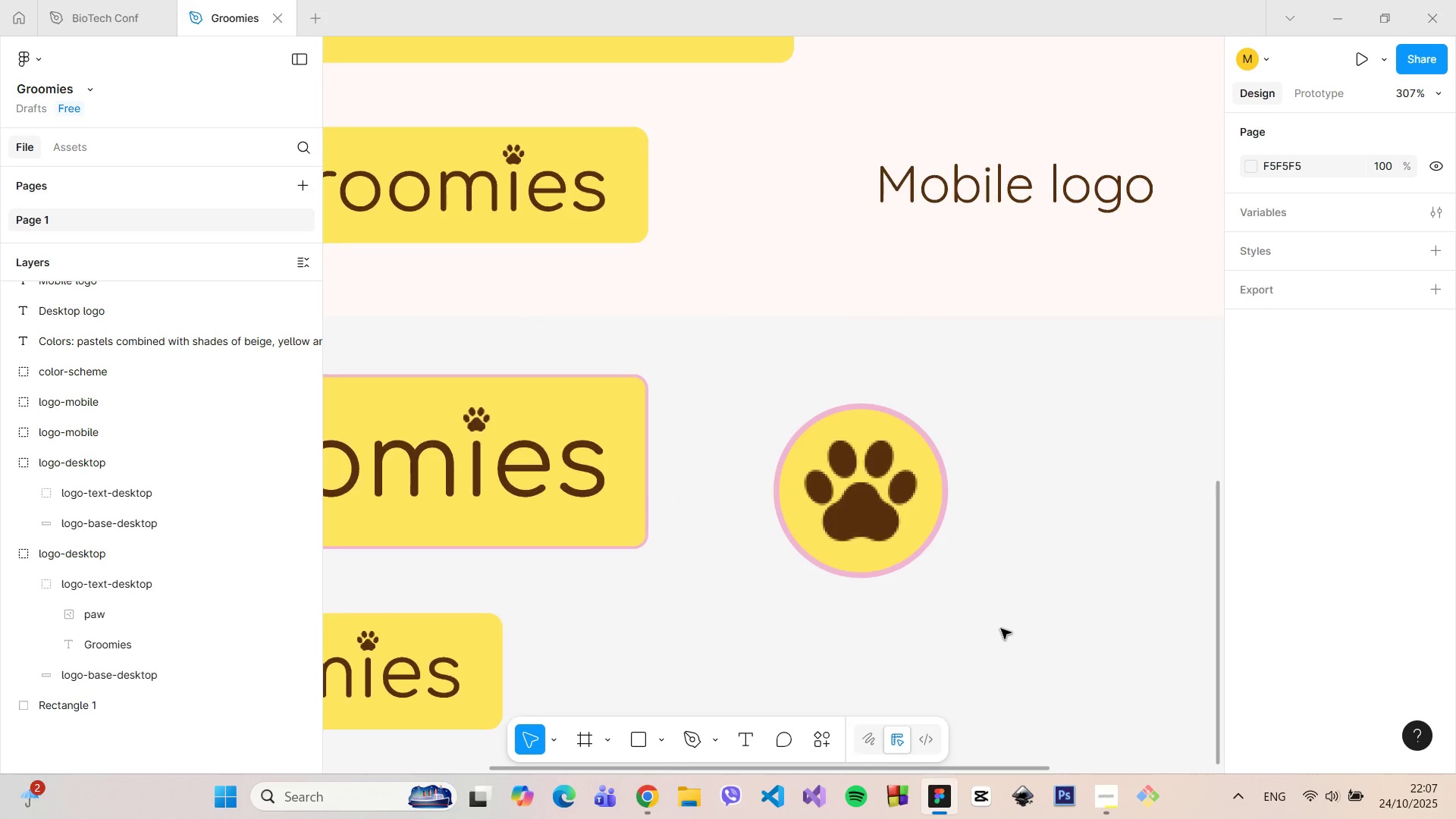 
hold_key(key=ControlLeft, duration=1.54)
scroll: coordinate [1005, 630], scroll_direction: none, amount: 0.0
 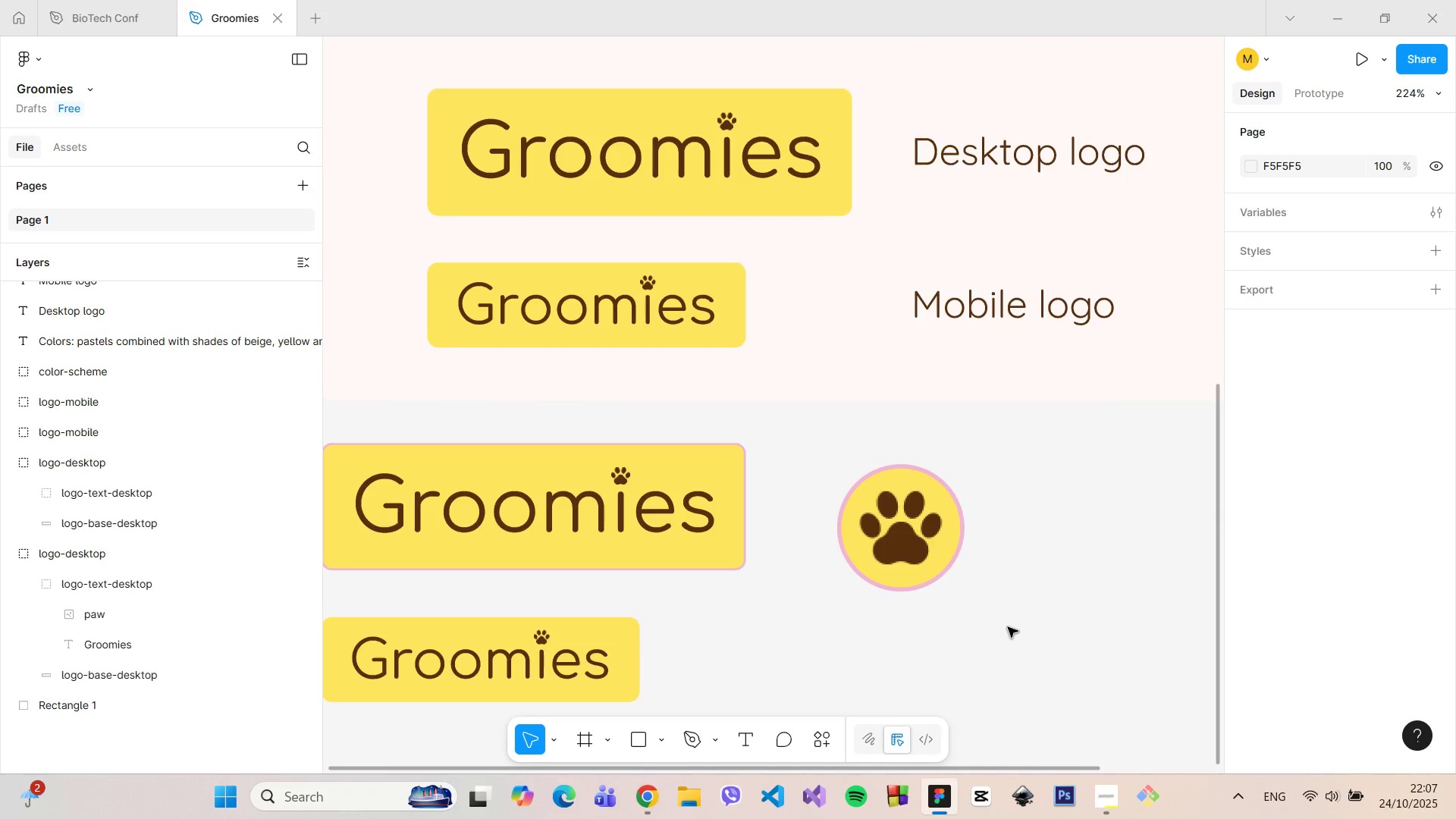 
hold_key(key=ControlLeft, duration=1.53)
scroll: coordinate [999, 627], scroll_direction: up, amount: 10.0
 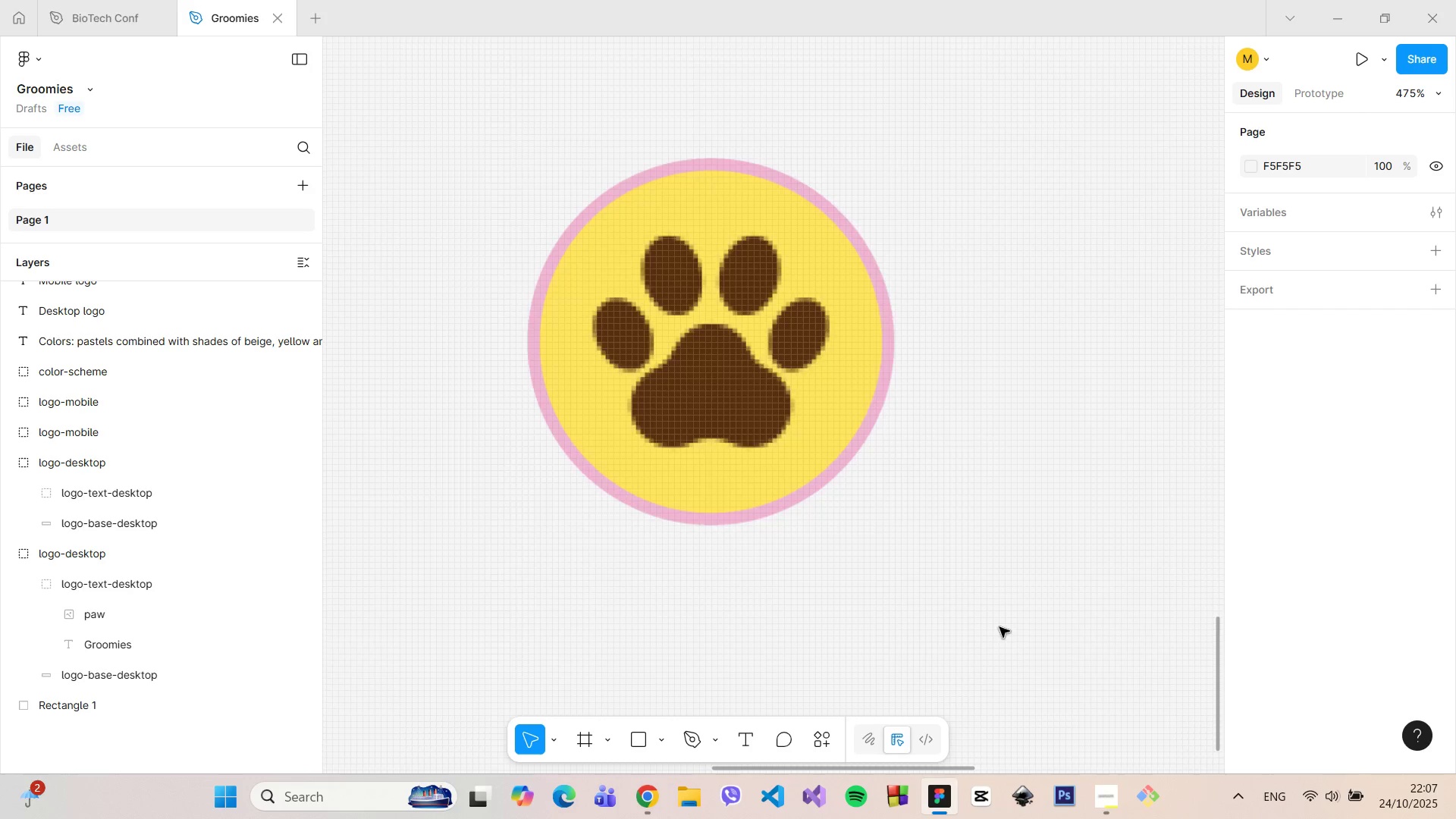 
hold_key(key=ControlLeft, duration=1.52)
 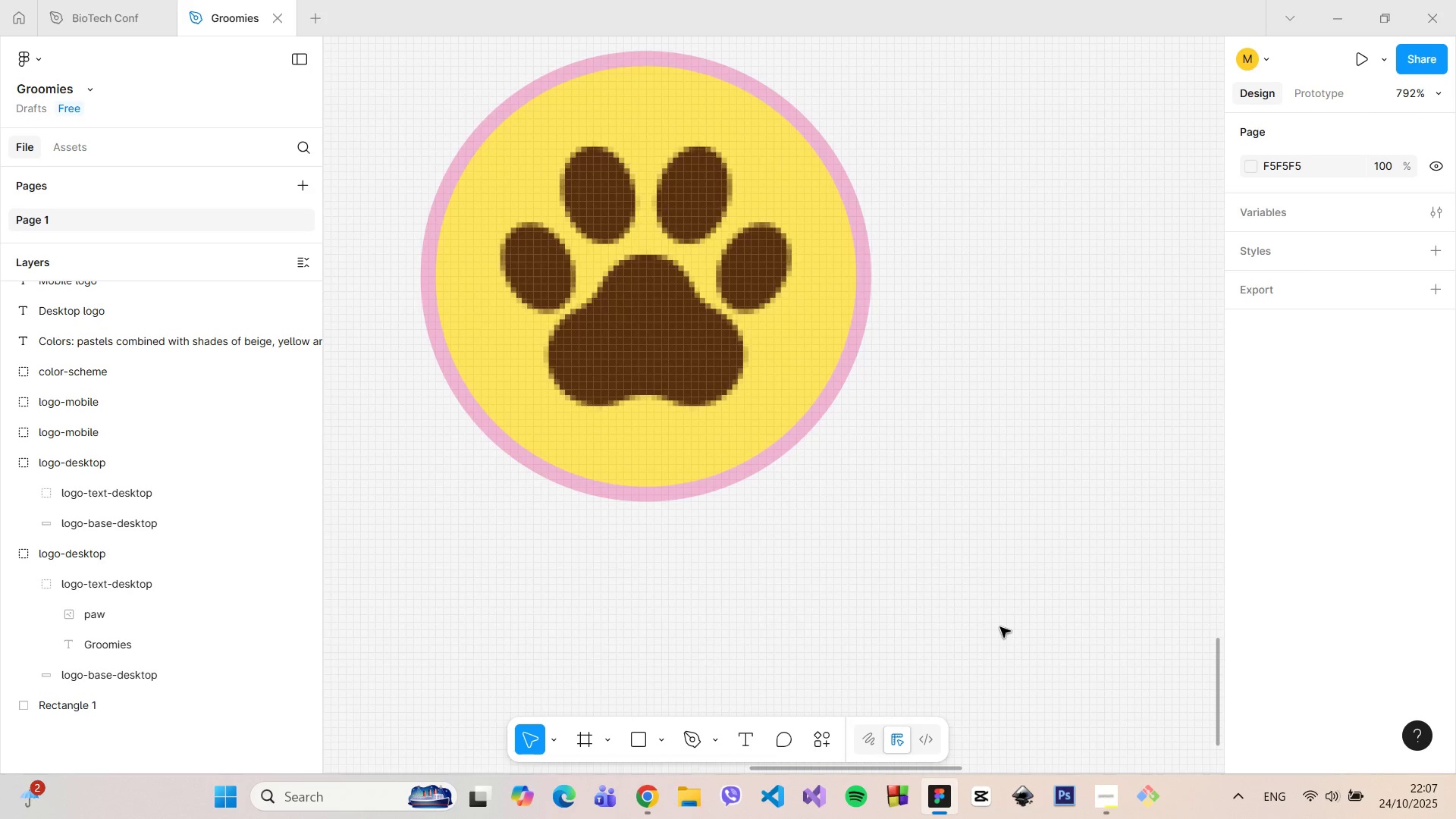 
hold_key(key=ControlLeft, duration=1.51)
scroll: coordinate [1001, 621], scroll_direction: down, amount: 10.0
 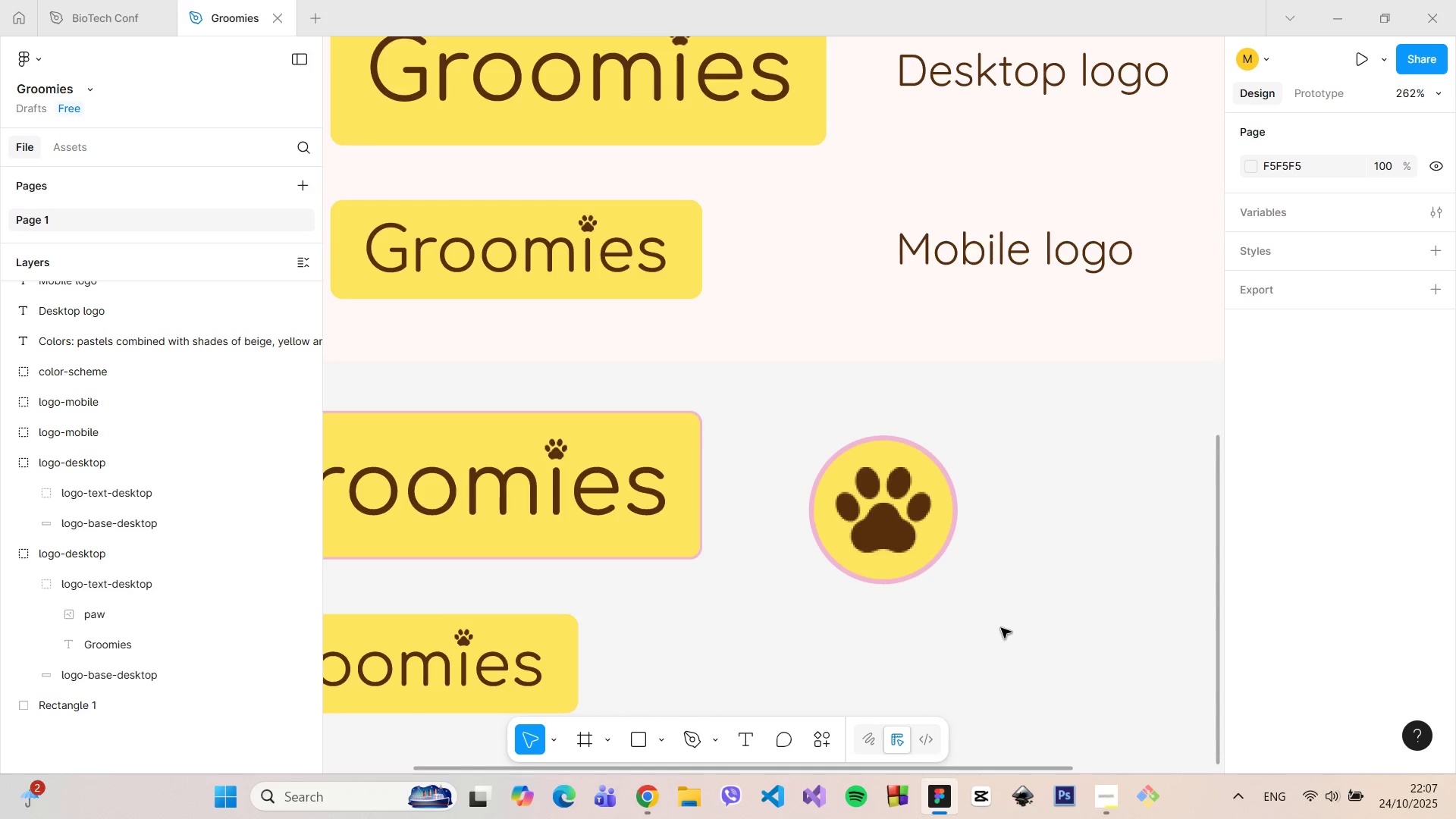 
hold_key(key=ControlLeft, duration=0.88)
scroll: coordinate [999, 626], scroll_direction: down, amount: 4.0
 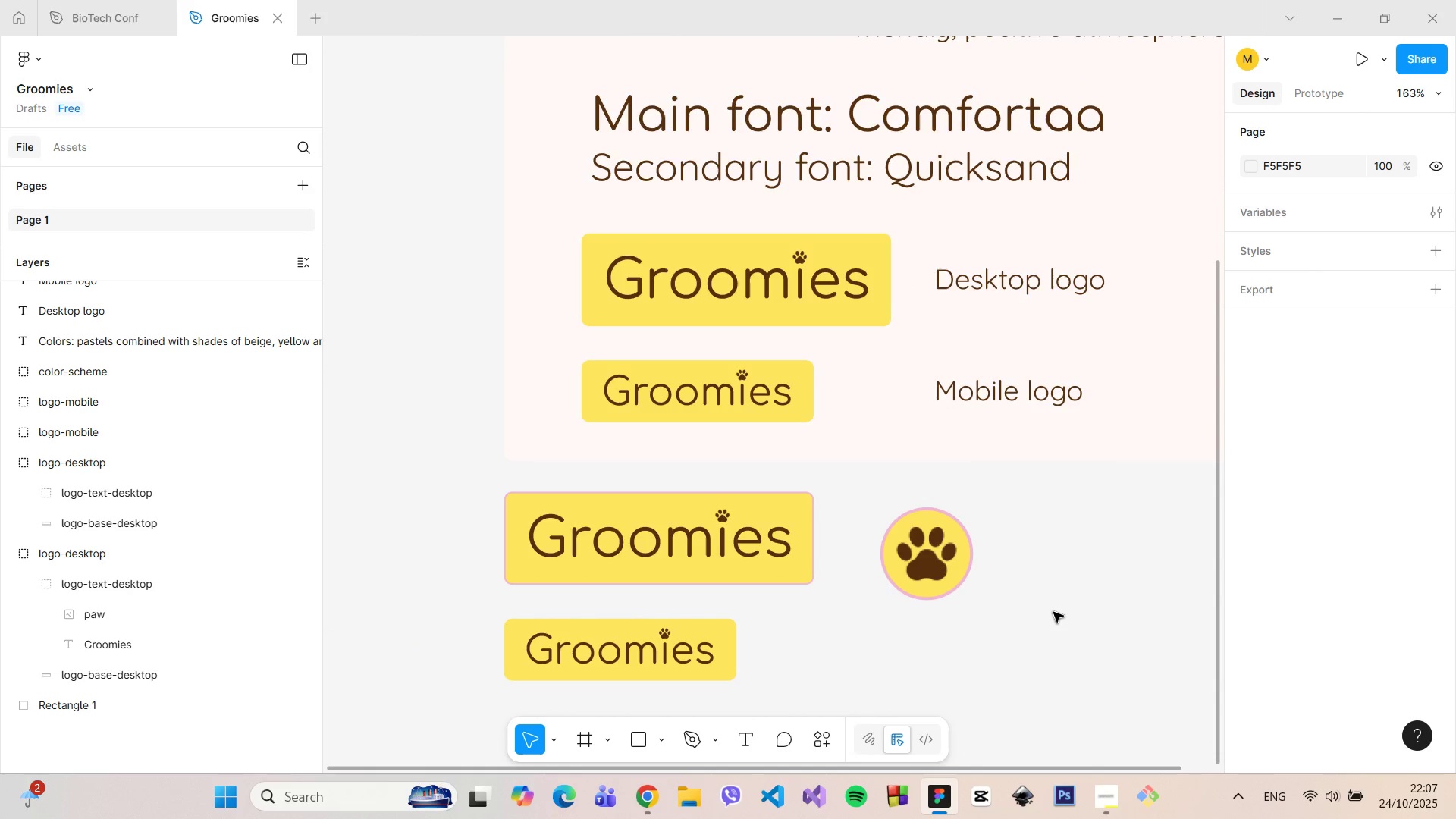 
hold_key(key=ControlLeft, duration=1.51)
scroll: coordinate [629, 554], scroll_direction: up, amount: 11.0
 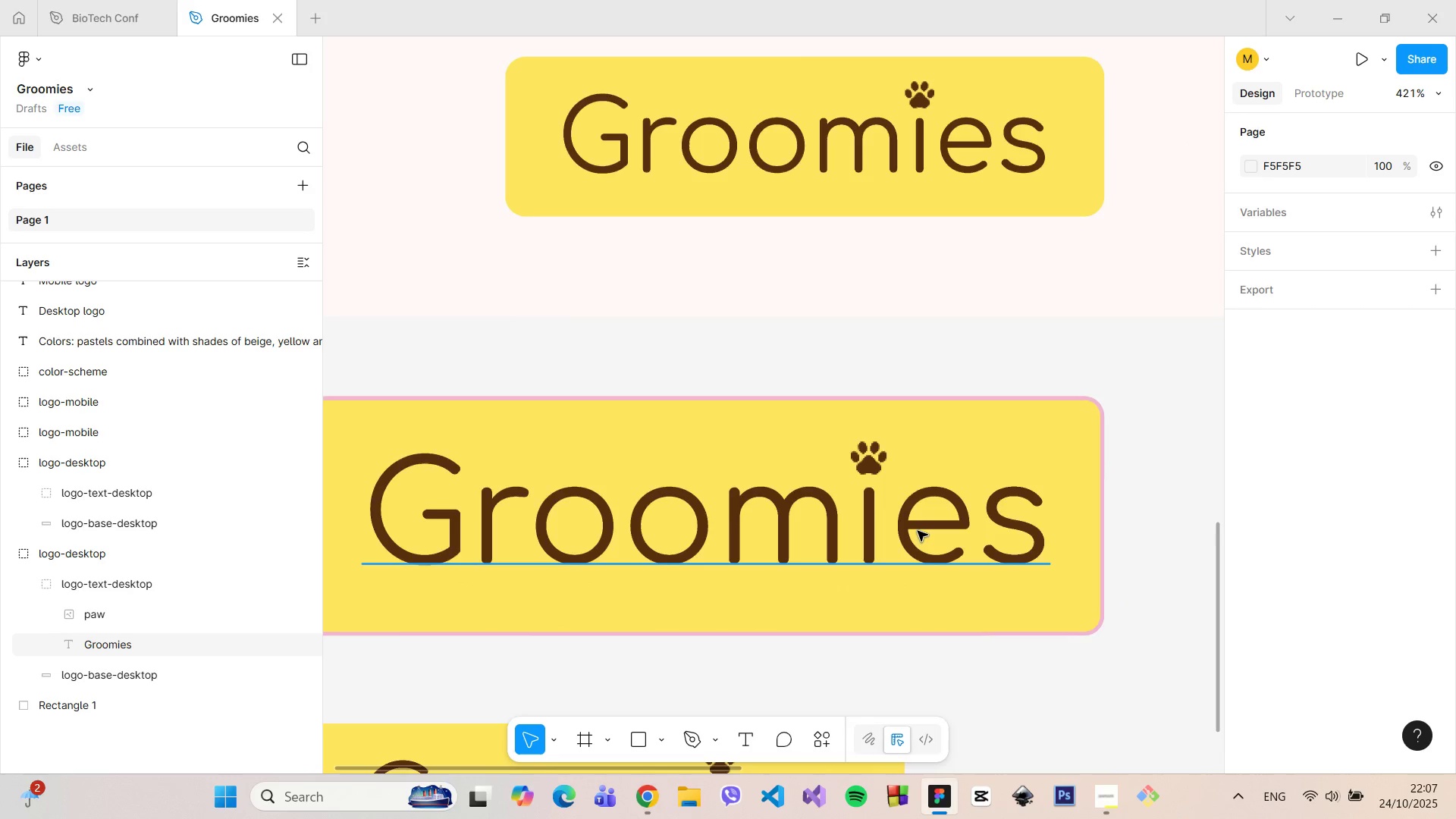 
hold_key(key=ControlLeft, duration=0.82)
scroll: coordinate [926, 534], scroll_direction: down, amount: 6.0
 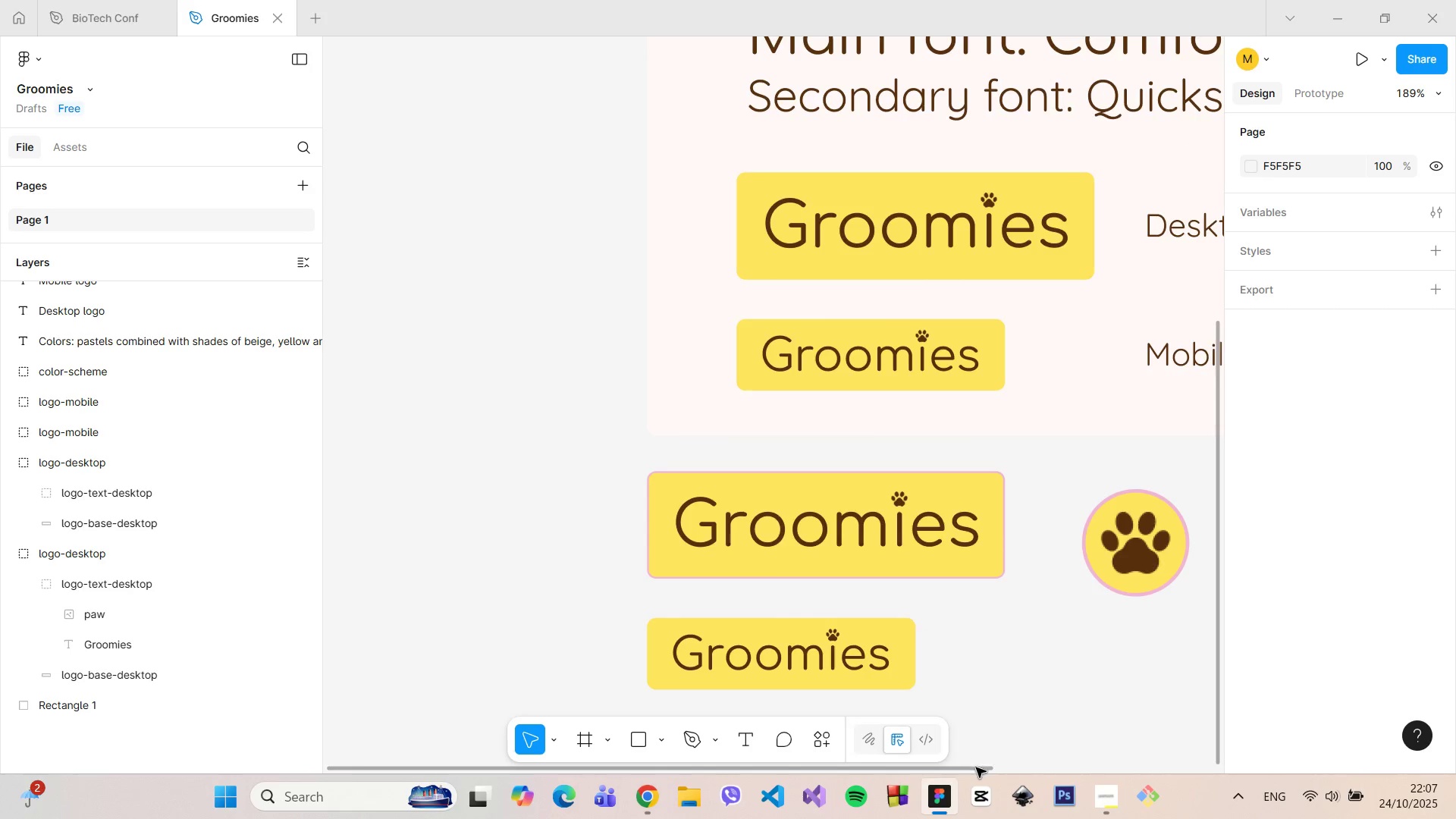 
left_click_drag(start_coordinate=[976, 767], to_coordinate=[1104, 752])
 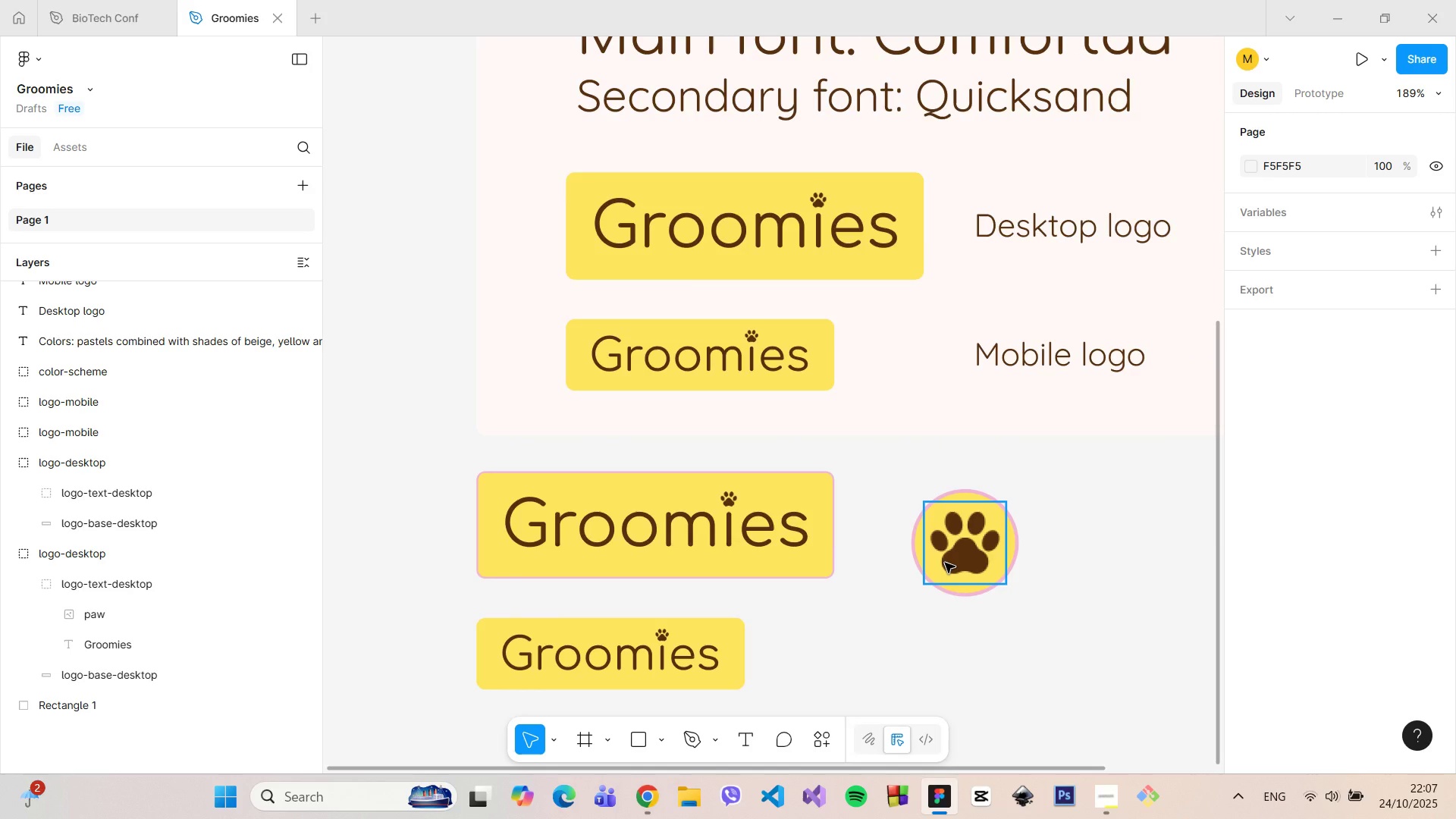 
left_click([945, 563])
 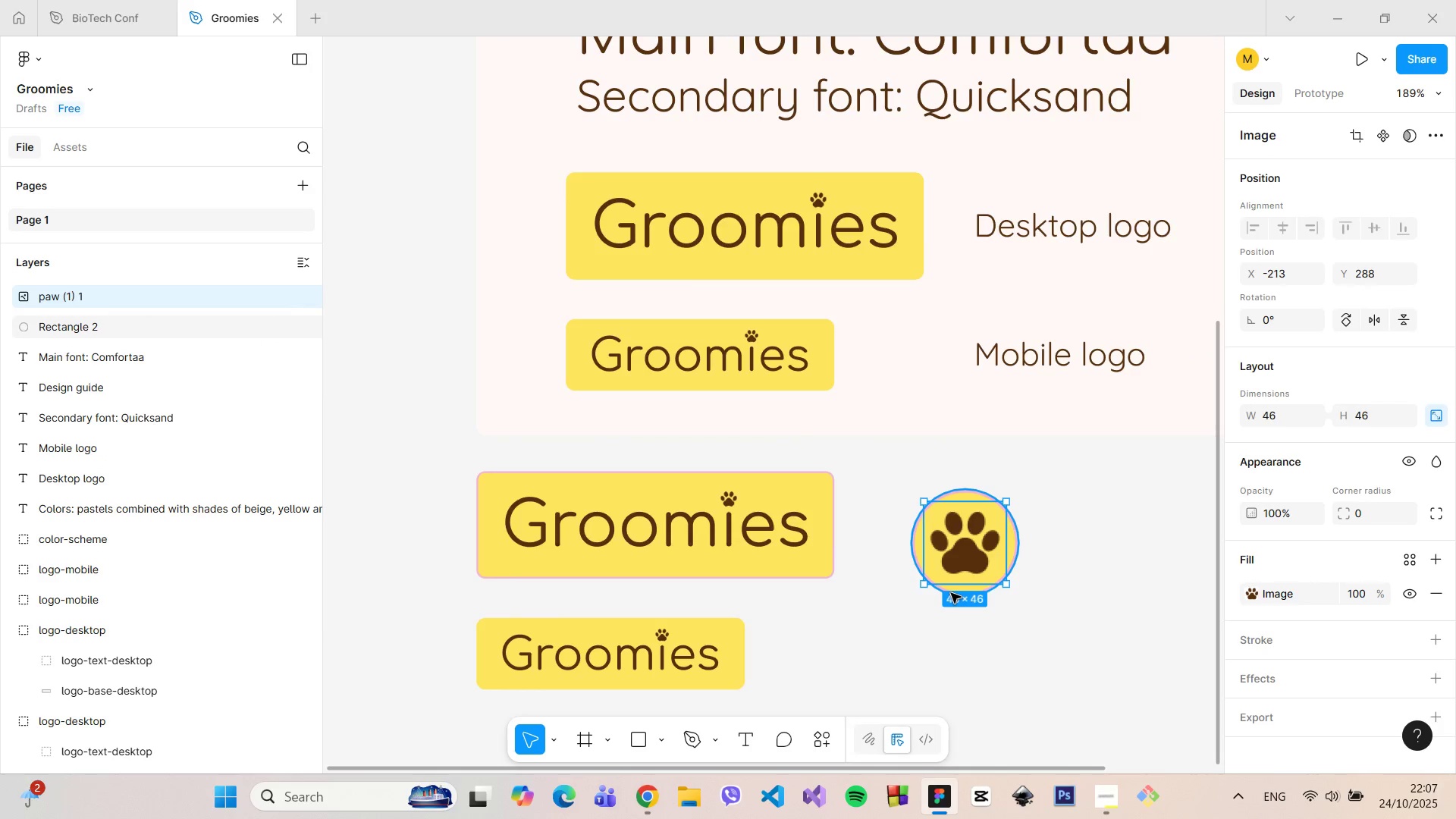 
left_click([951, 594])
 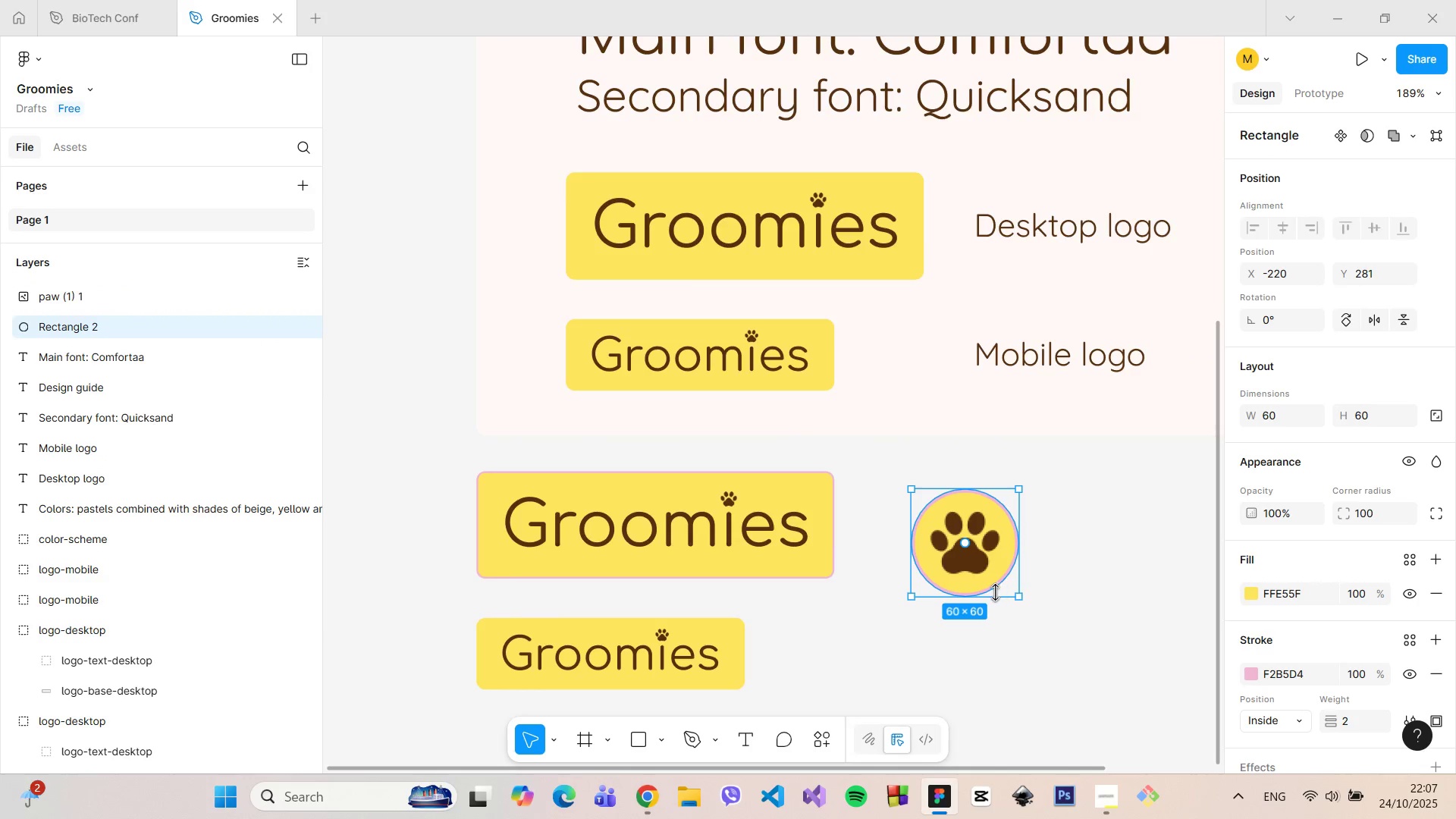 
left_click([1025, 621])
 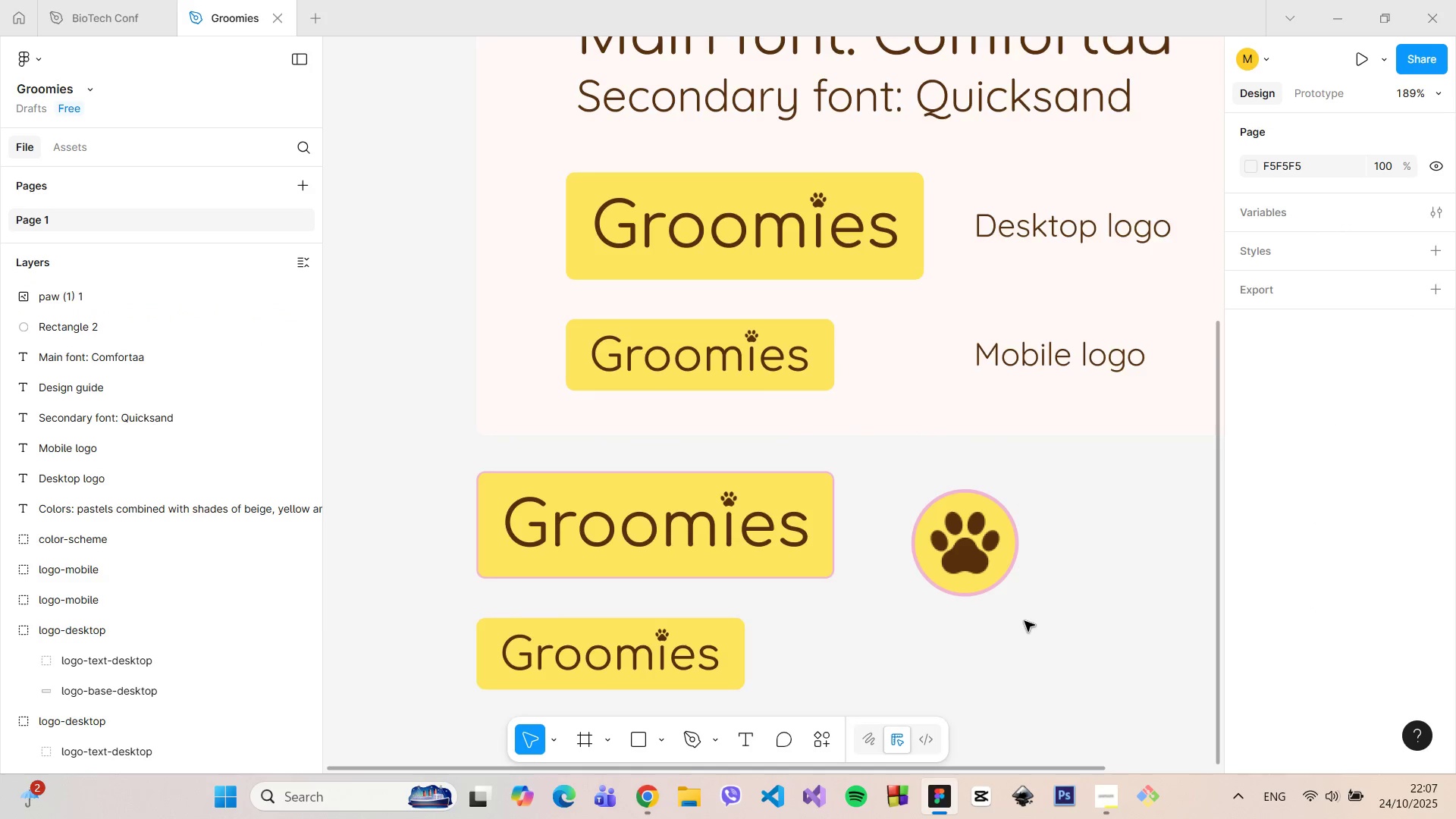 
scroll: coordinate [1025, 621], scroll_direction: down, amount: 7.0
 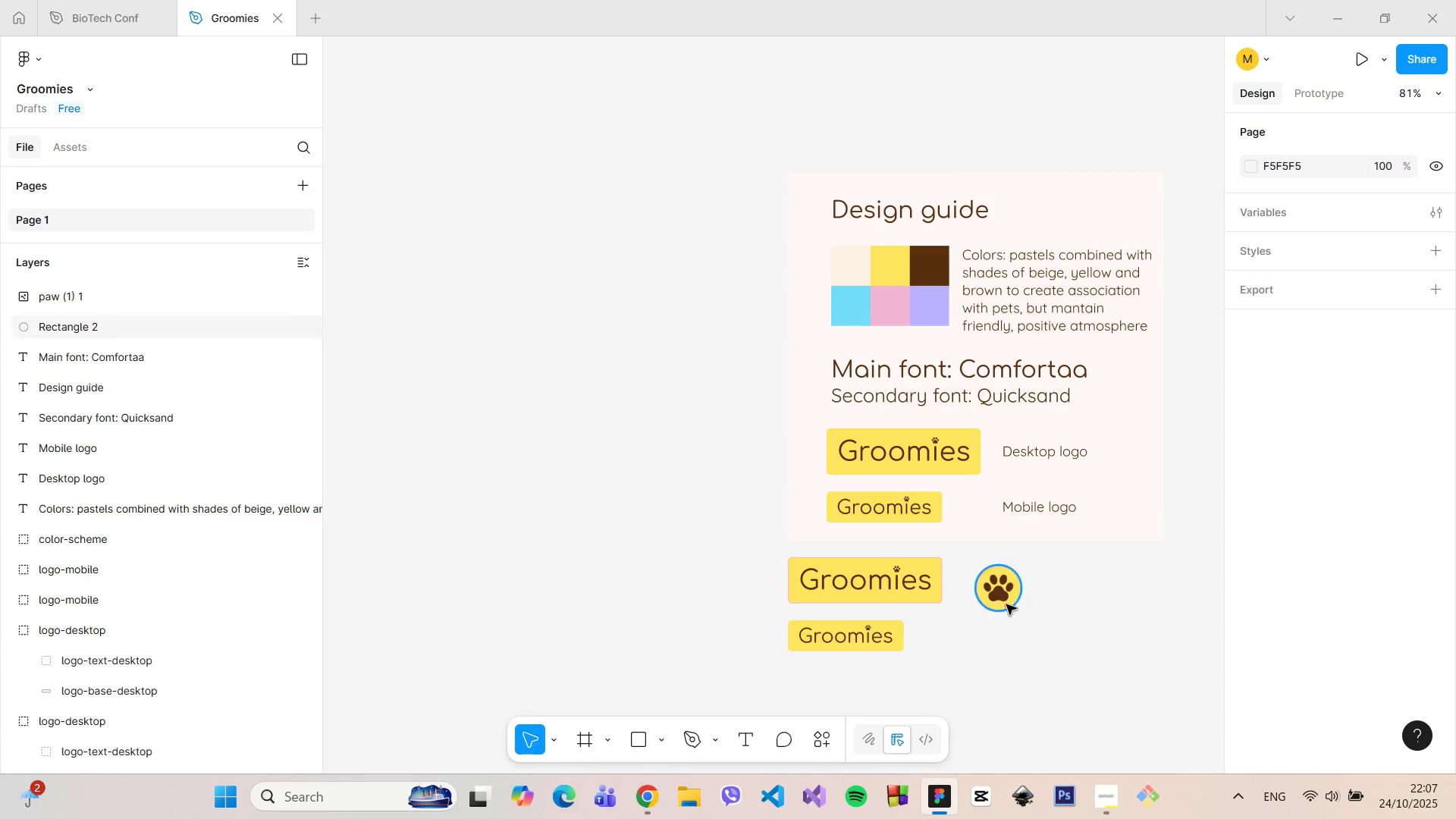 
hold_key(key=ControlLeft, duration=0.92)
 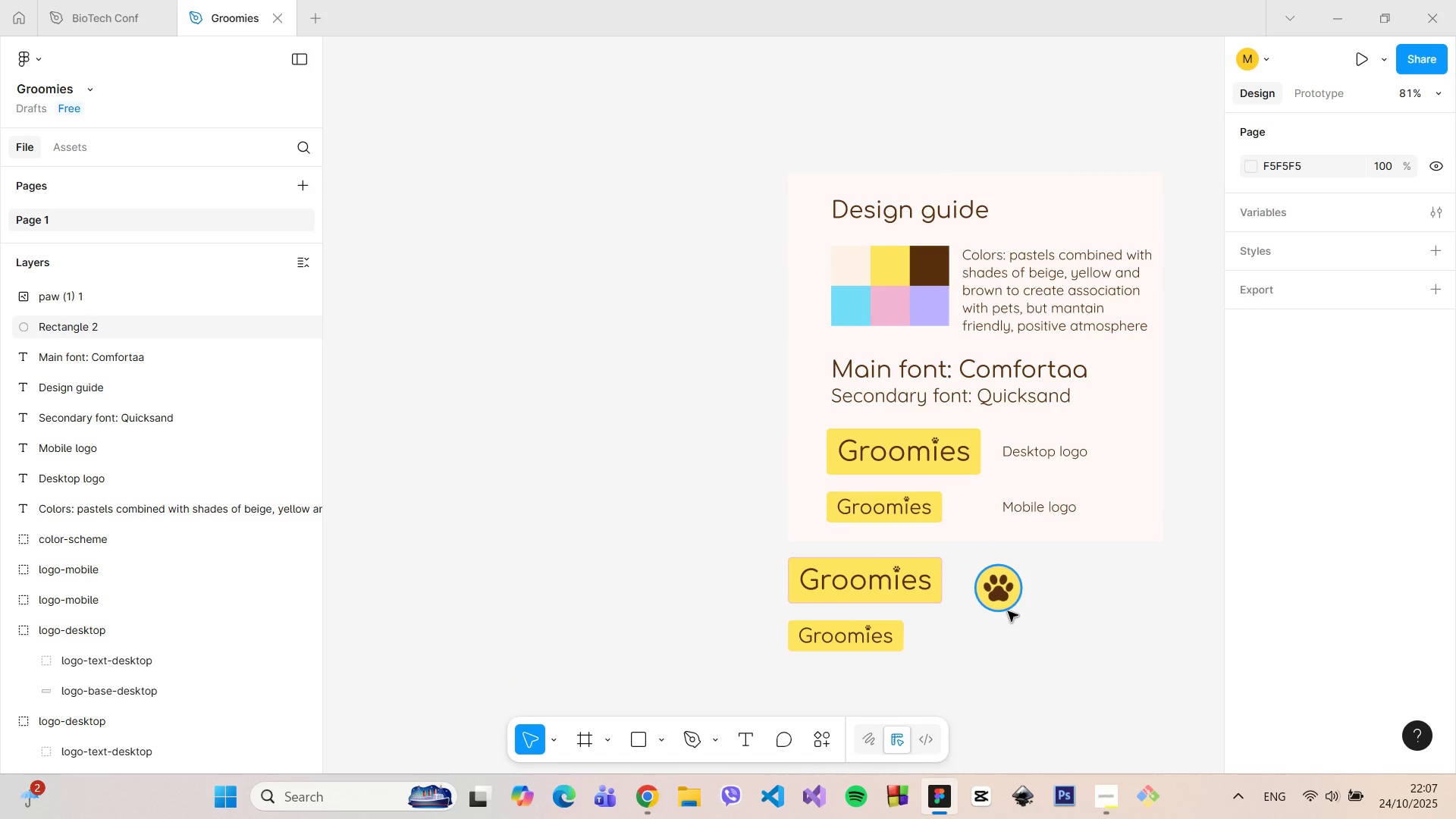 
left_click([1008, 611])
 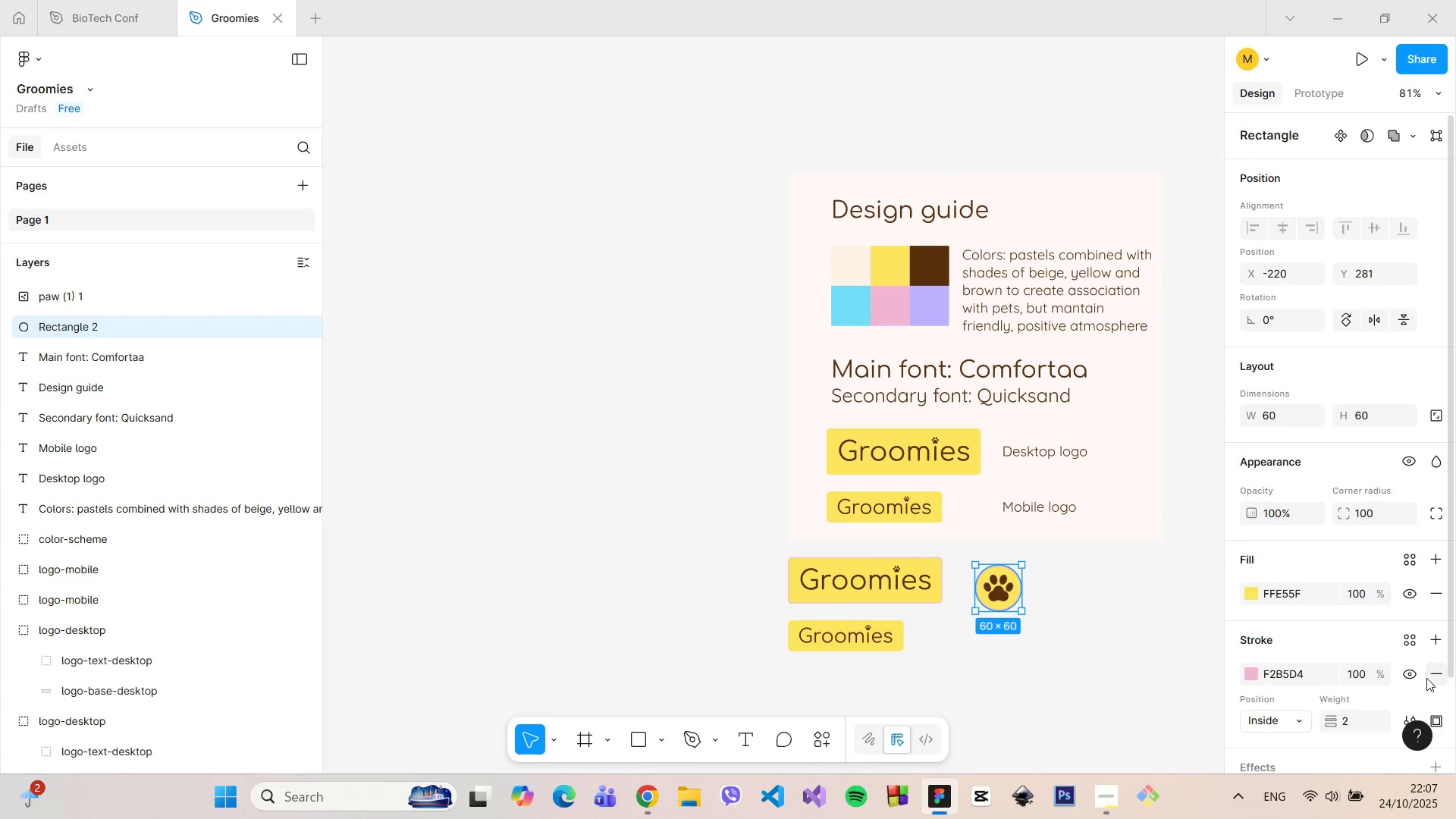 
left_click([1430, 677])
 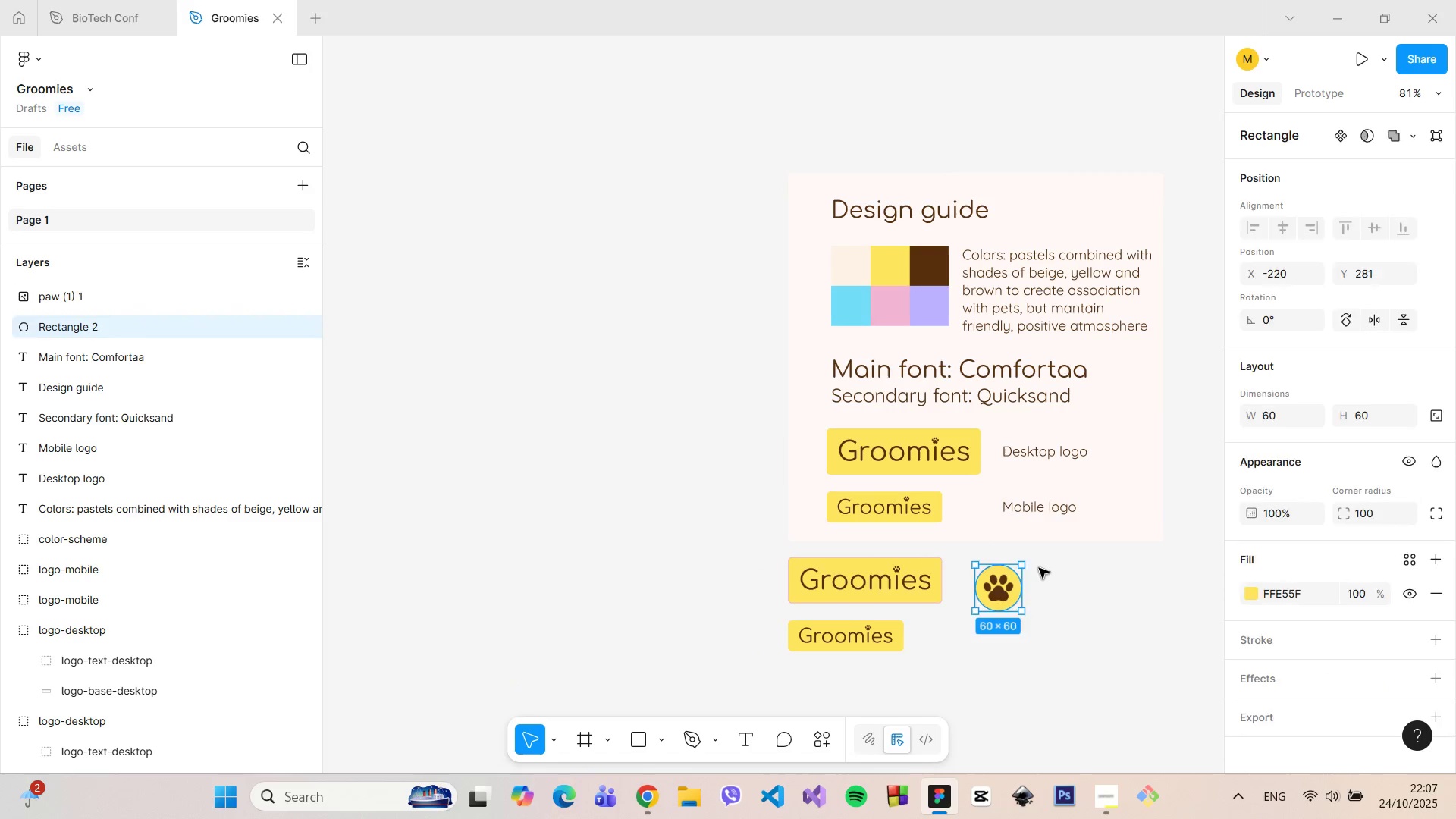 
left_click([1039, 568])
 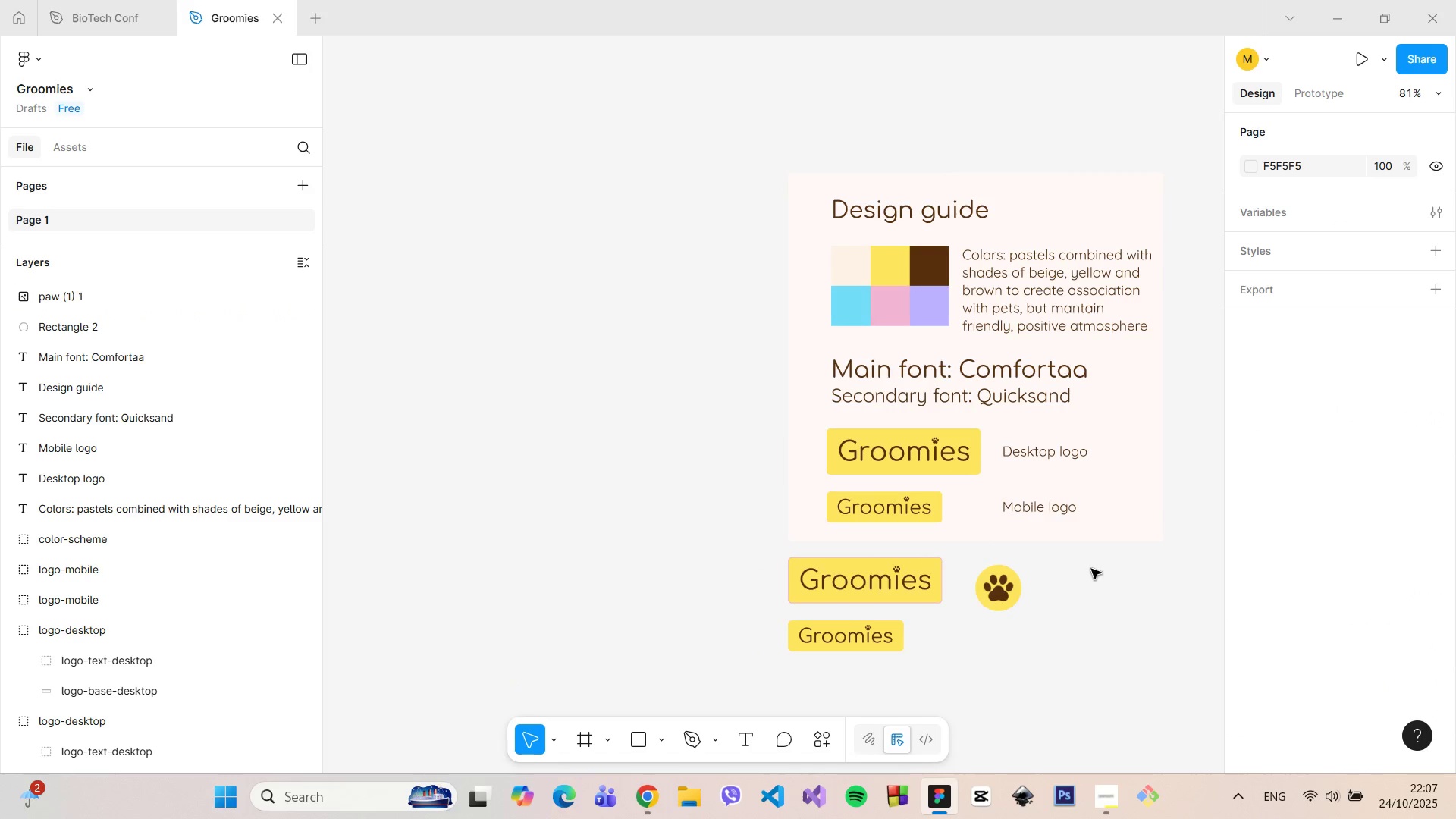 
hold_key(key=ControlLeft, duration=1.37)
scroll: coordinate [942, 589], scroll_direction: up, amount: 4.0
 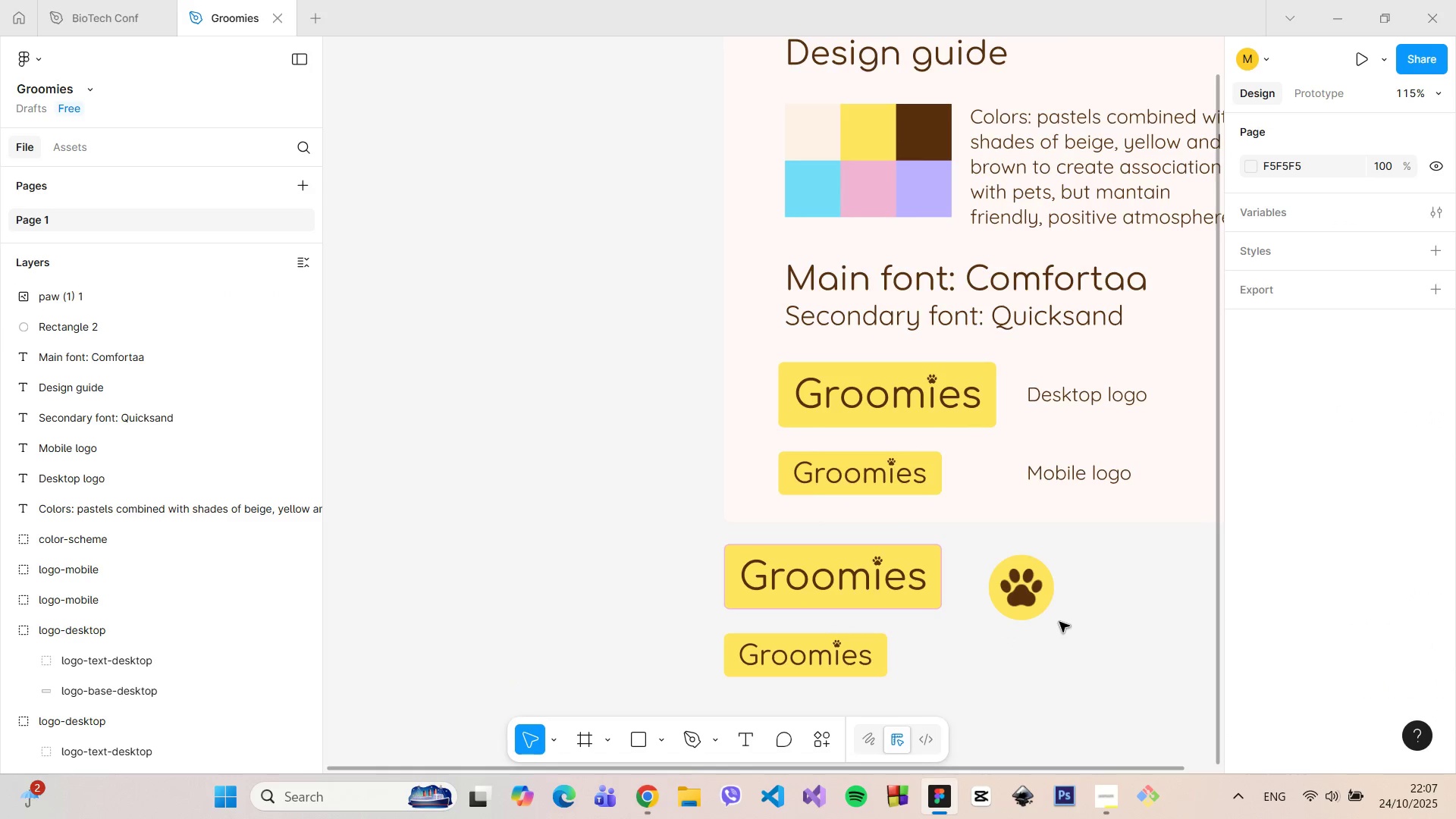 
left_click([1031, 600])
 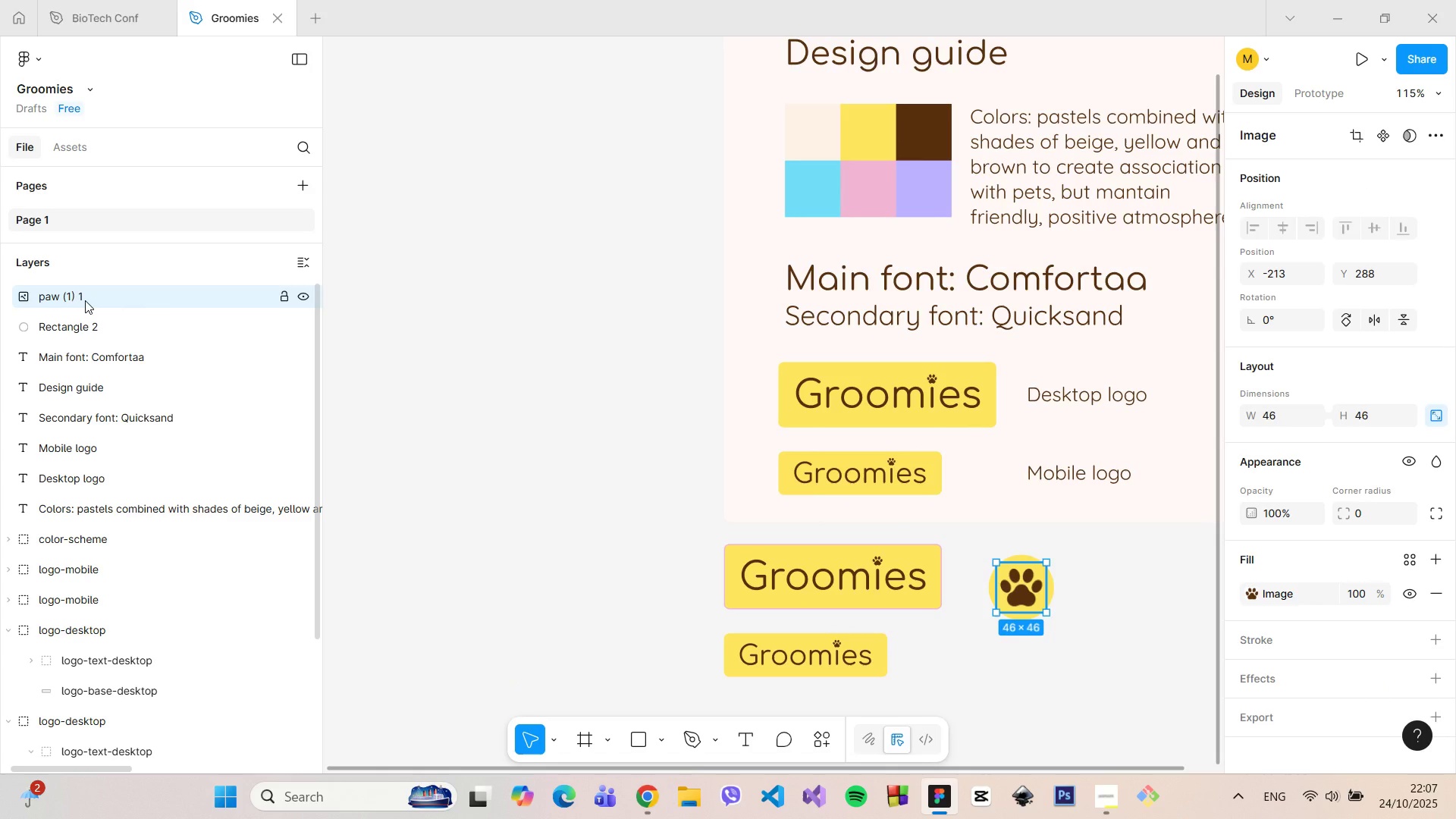 
double_click([85, 300])
 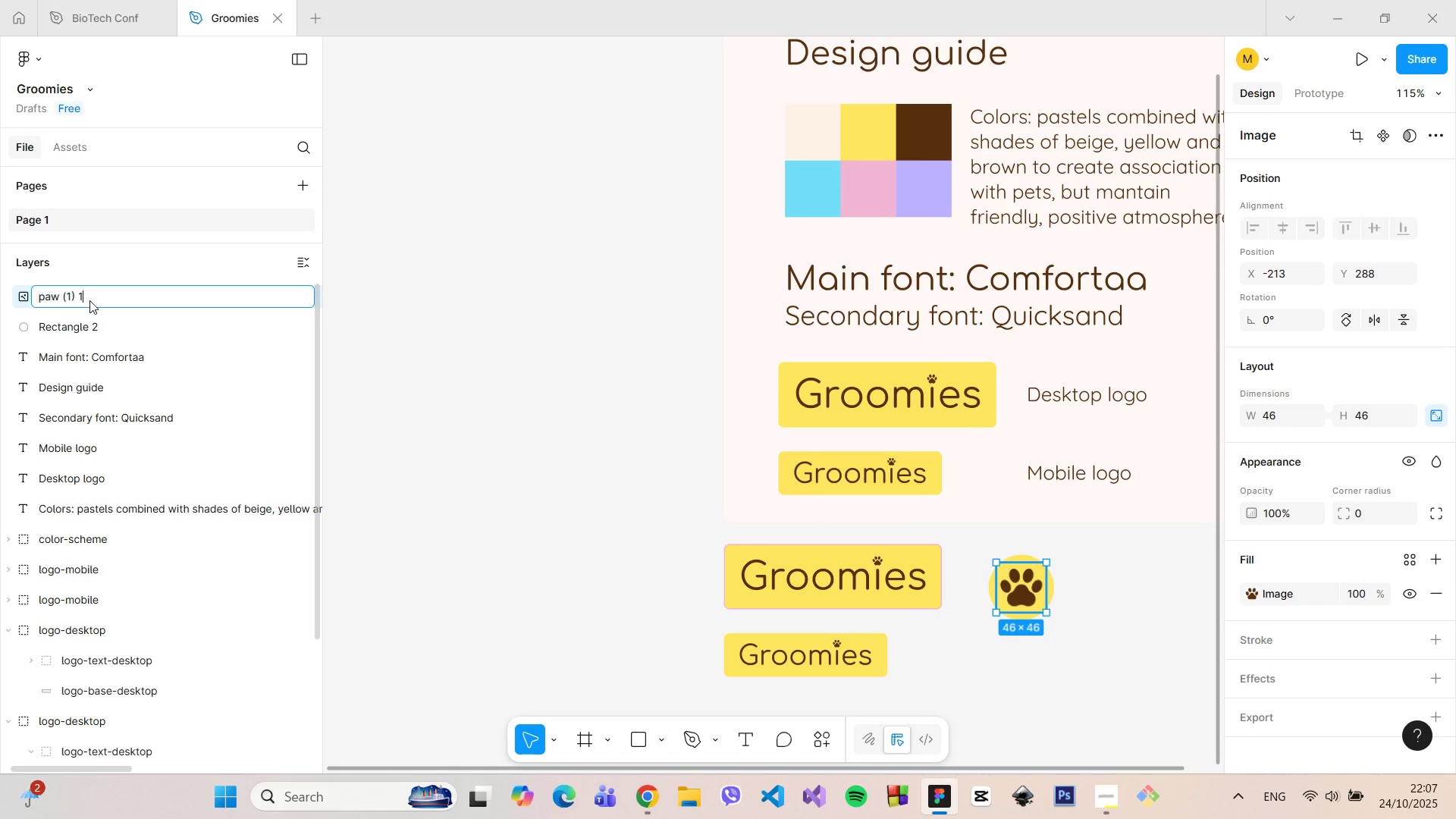 
left_click([89, 300])
 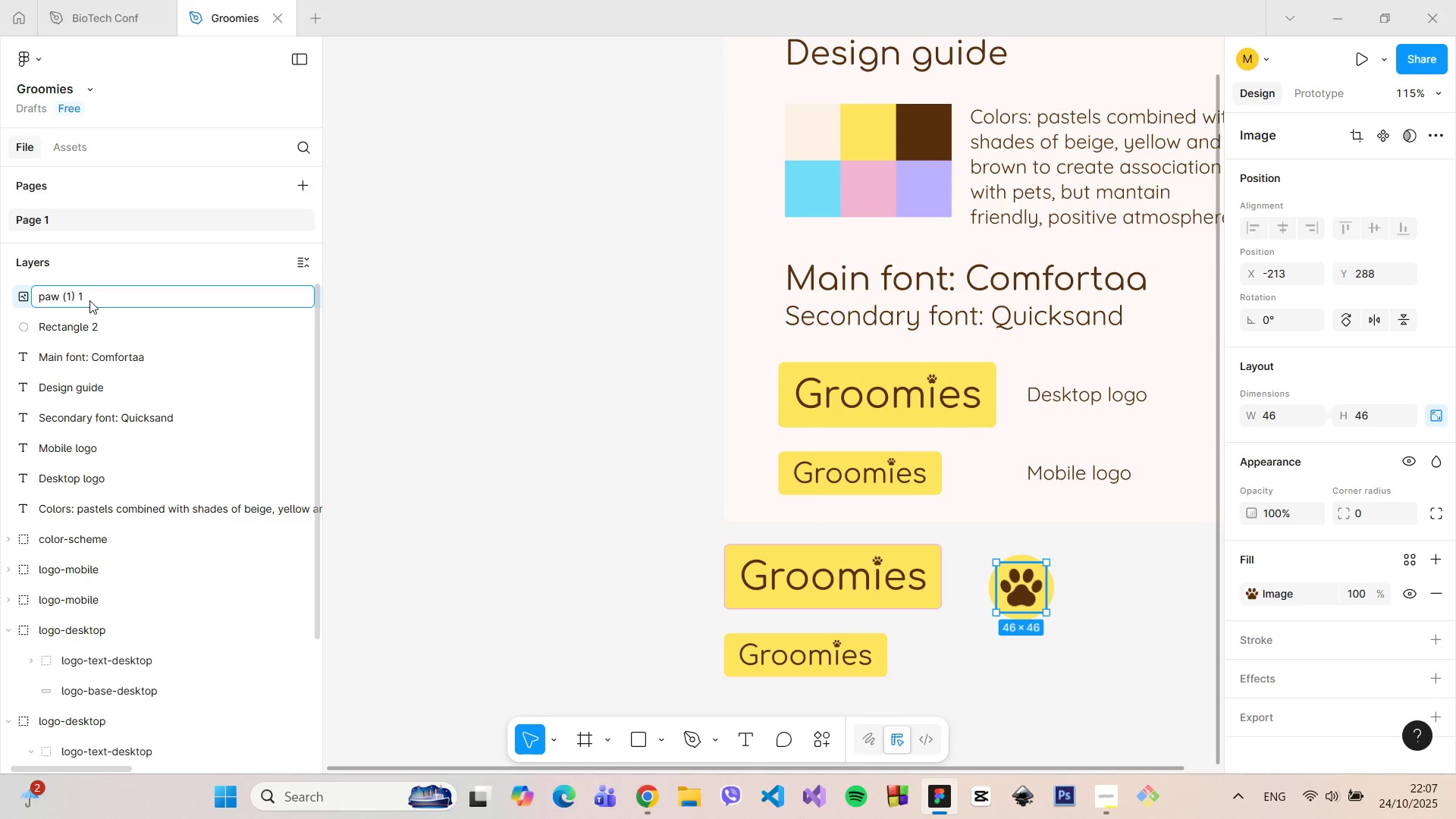 
key(Backspace)
 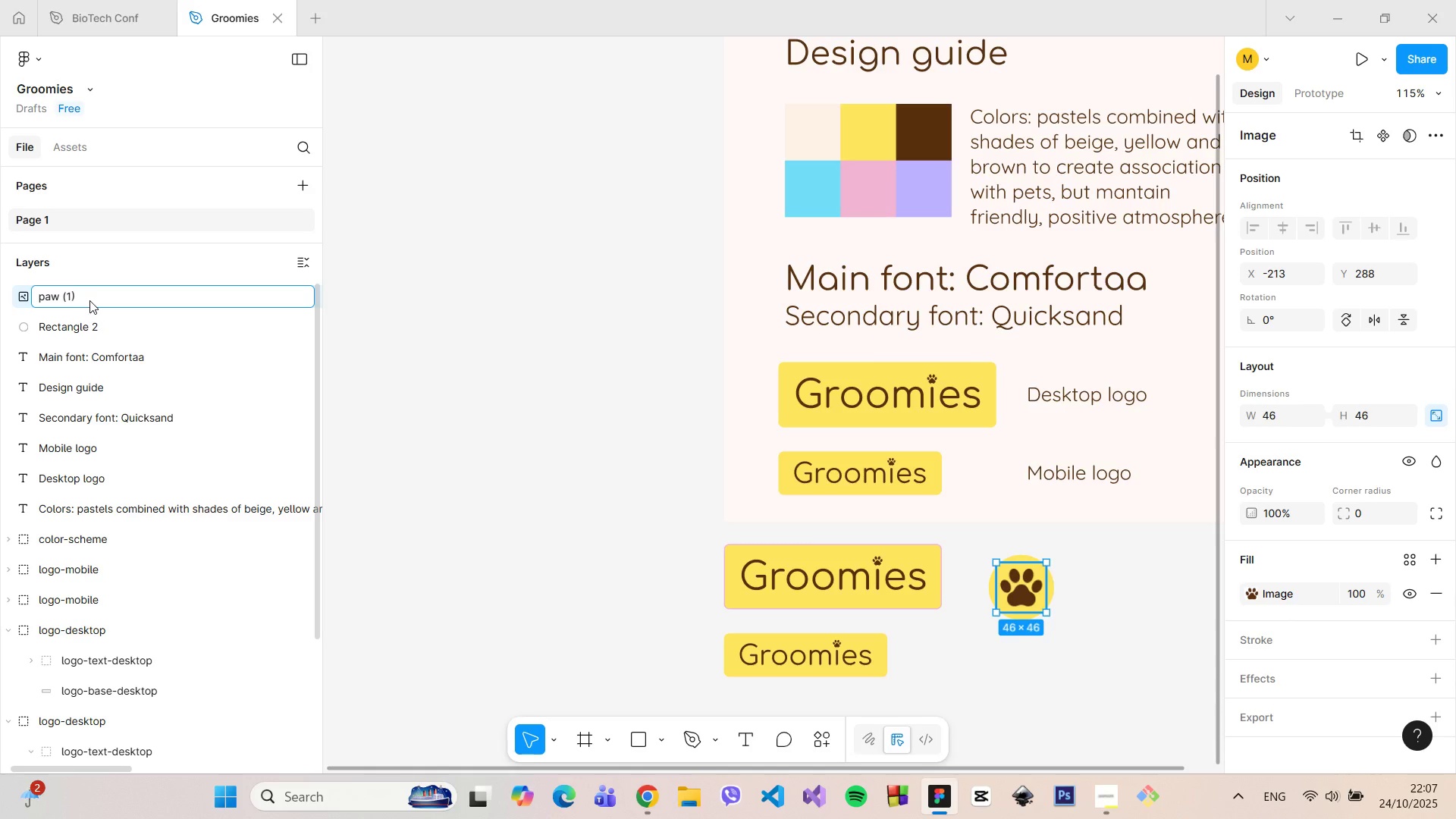 
key(Backspace)
 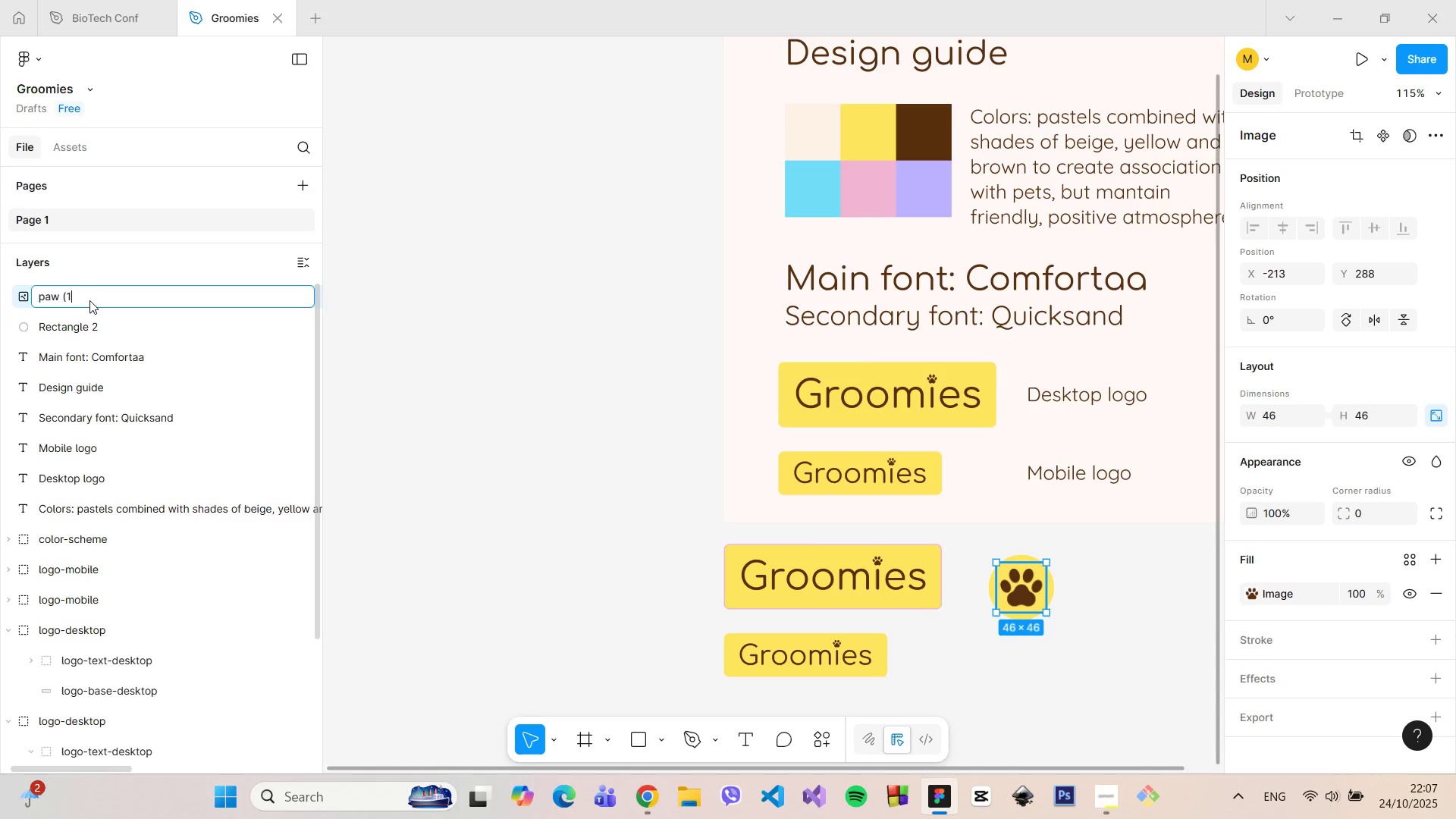 
key(Backspace)
 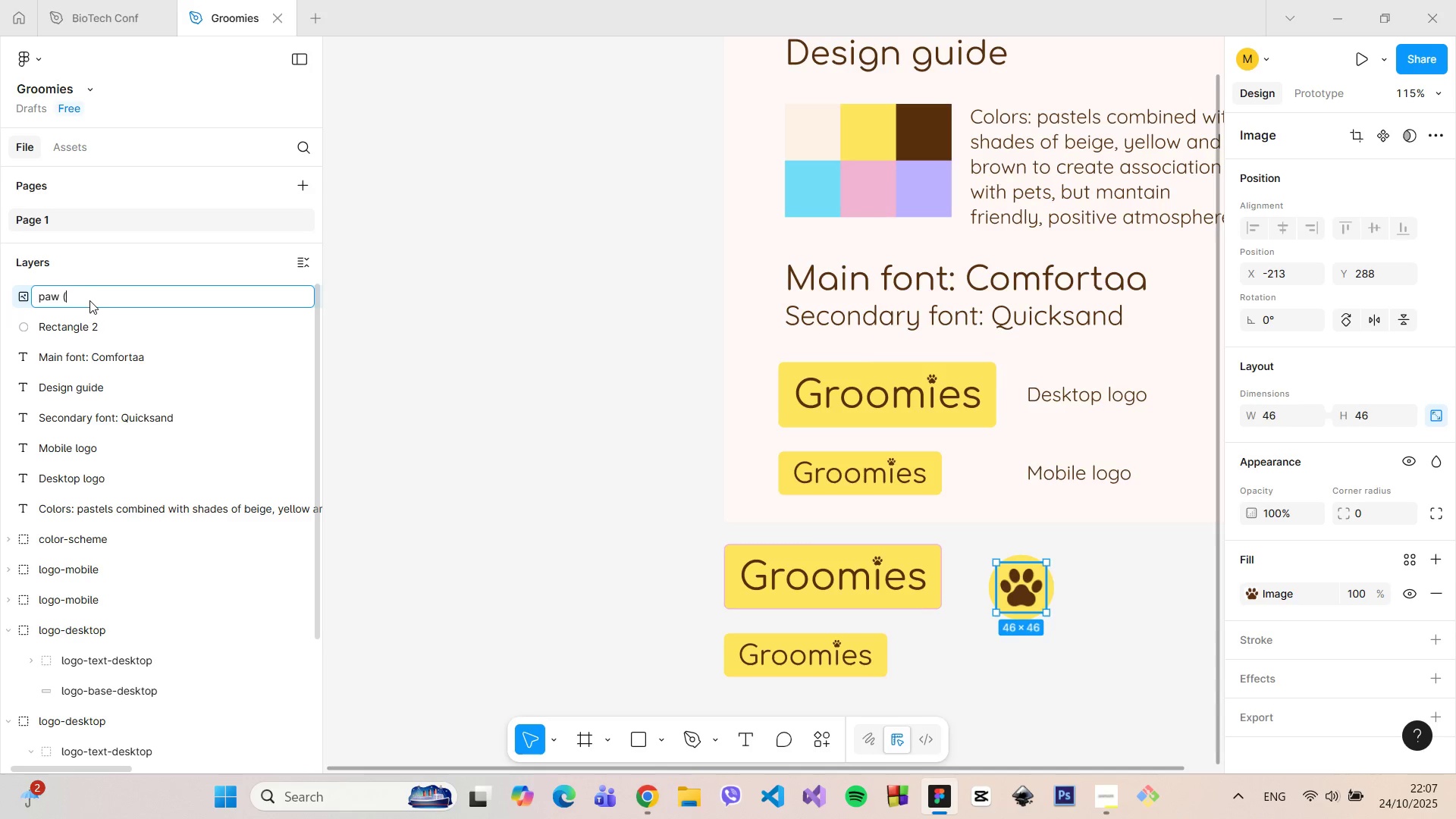 
key(Backspace)
 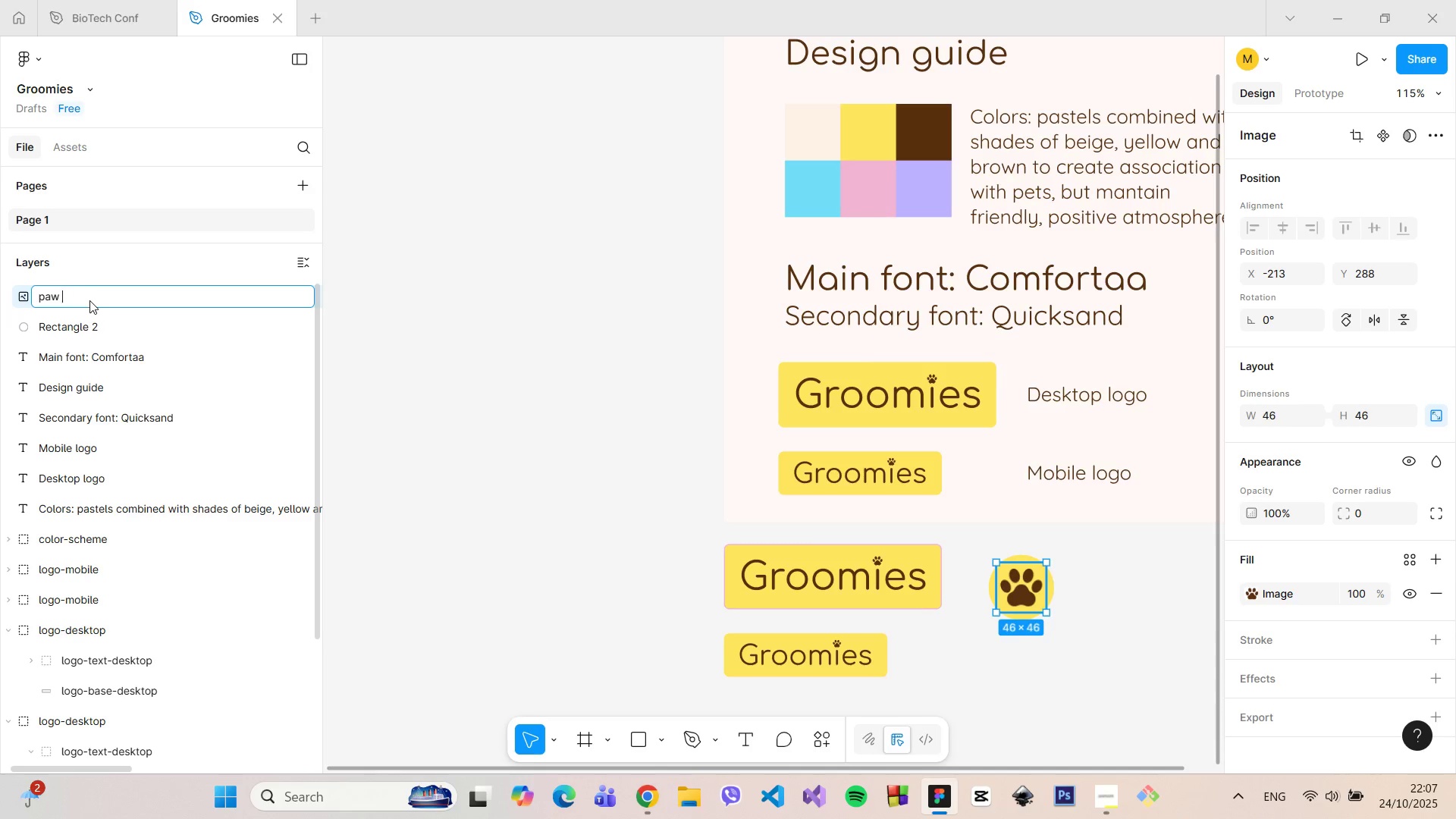 
key(Backspace)
 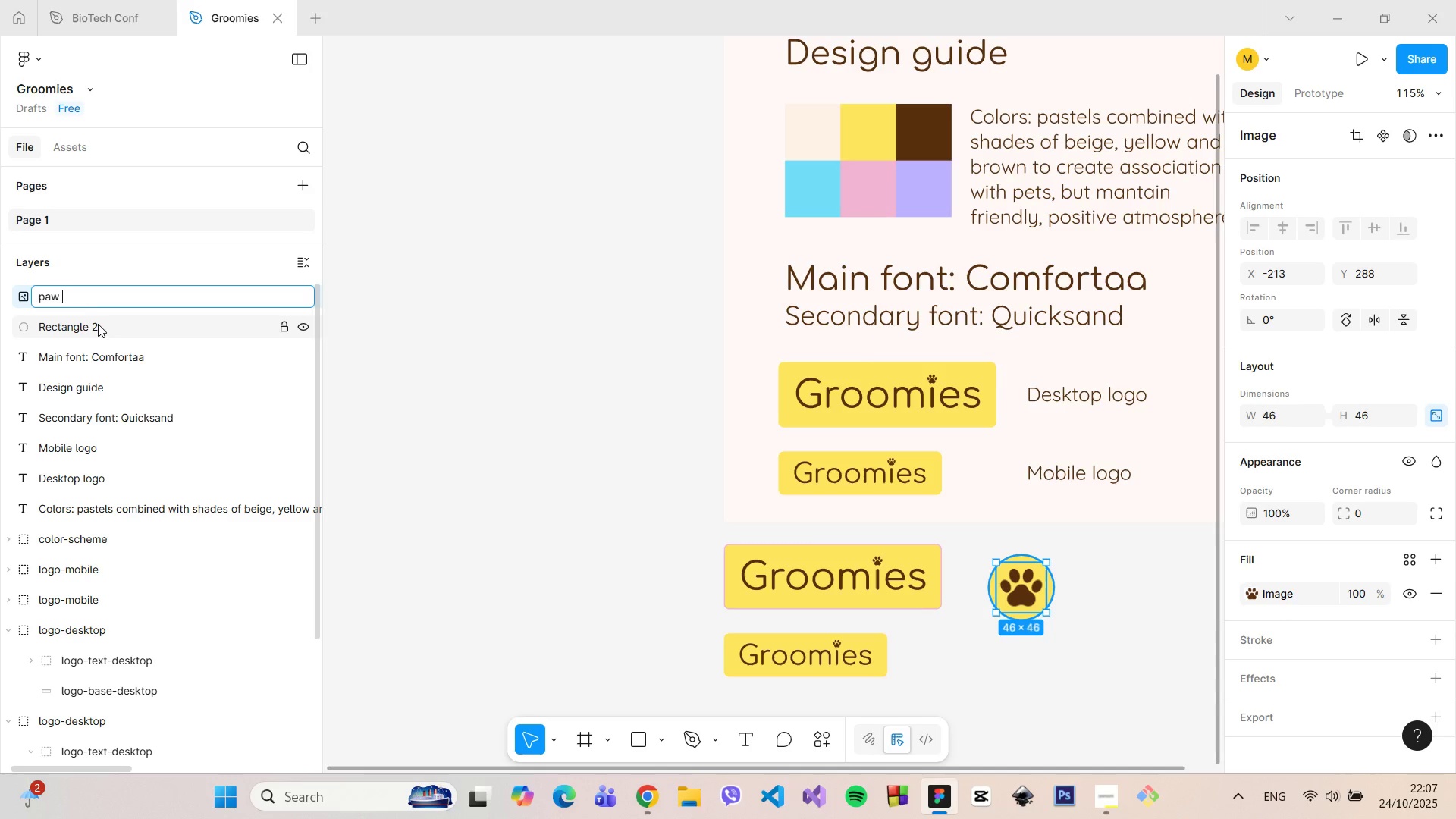 
left_click([98, 324])
 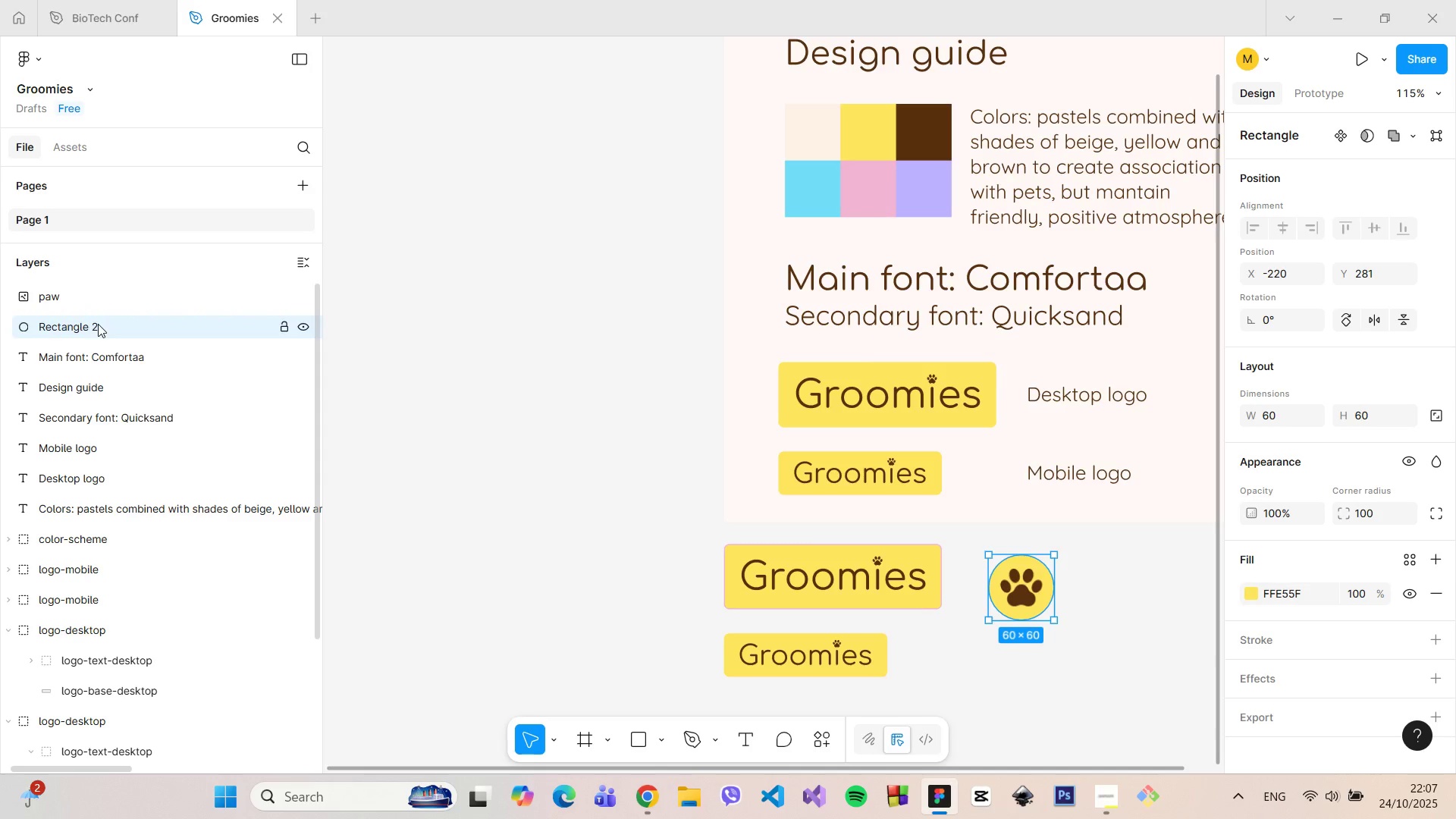 
double_click([98, 324])
 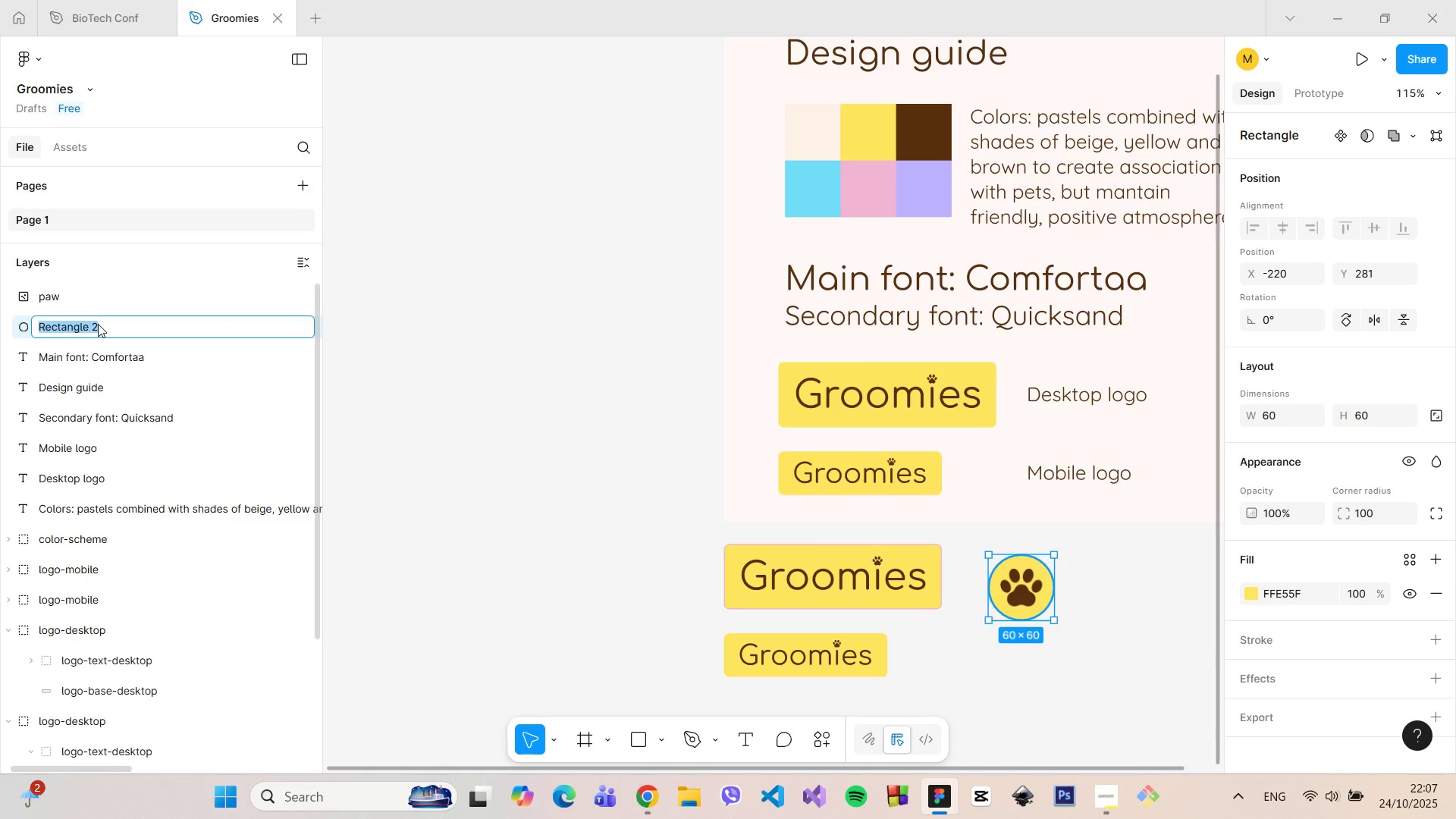 
type(icon-base-desktop)
 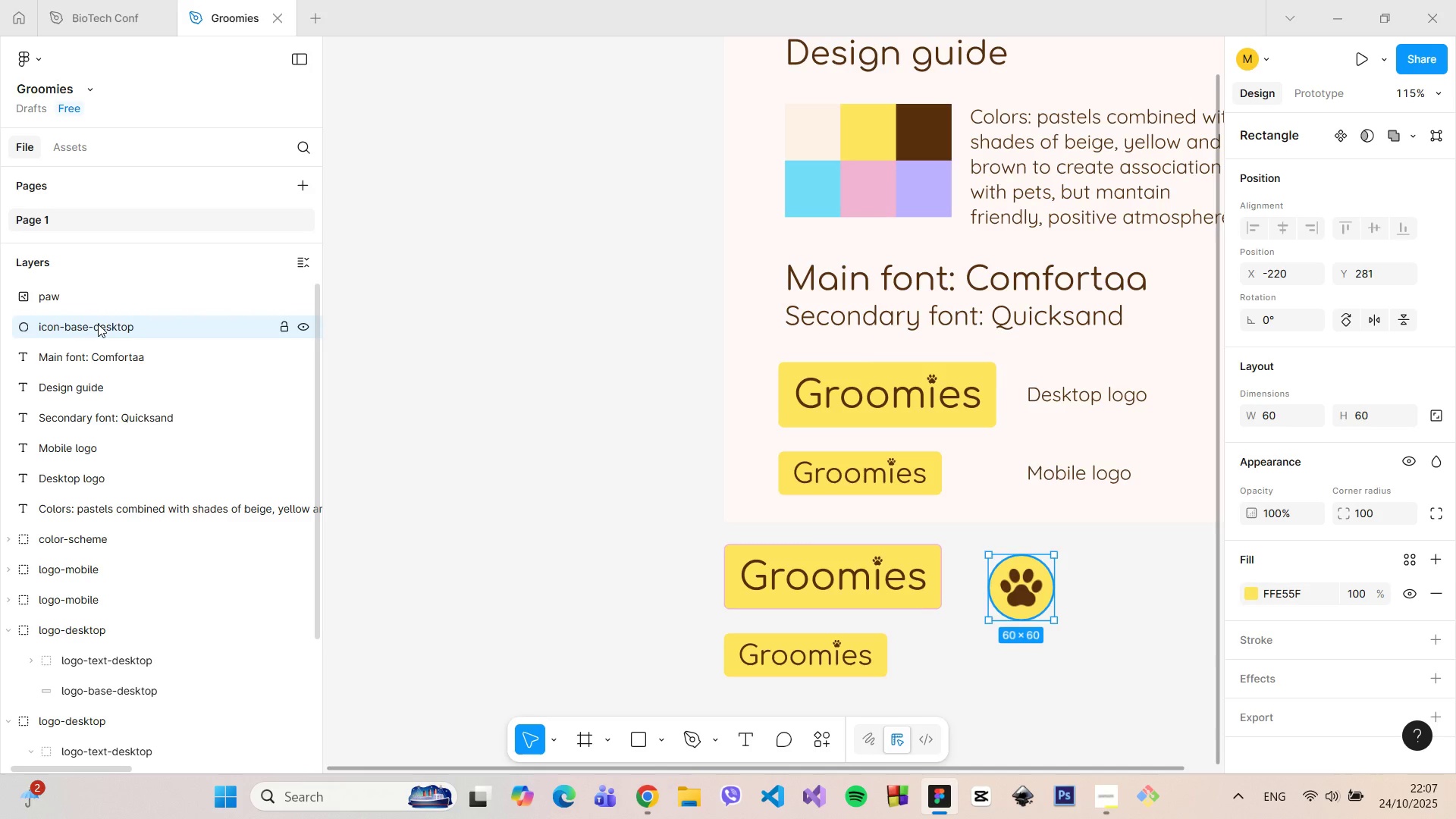 
key(Enter)
 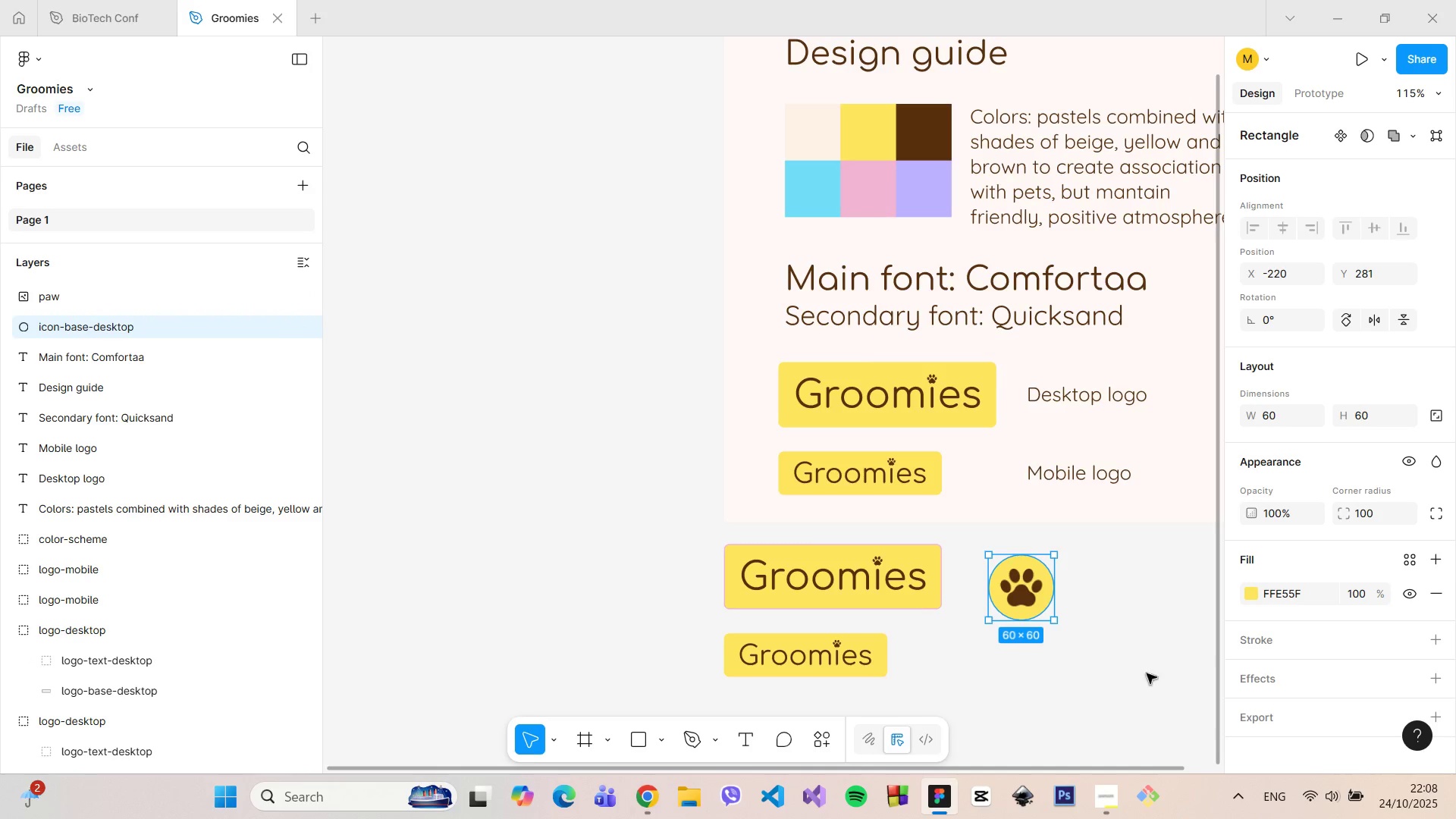 
left_click([1098, 618])
 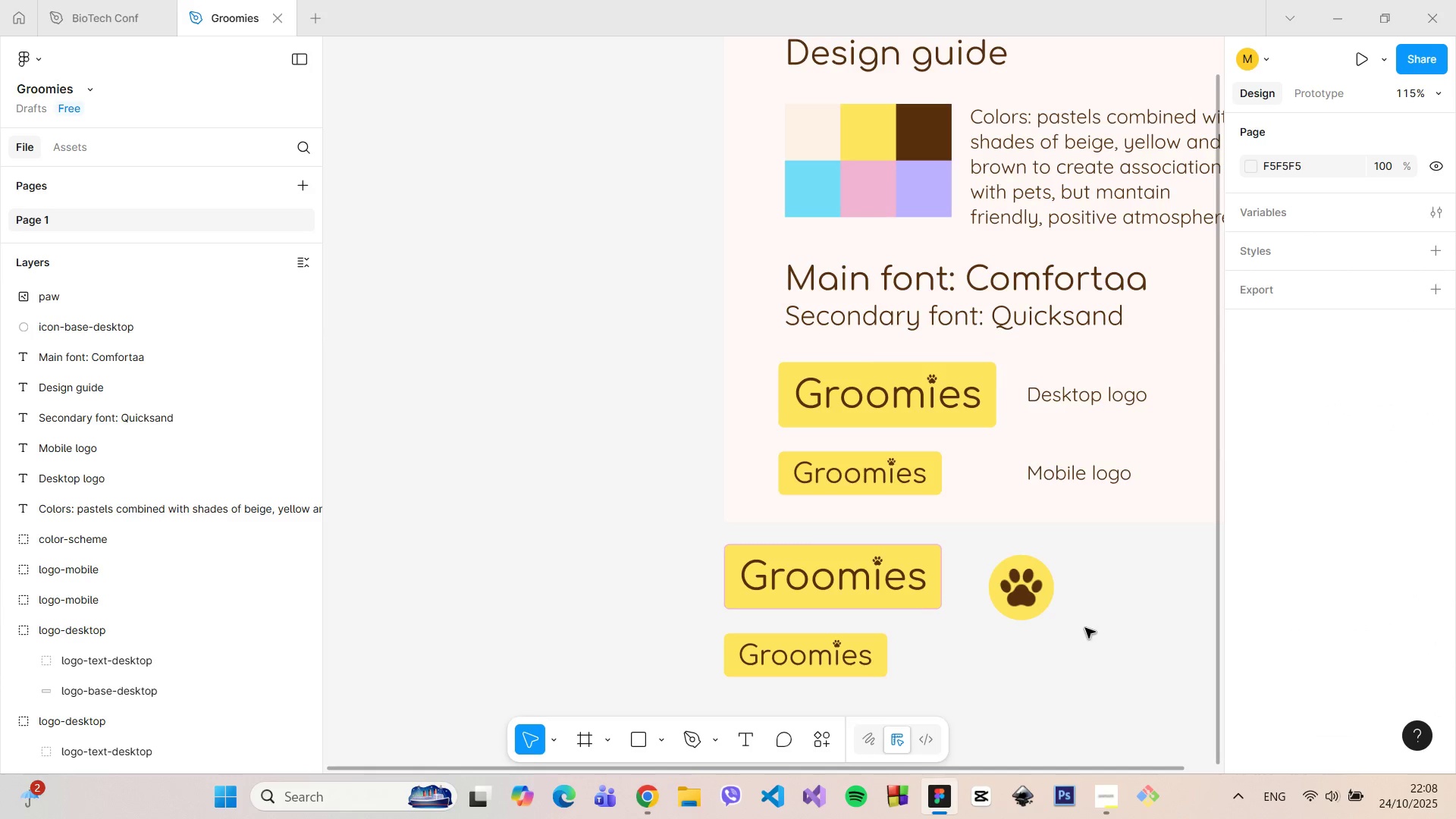 
left_click_drag(start_coordinate=[1087, 628], to_coordinate=[971, 544])
 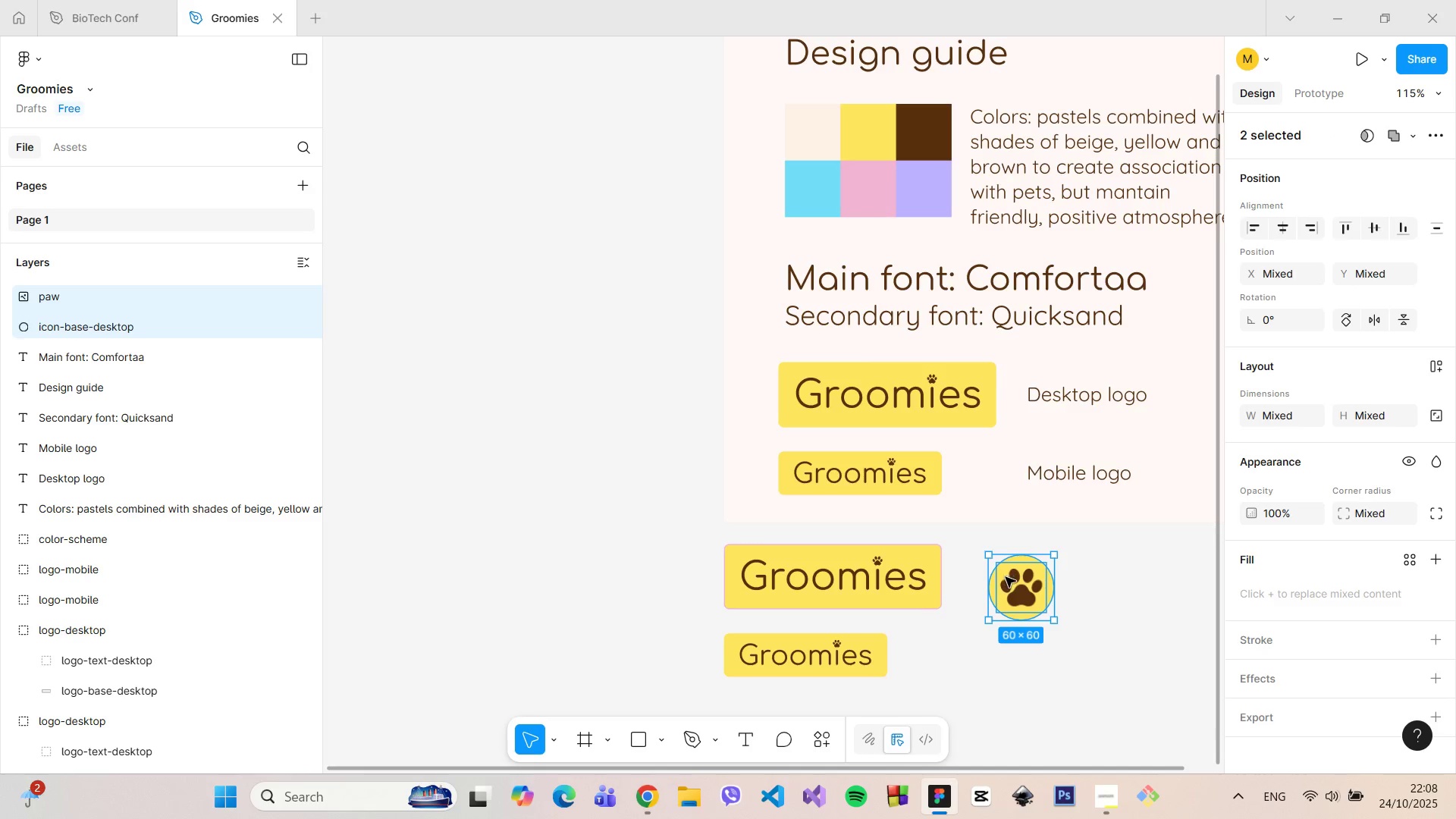 
right_click([1006, 577])
 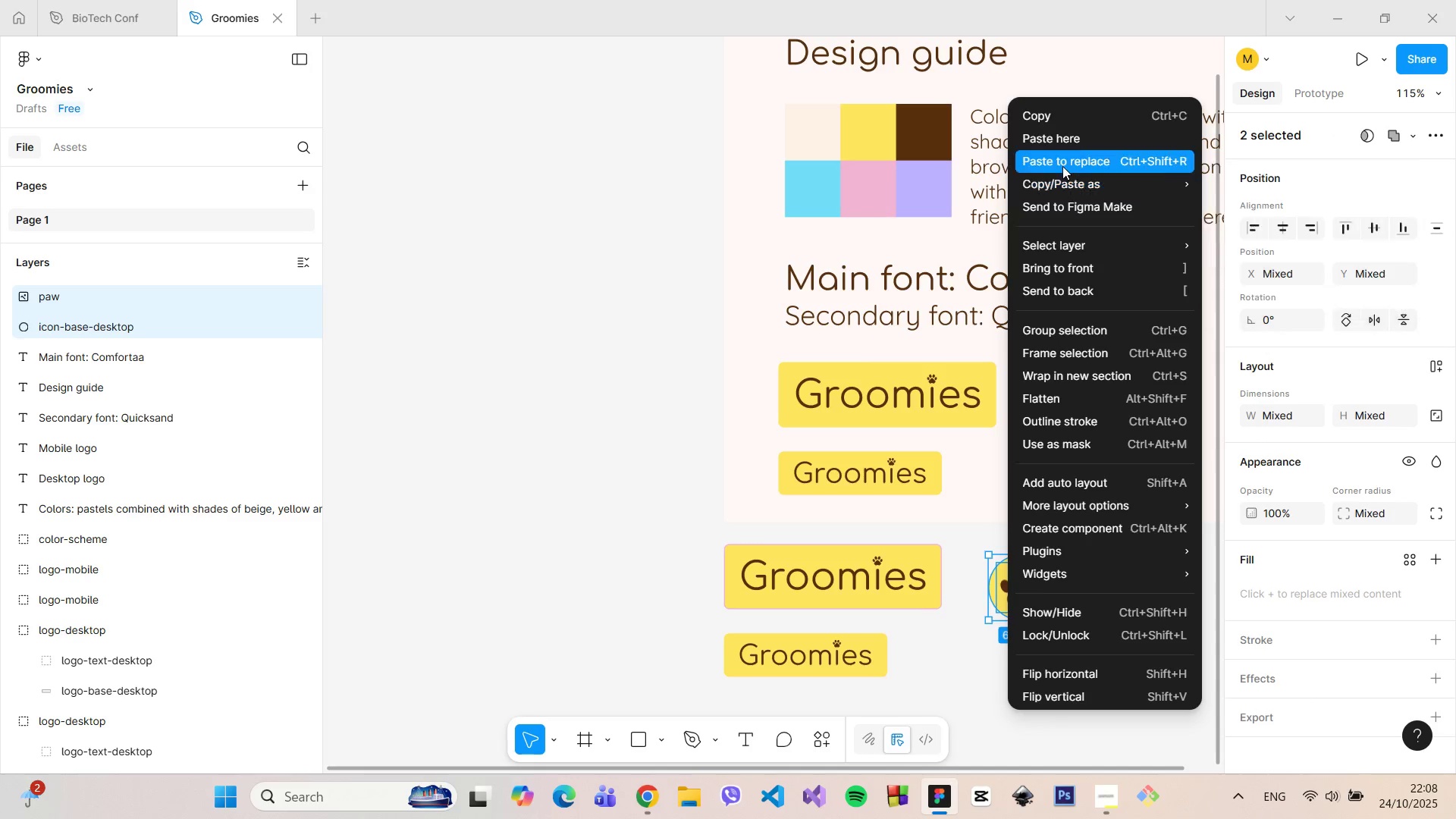 
left_click([1103, 328])
 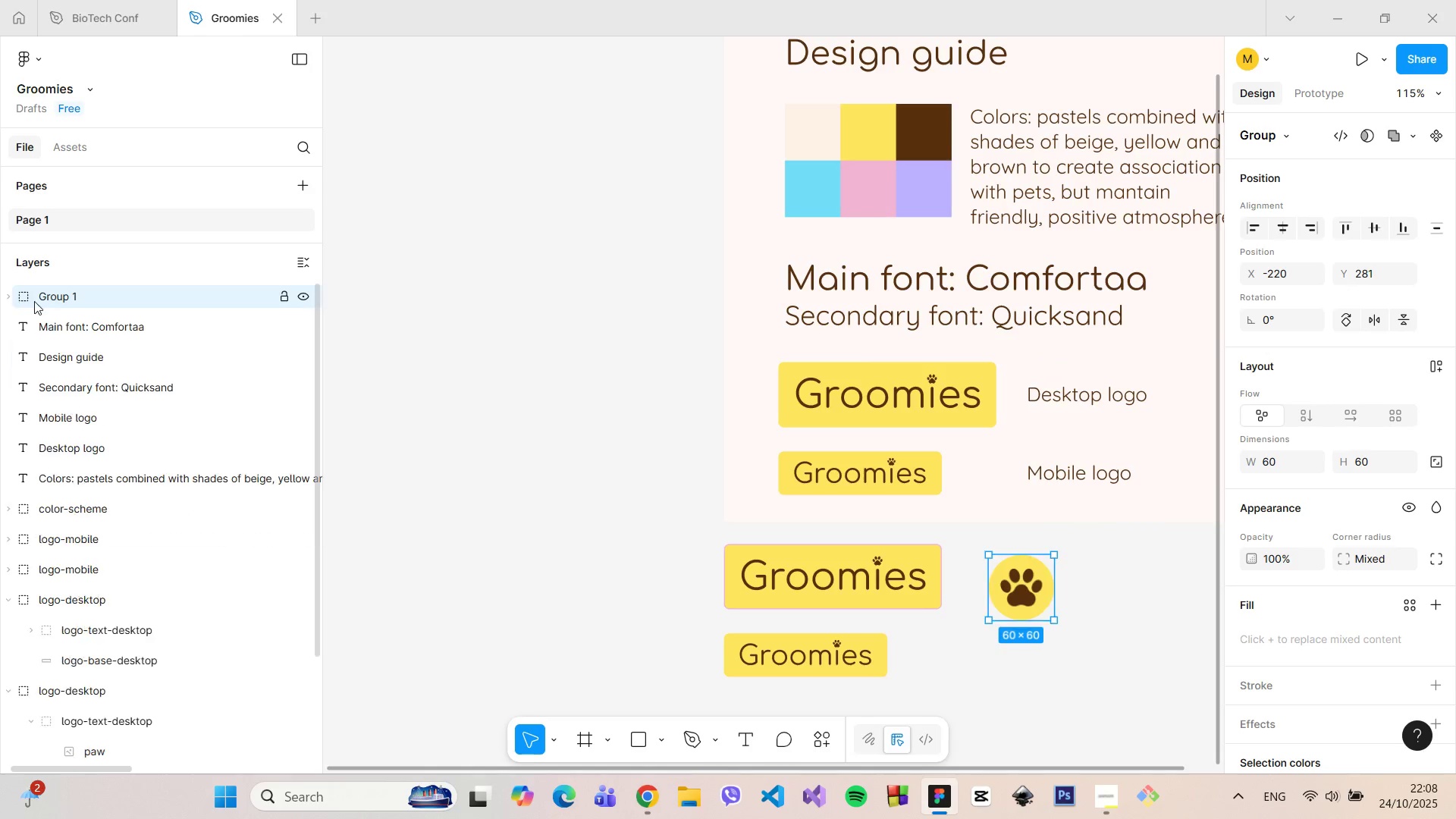 
double_click([58, 300])
 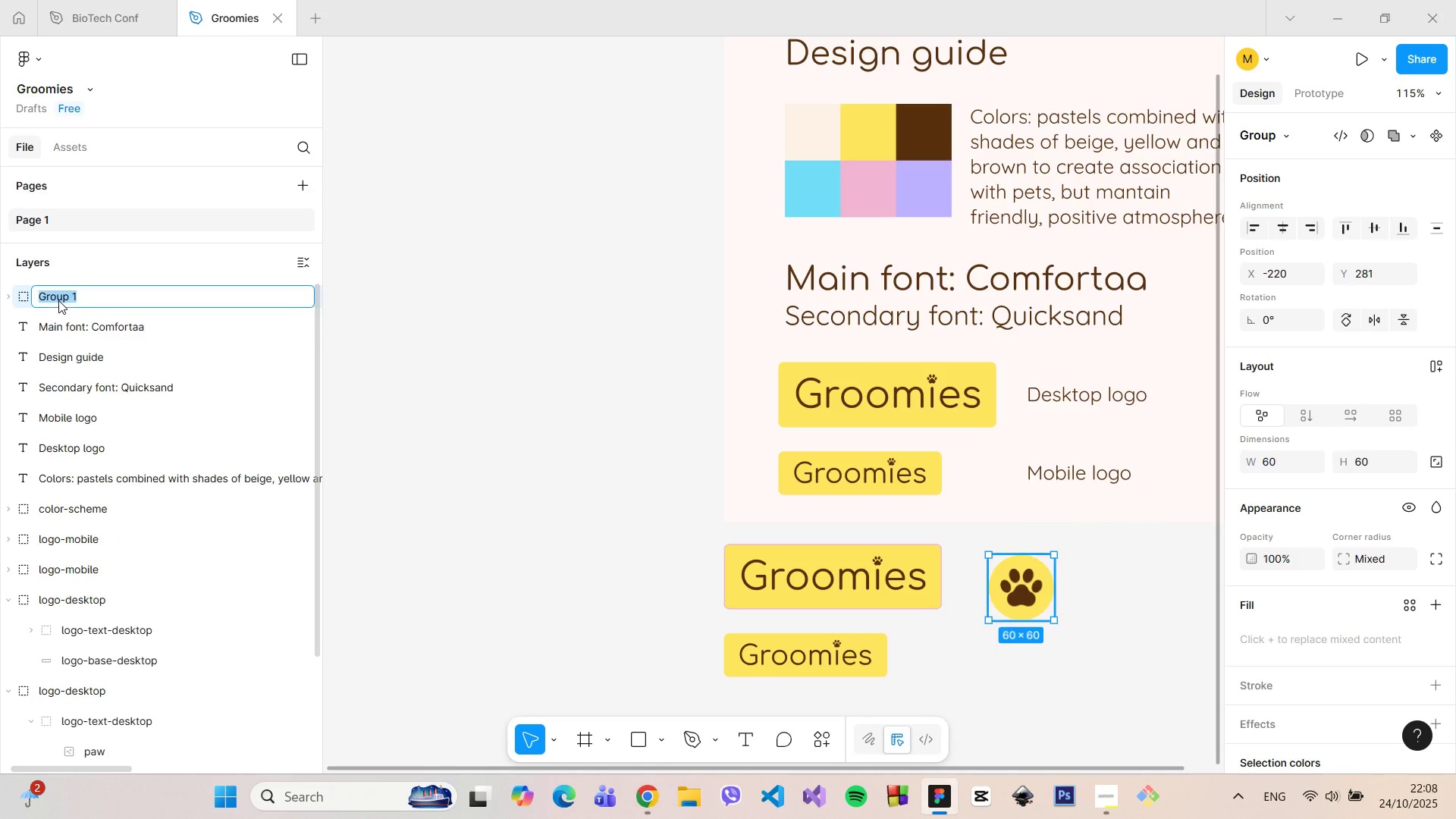 
triple_click([58, 300])
 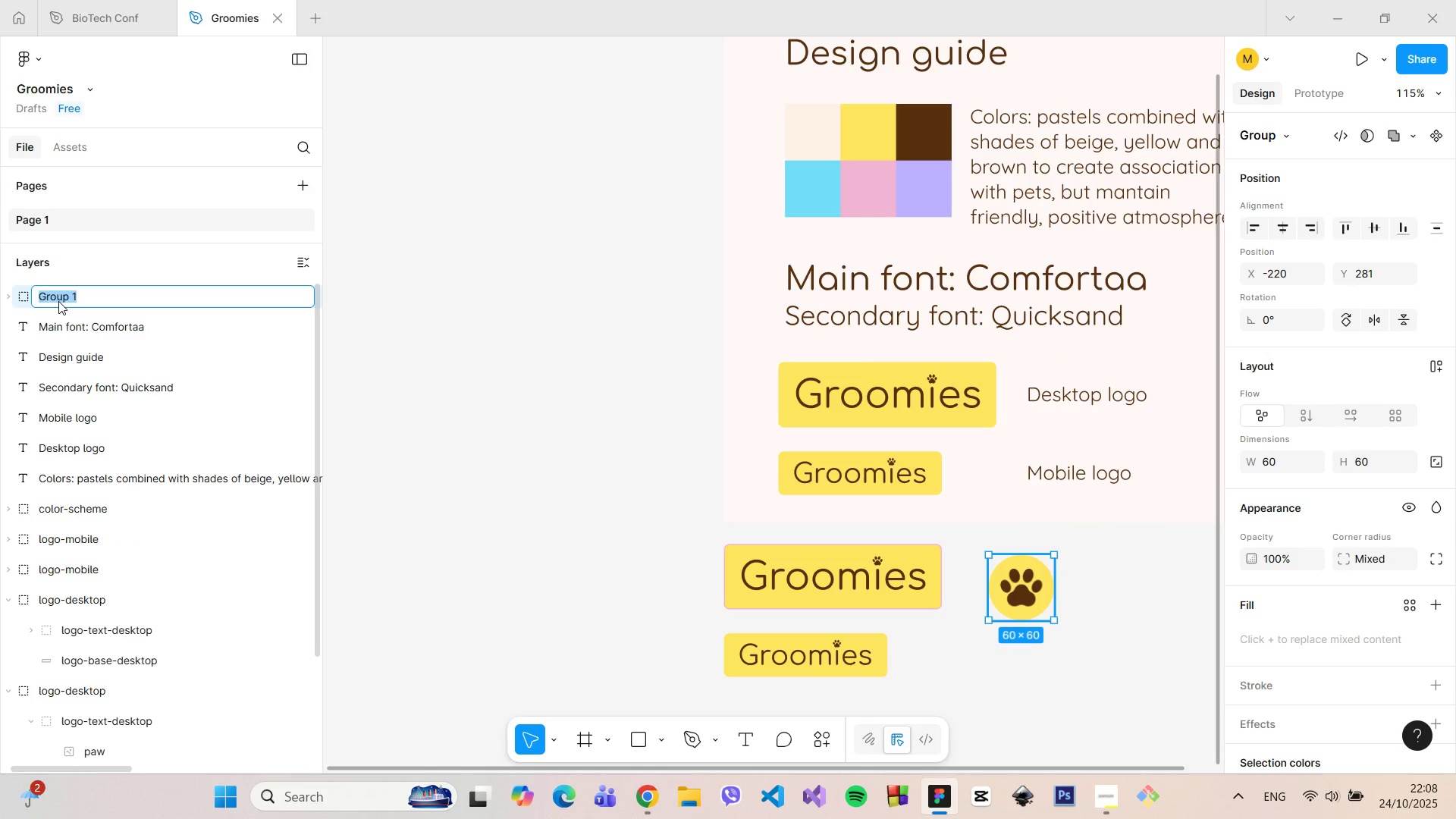 
type(icon-desktop)
 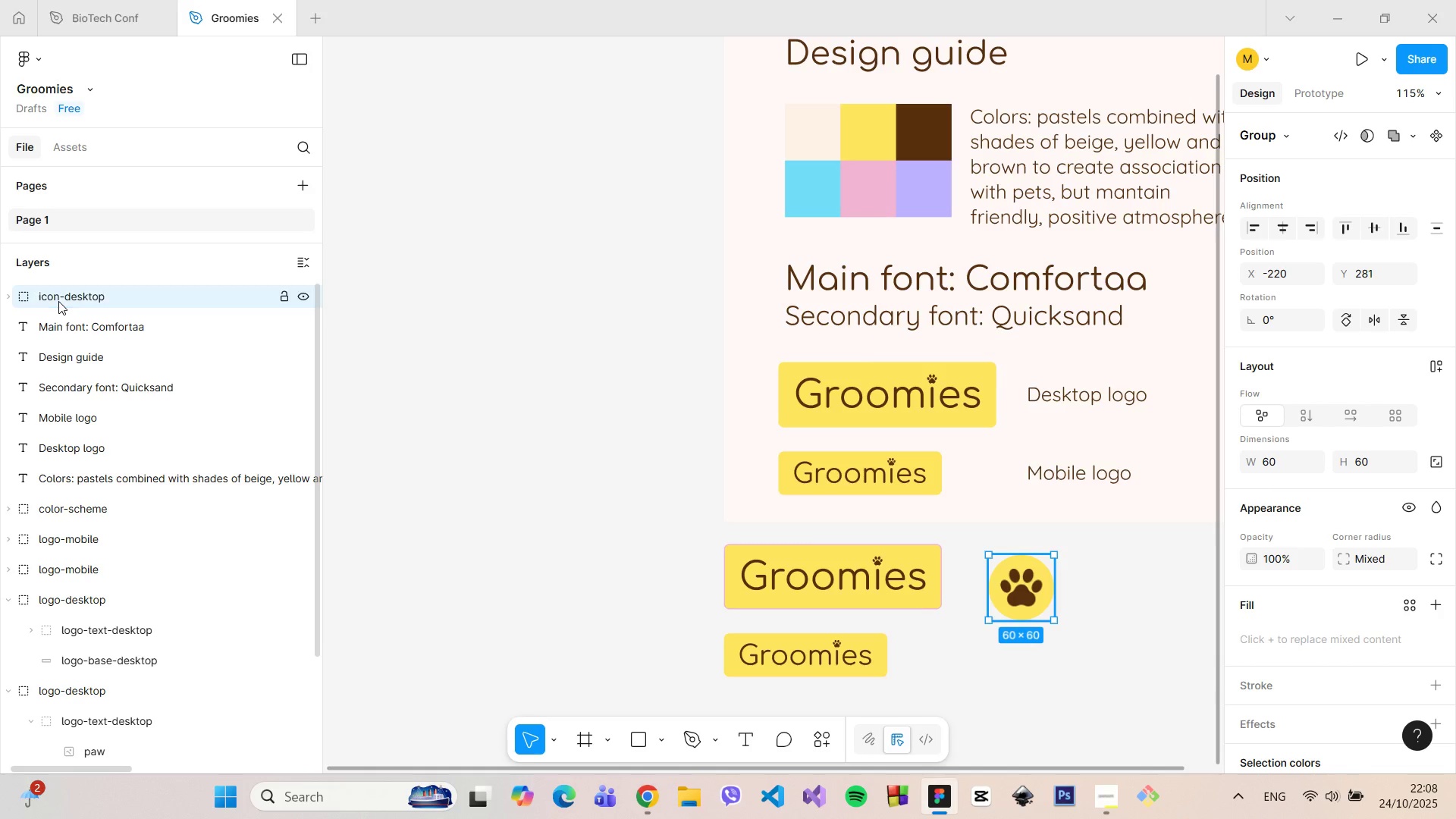 
key(Enter)
 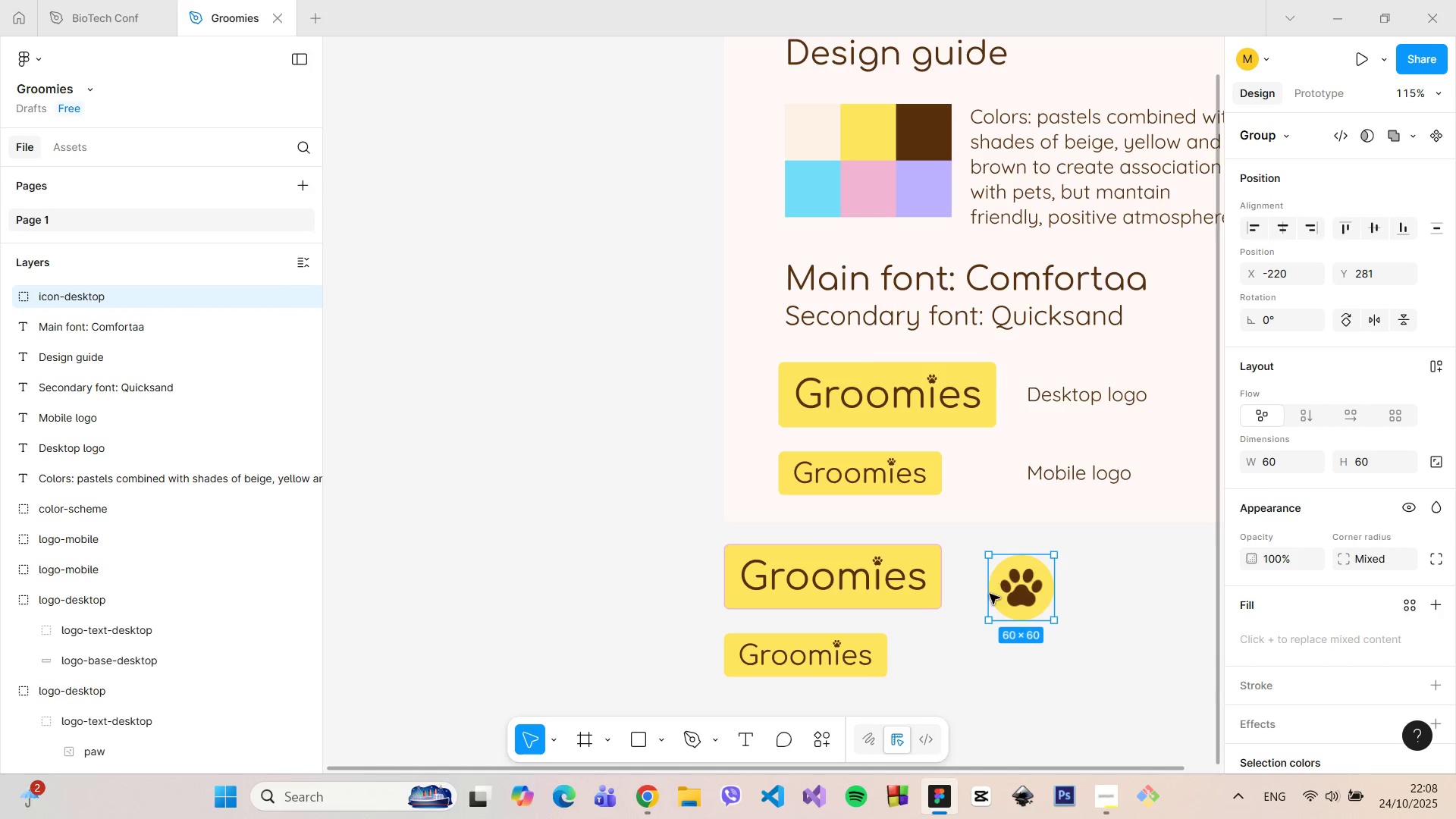 
left_click_drag(start_coordinate=[1017, 588], to_coordinate=[1017, 580])
 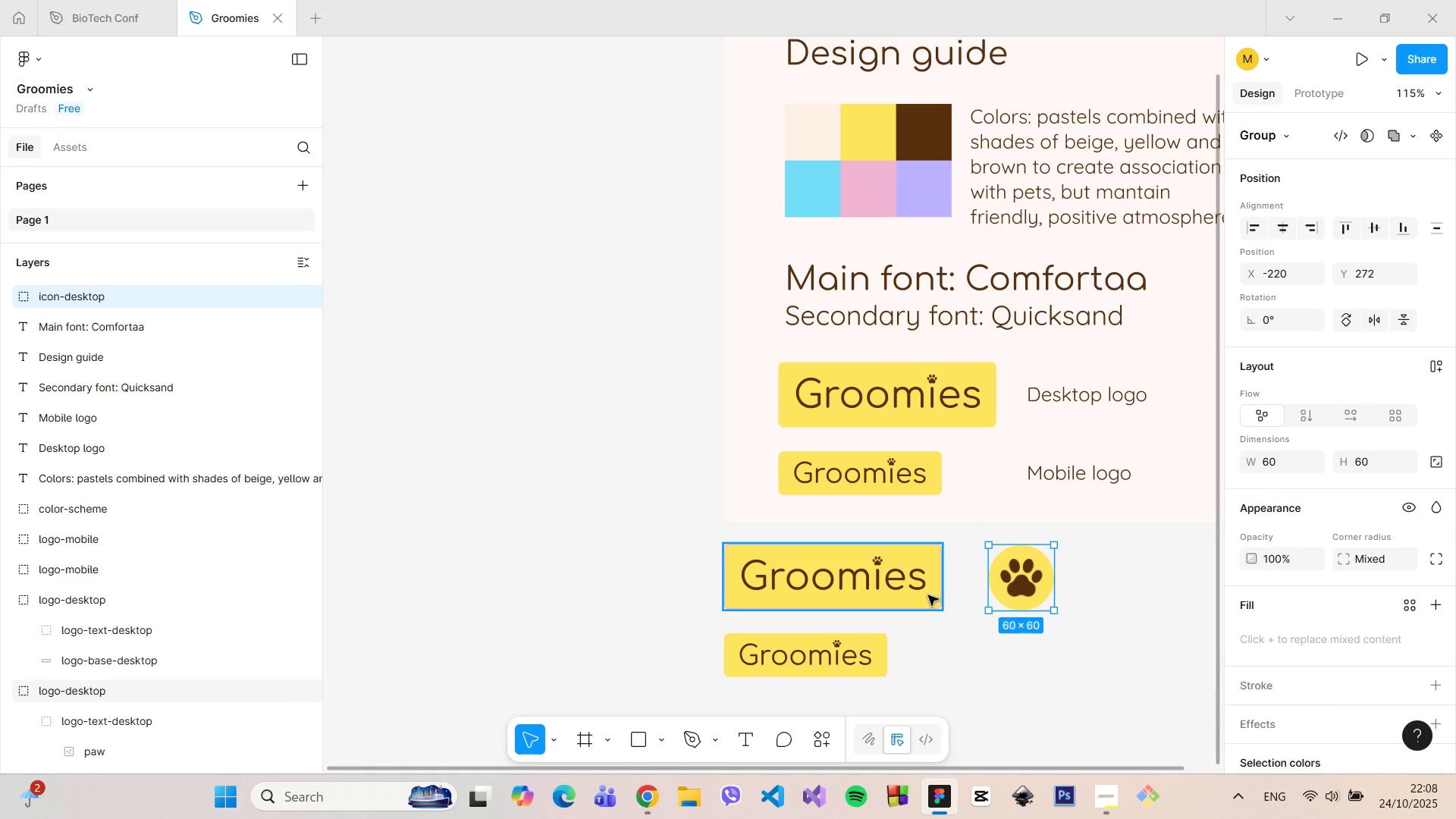 
left_click([928, 595])
 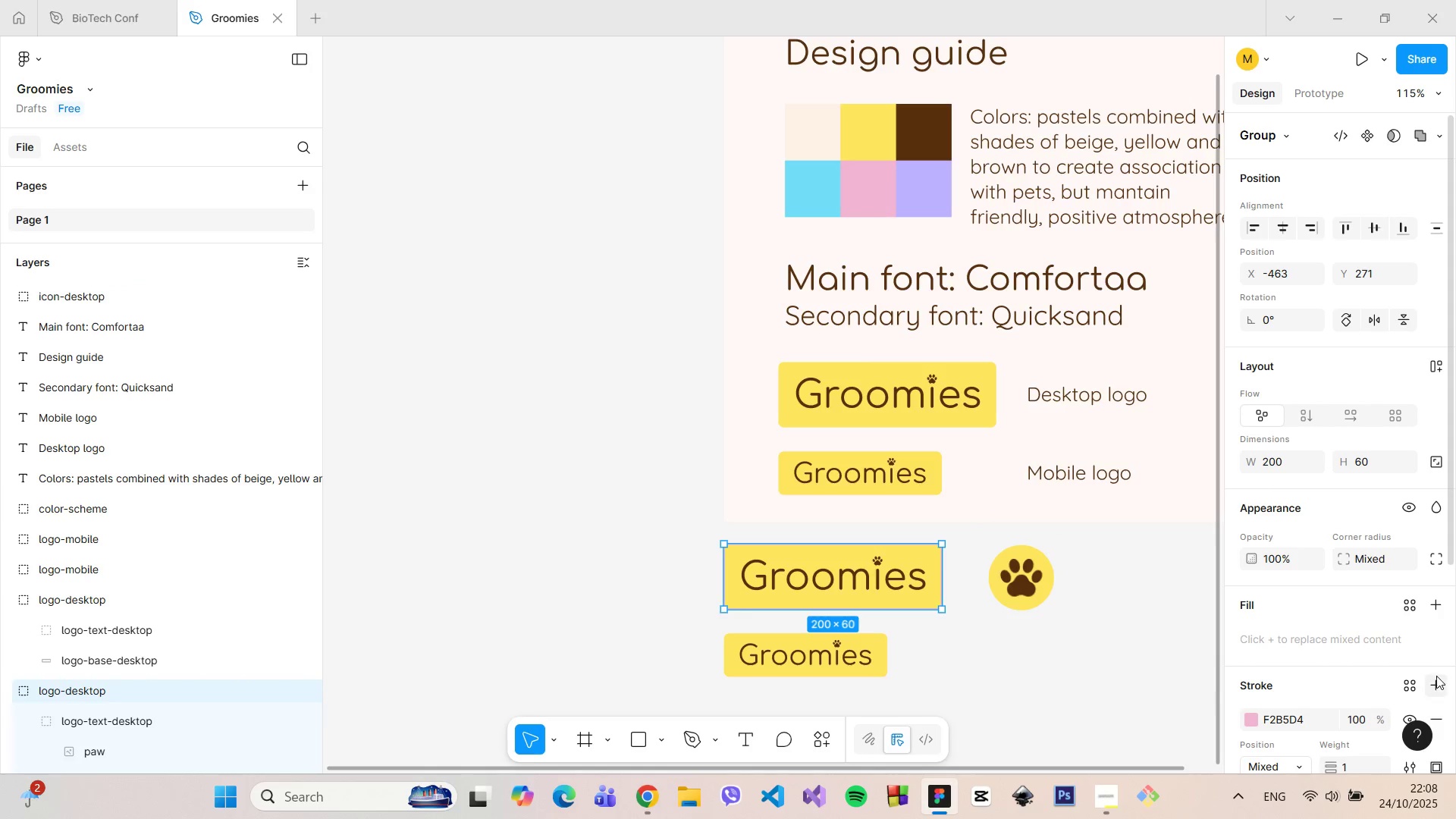 
scroll: coordinate [1426, 677], scroll_direction: down, amount: 3.0
 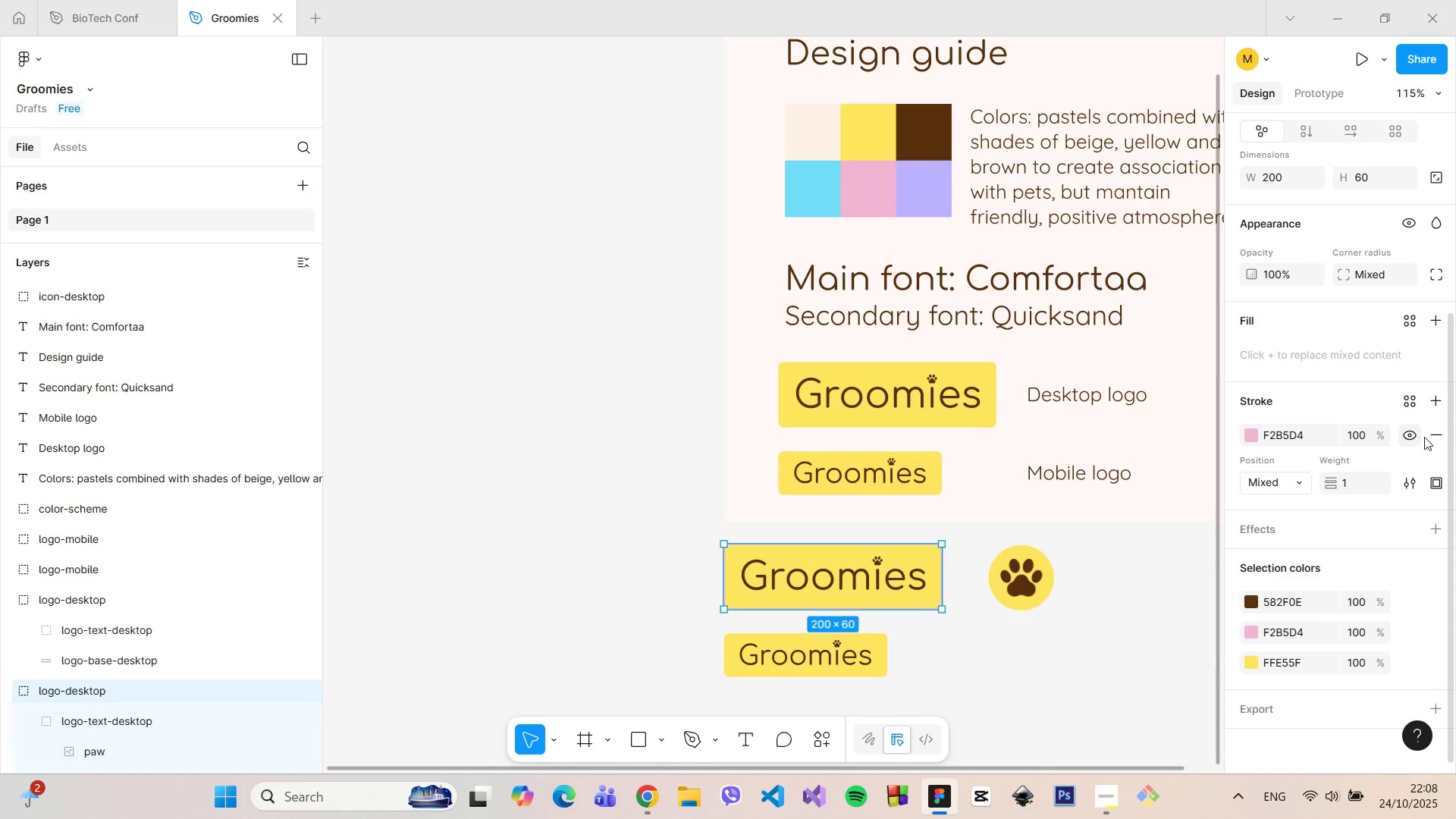 
left_click([1427, 436])
 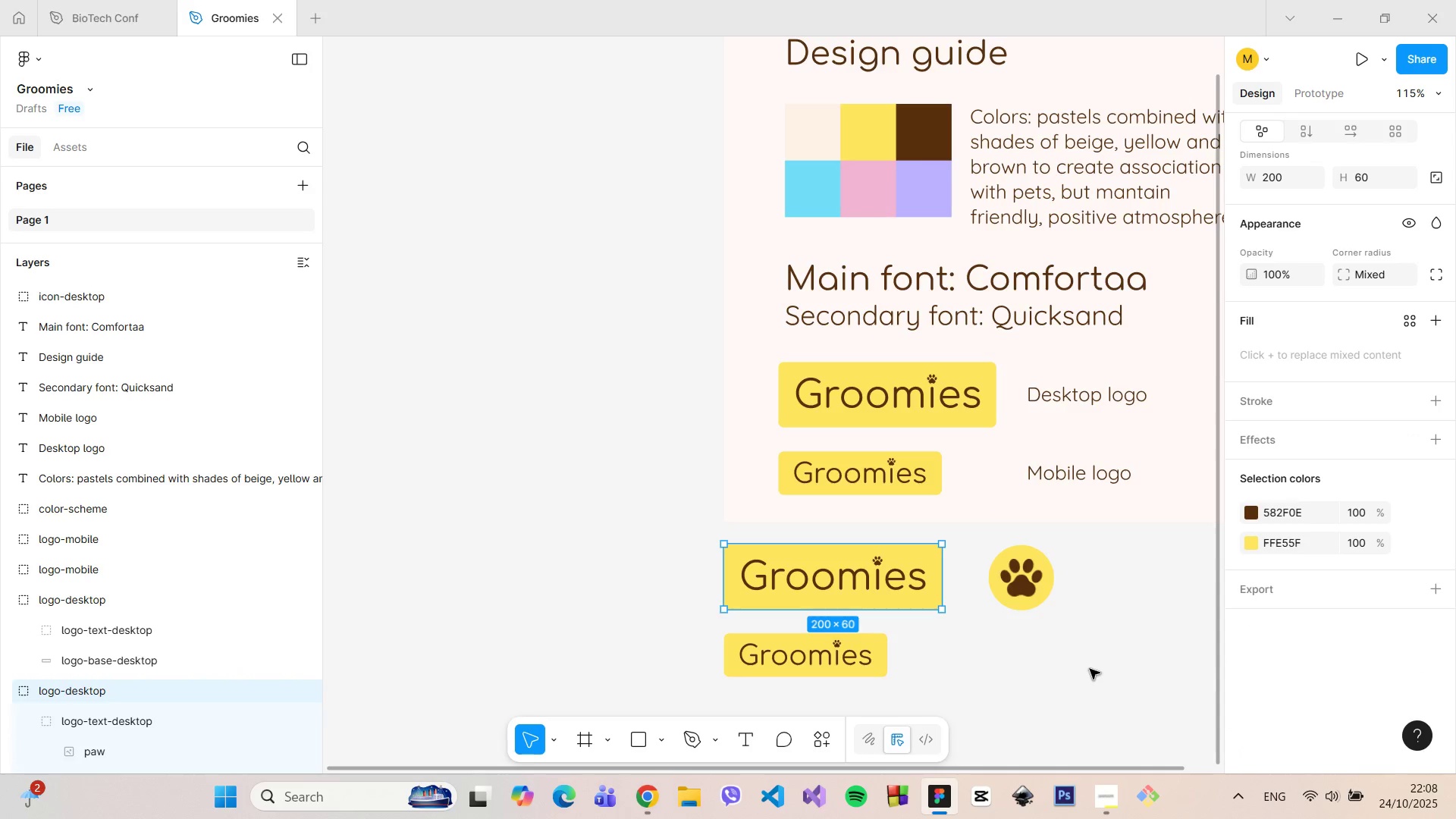 
left_click([1090, 669])
 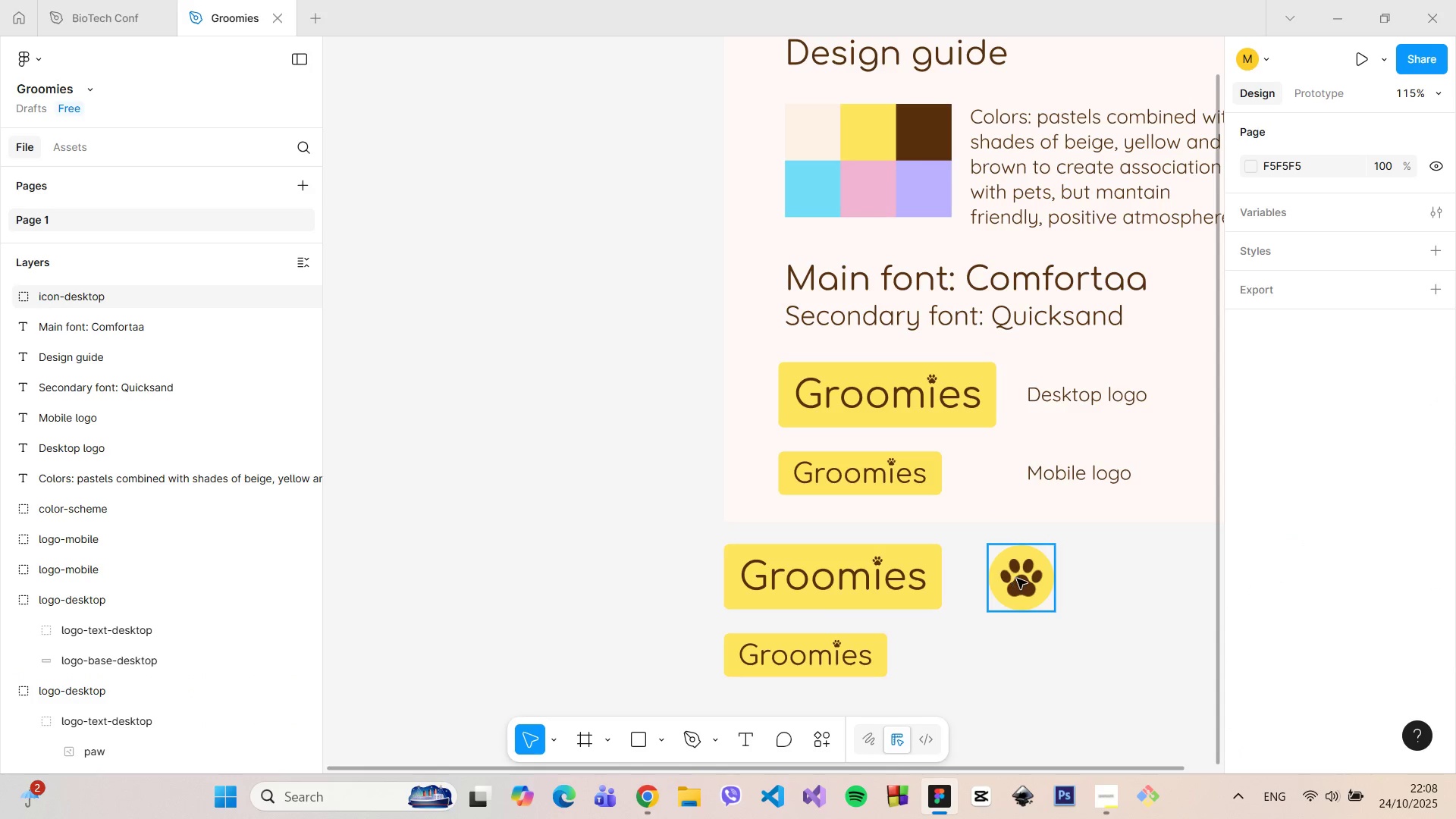 
left_click_drag(start_coordinate=[1018, 579], to_coordinate=[1002, 579])
 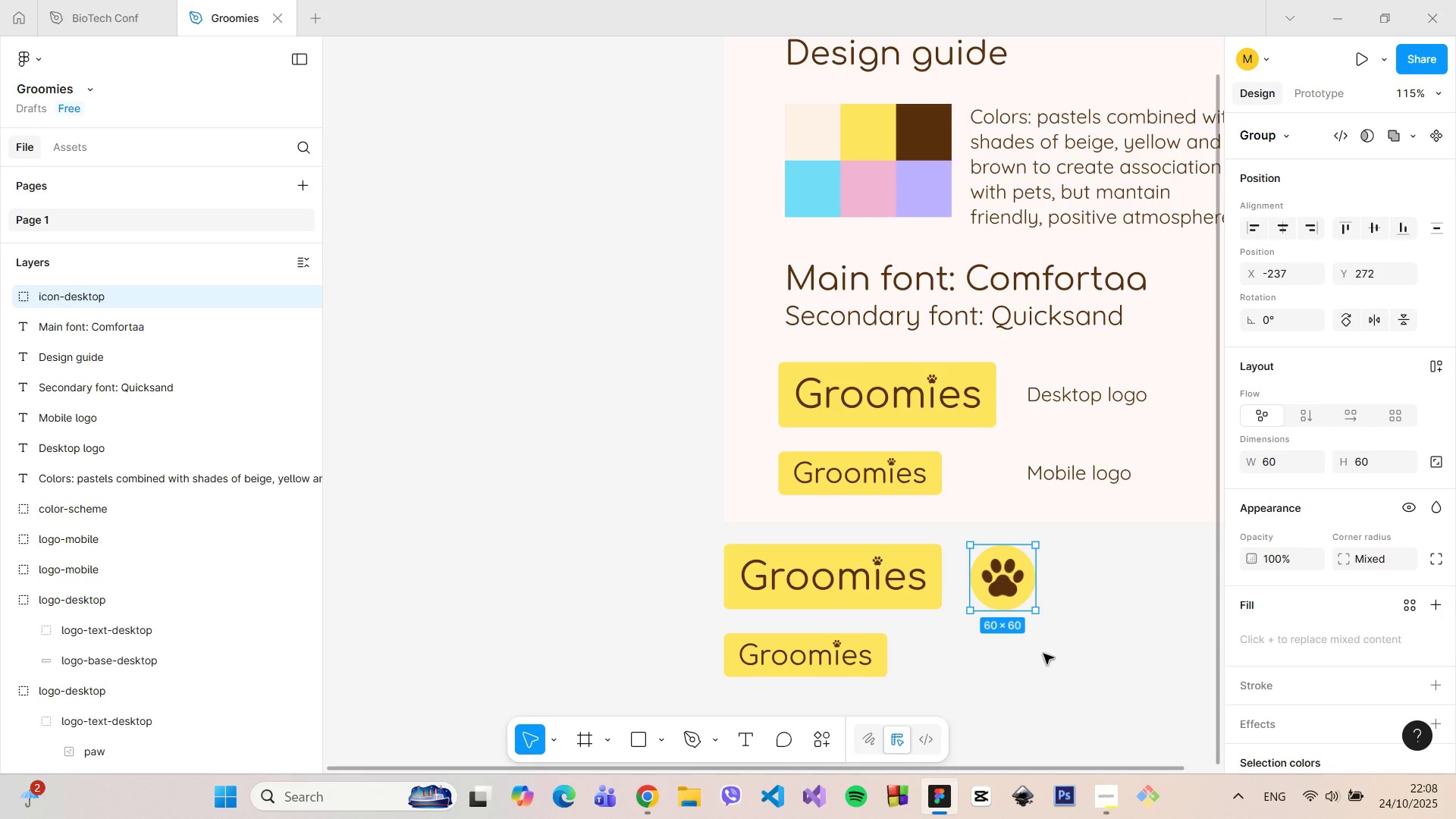 
left_click([1043, 654])
 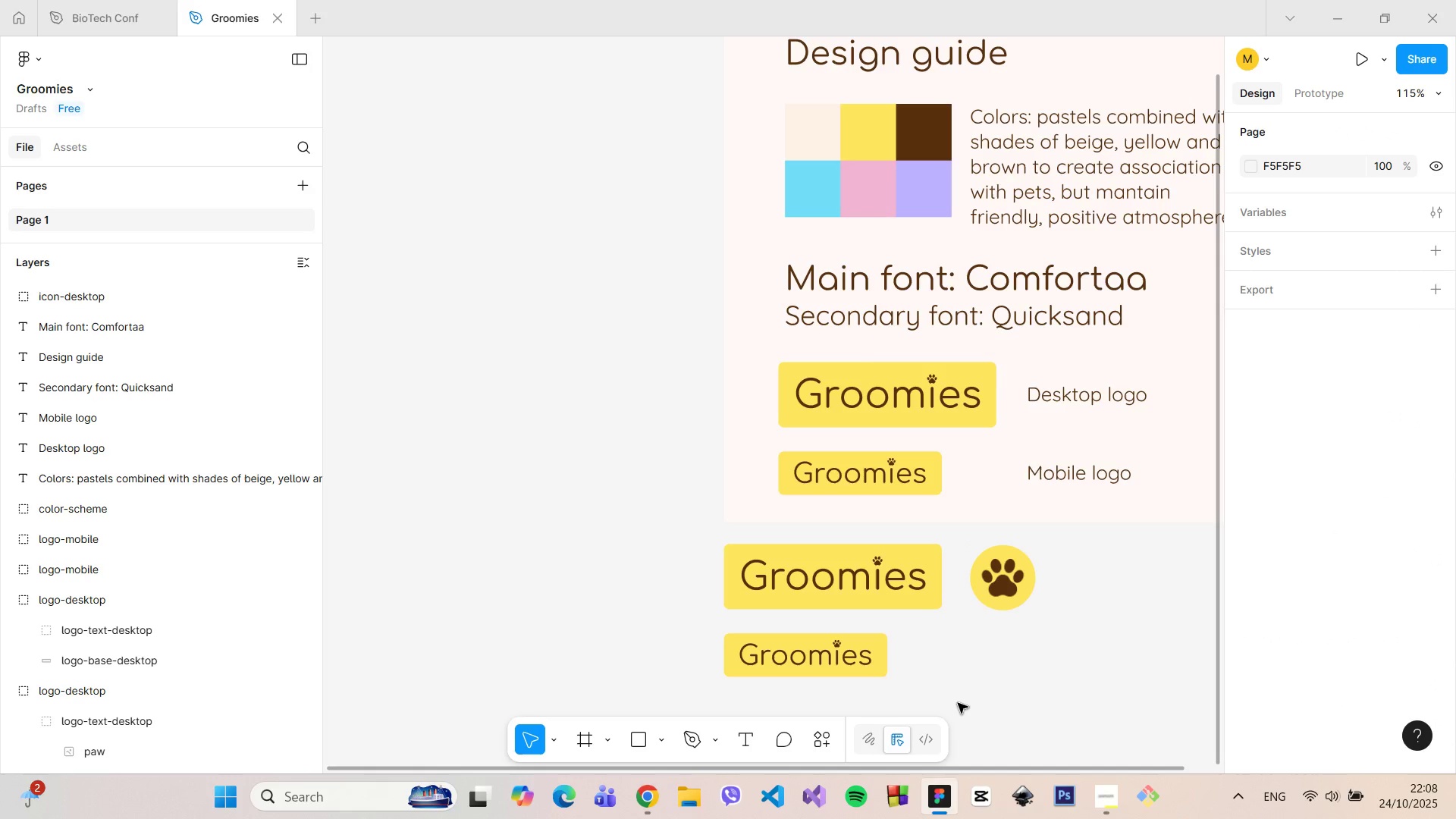 
hold_key(key=ControlLeft, duration=0.64)
scroll: coordinate [959, 701], scroll_direction: up, amount: 5.0
 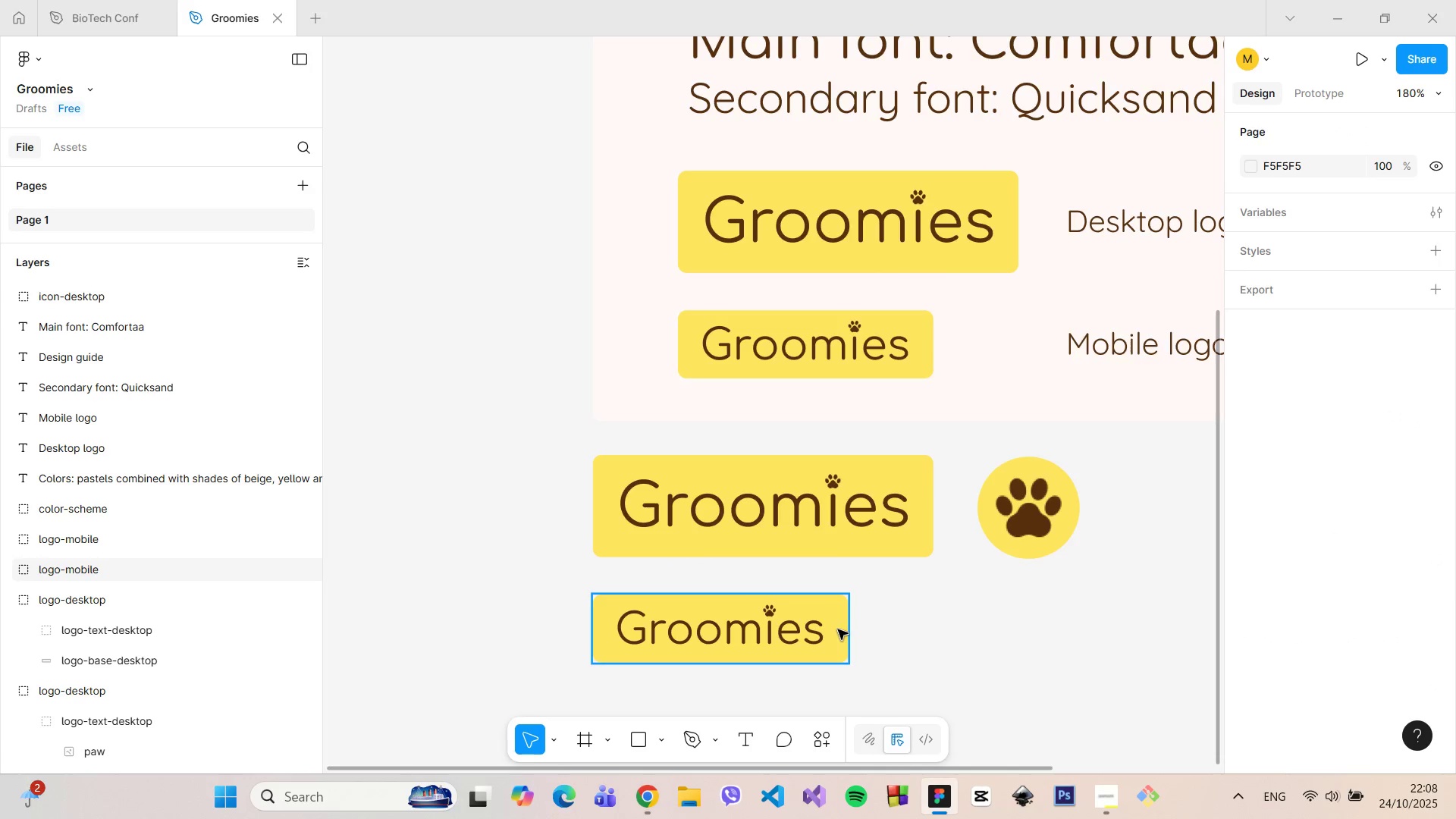 
left_click([838, 629])
 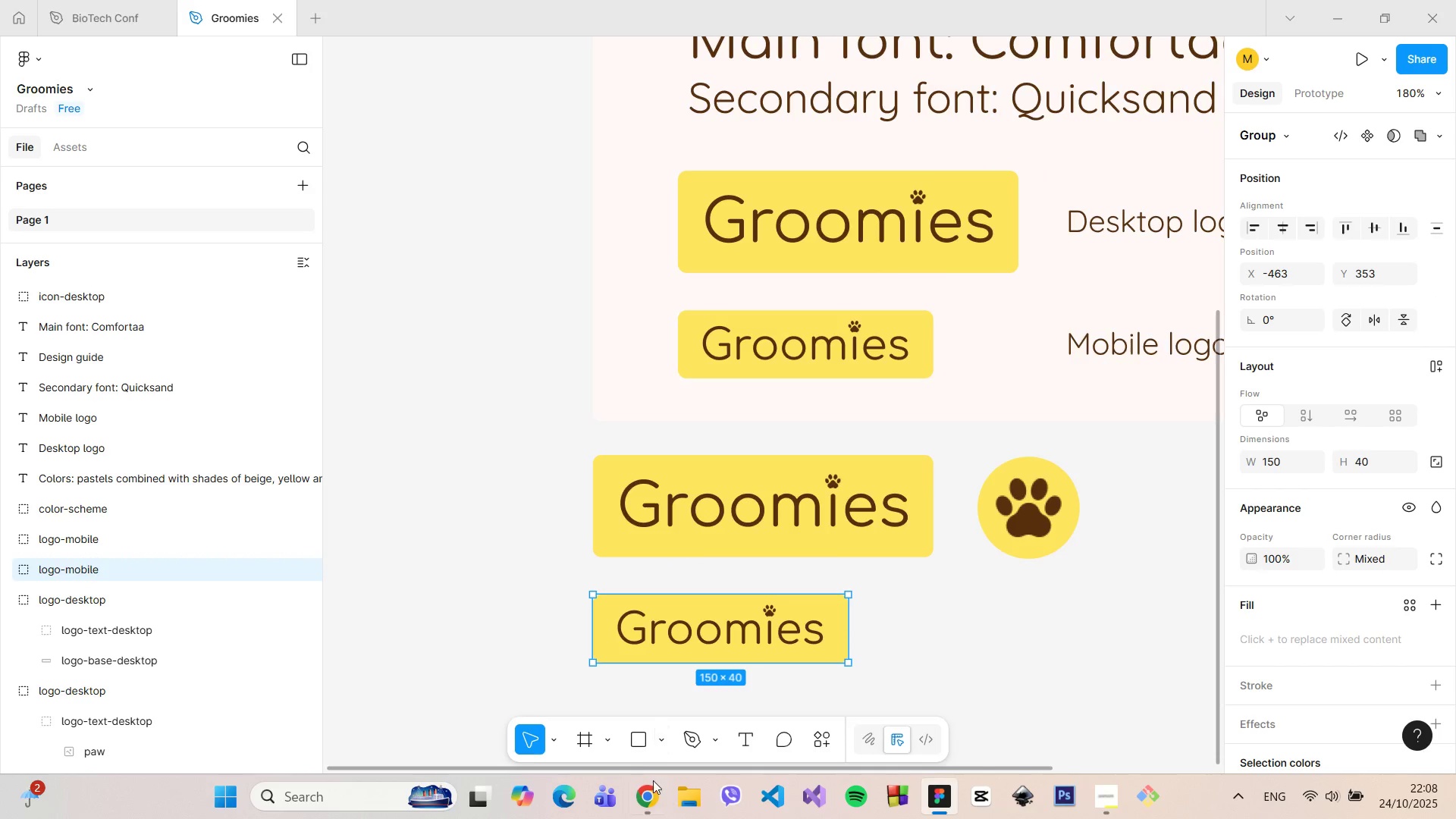 
left_click([664, 738])
 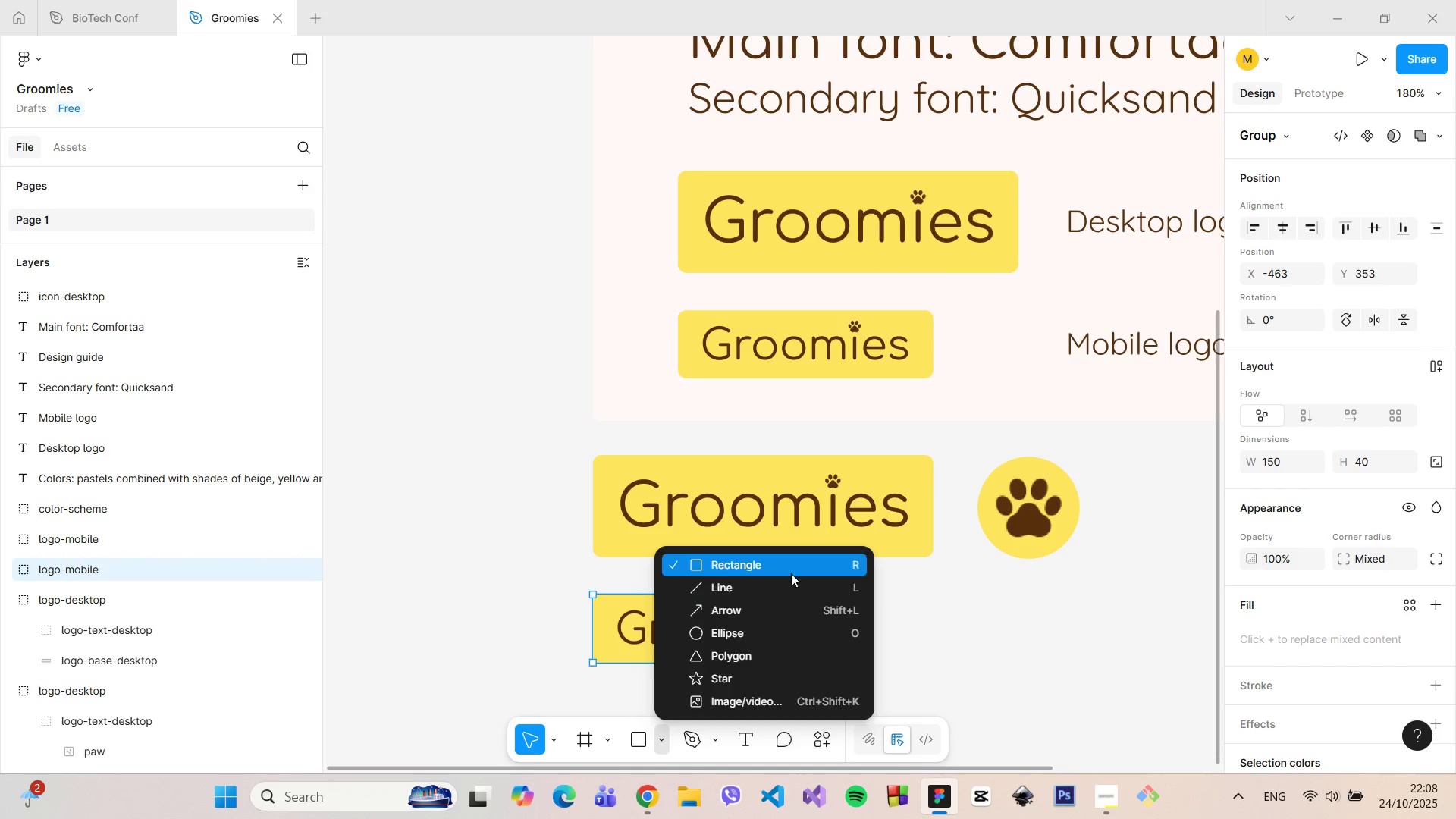 
left_click([789, 573])
 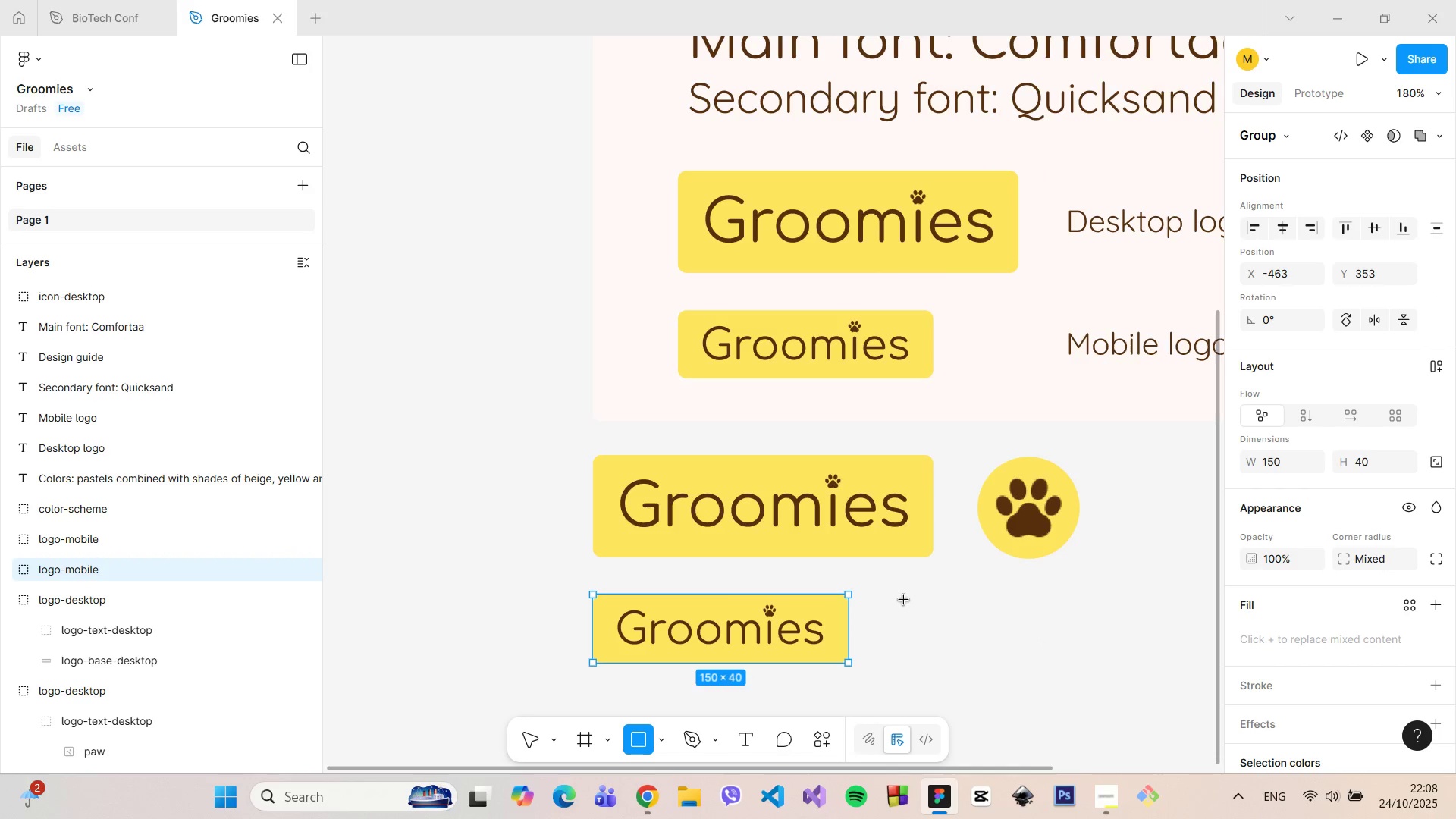 
left_click_drag(start_coordinate=[902, 598], to_coordinate=[981, 651])
 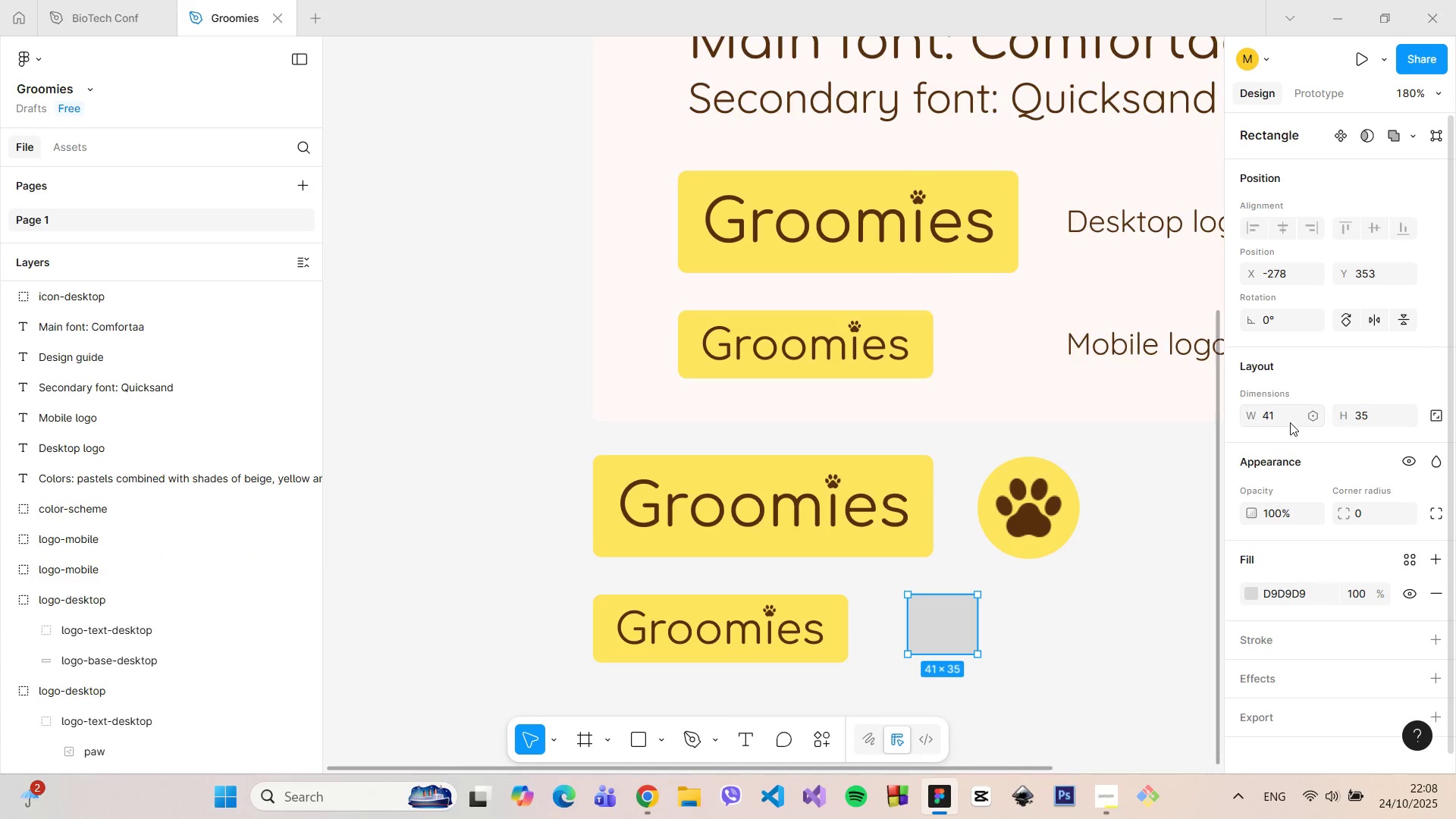 
left_click([1285, 422])
 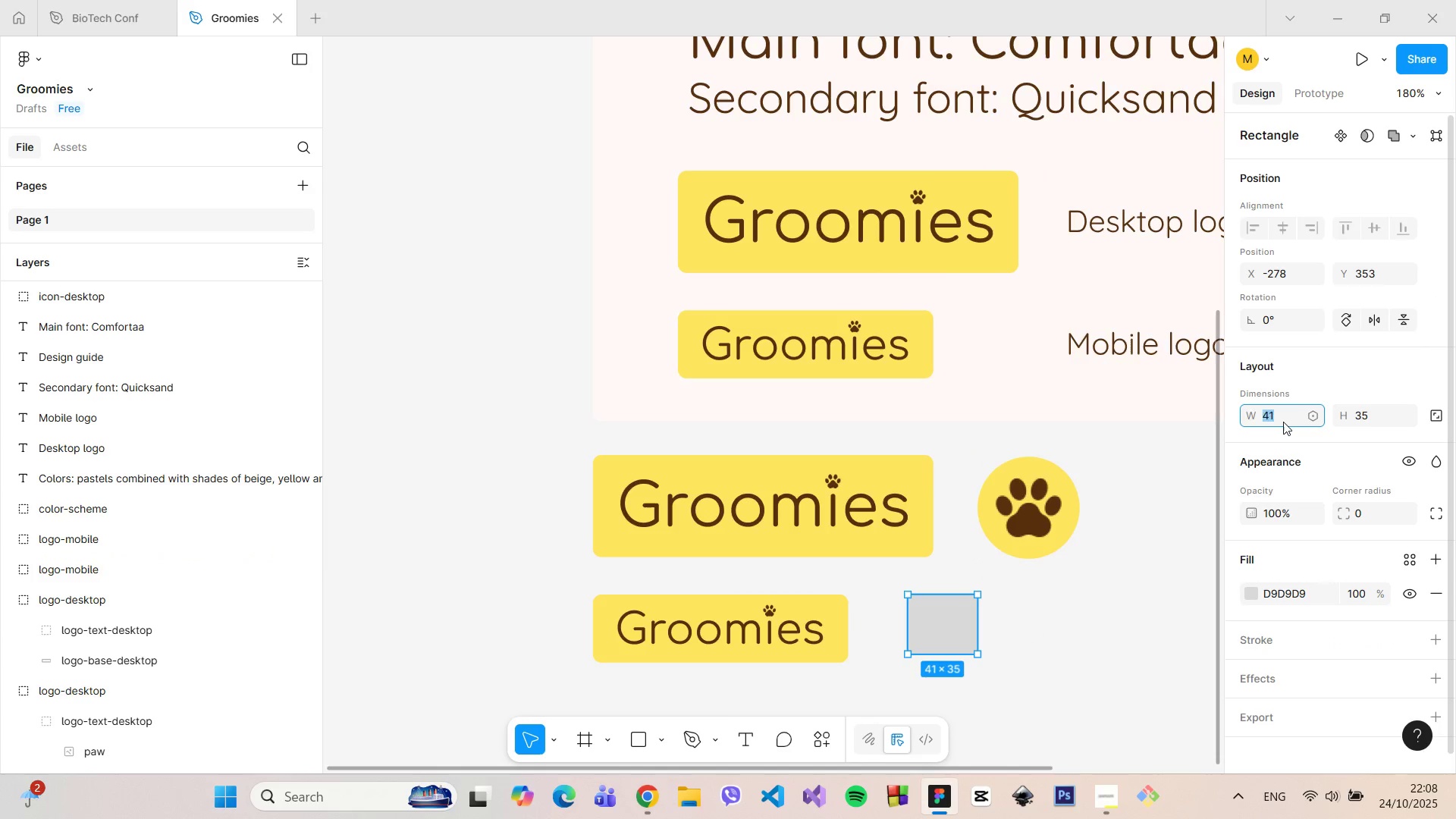 
type(40)
 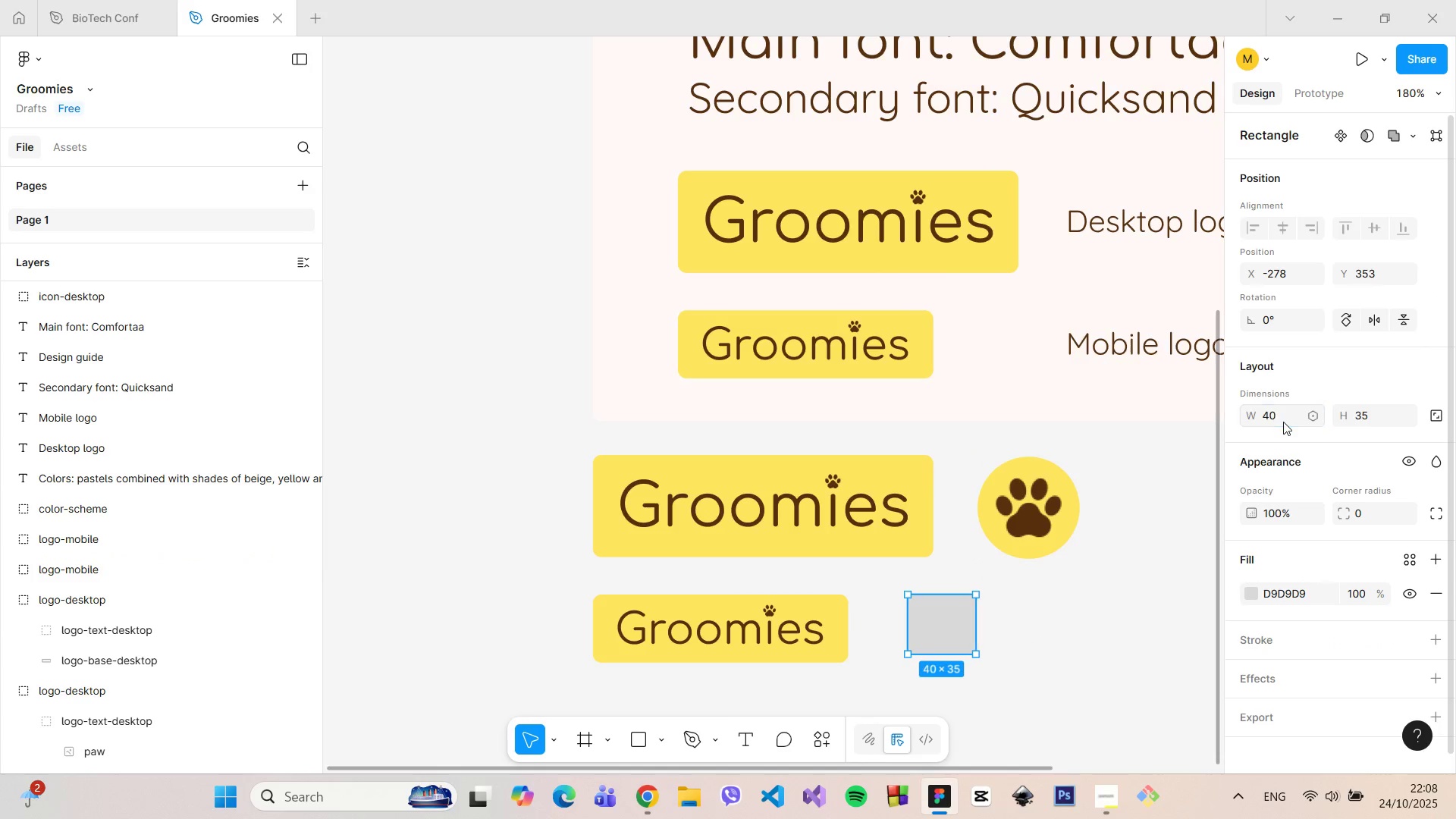 
key(Enter)
 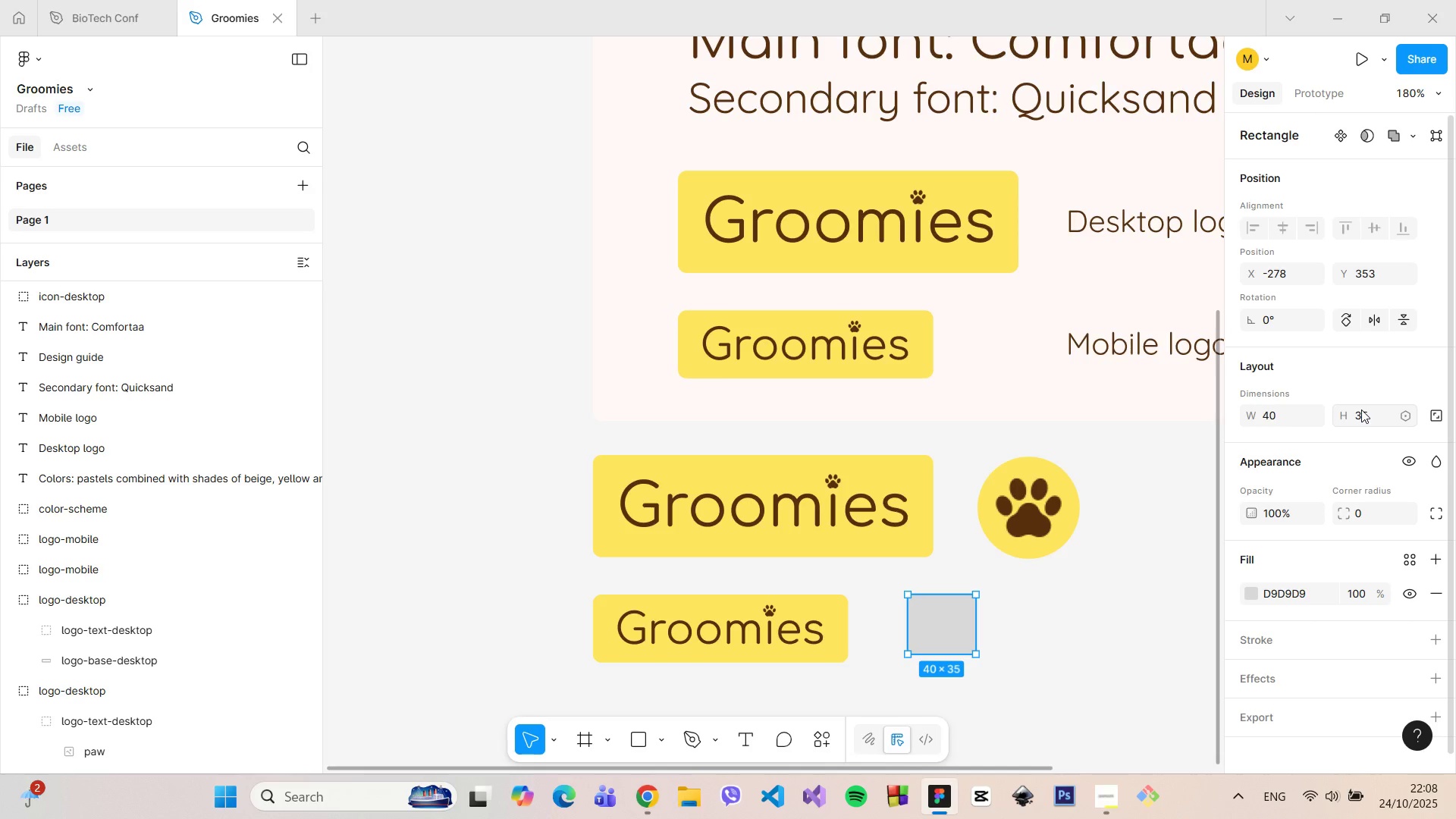 
left_click([1361, 410])
 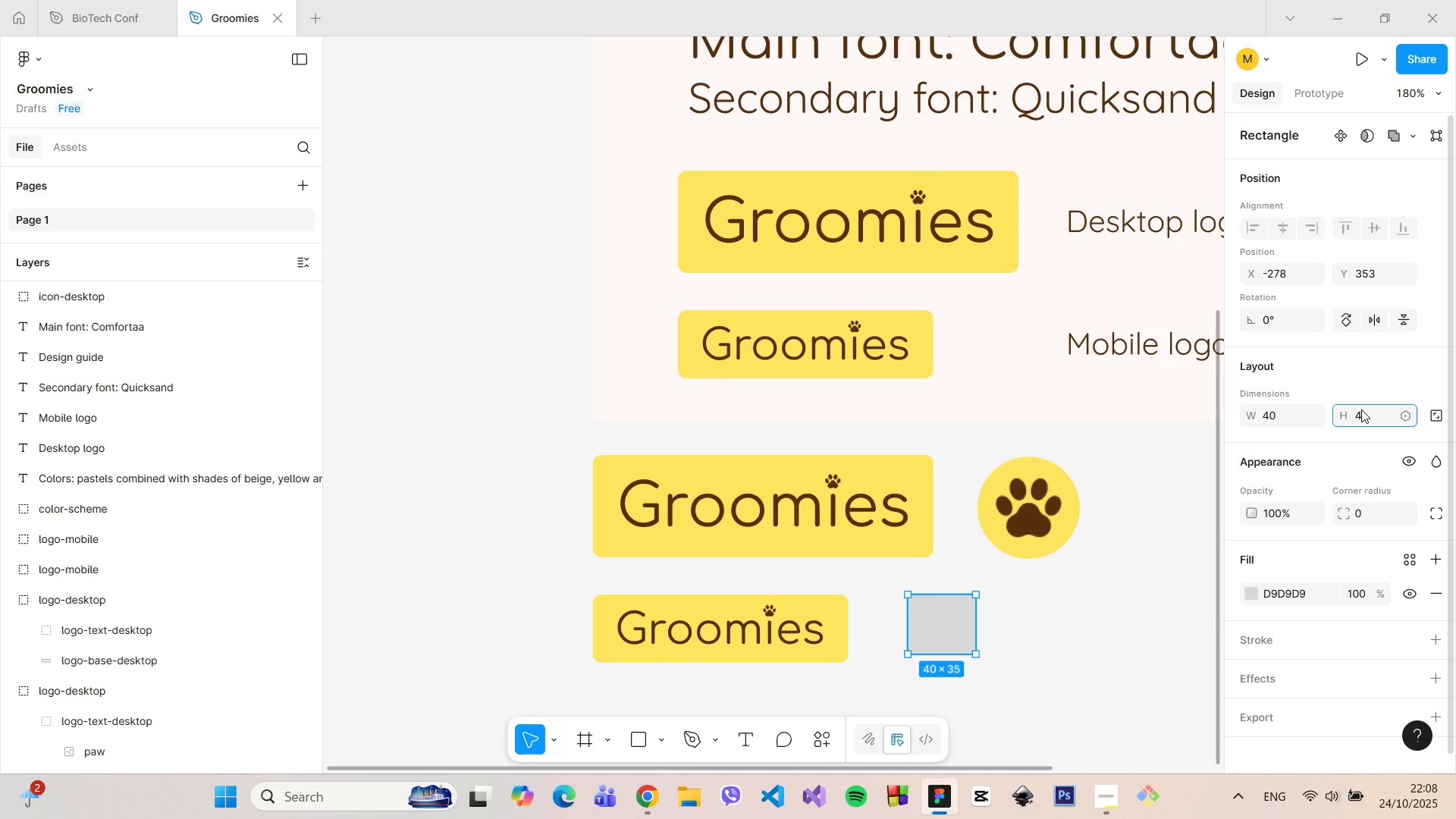 
type(40)
 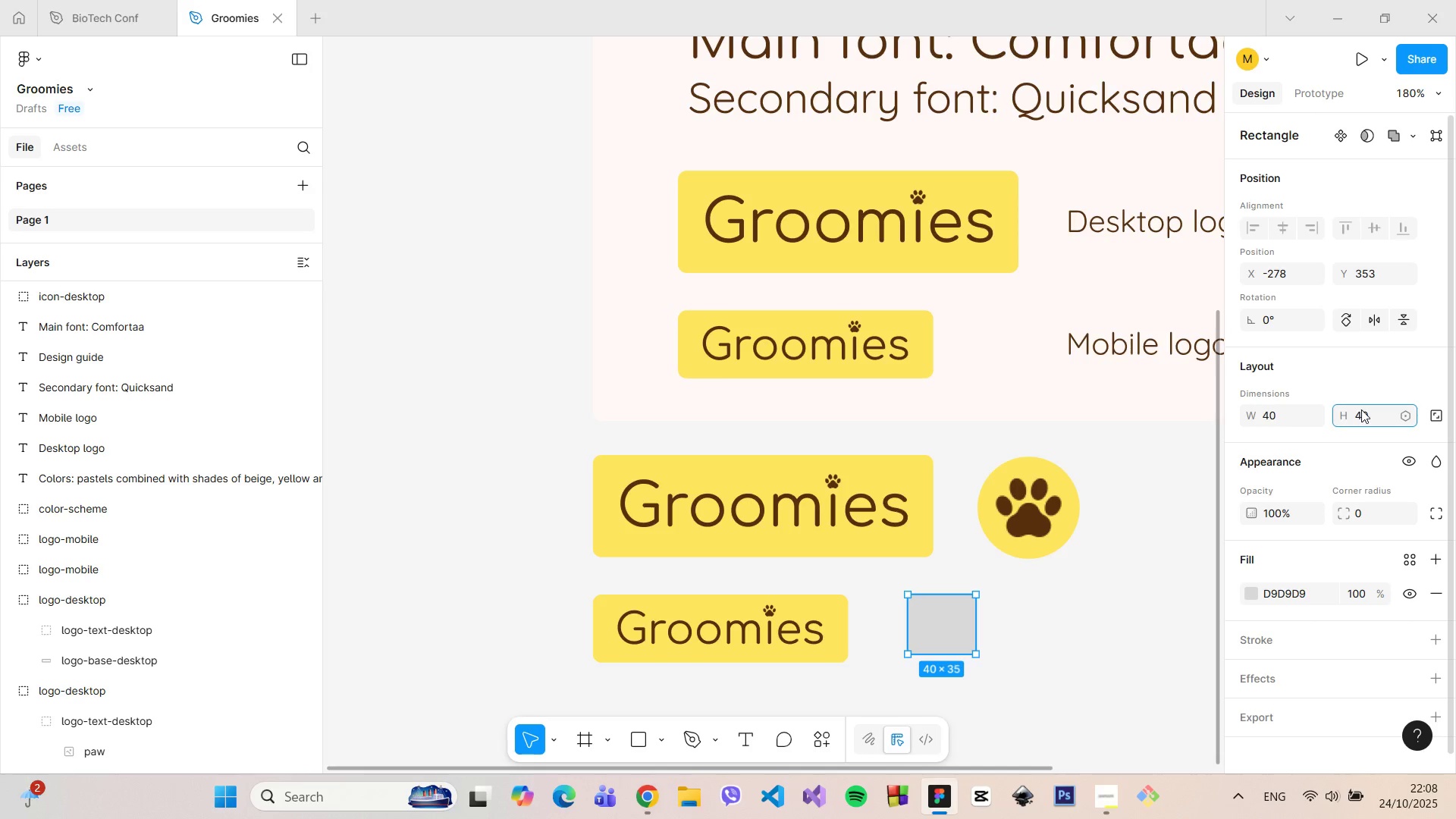 
key(Enter)
 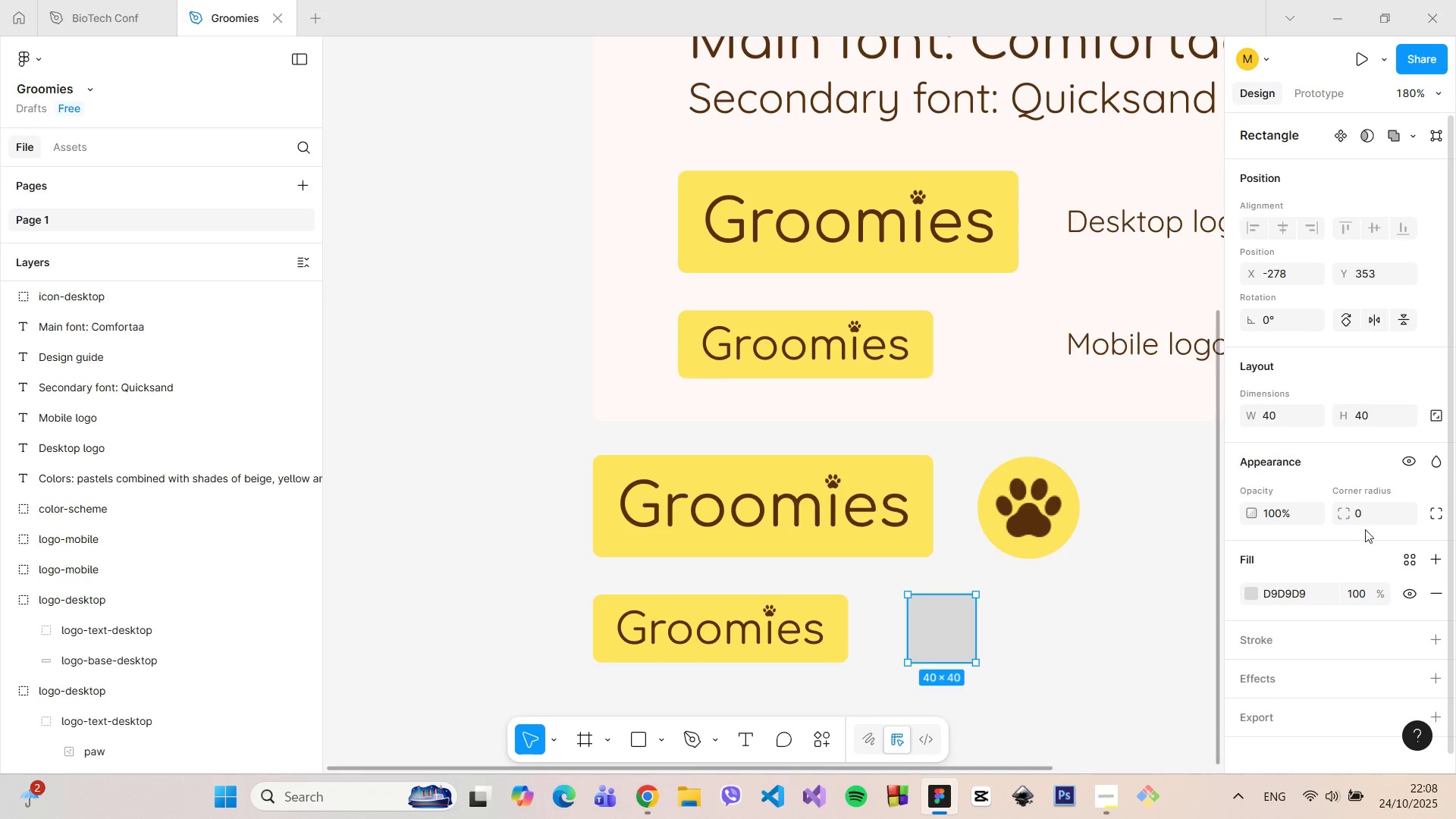 
left_click([1371, 510])
 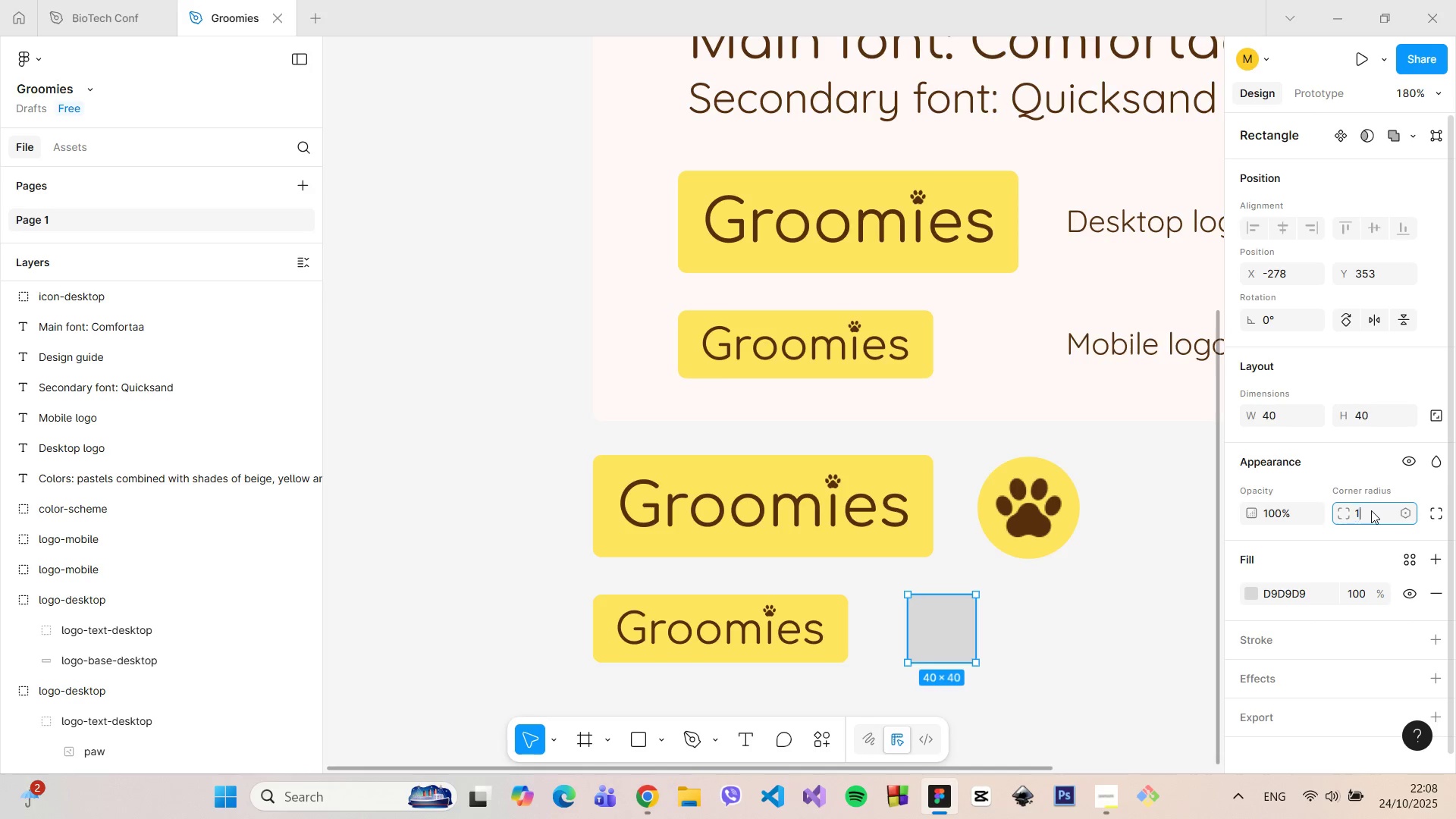 
type(100)
 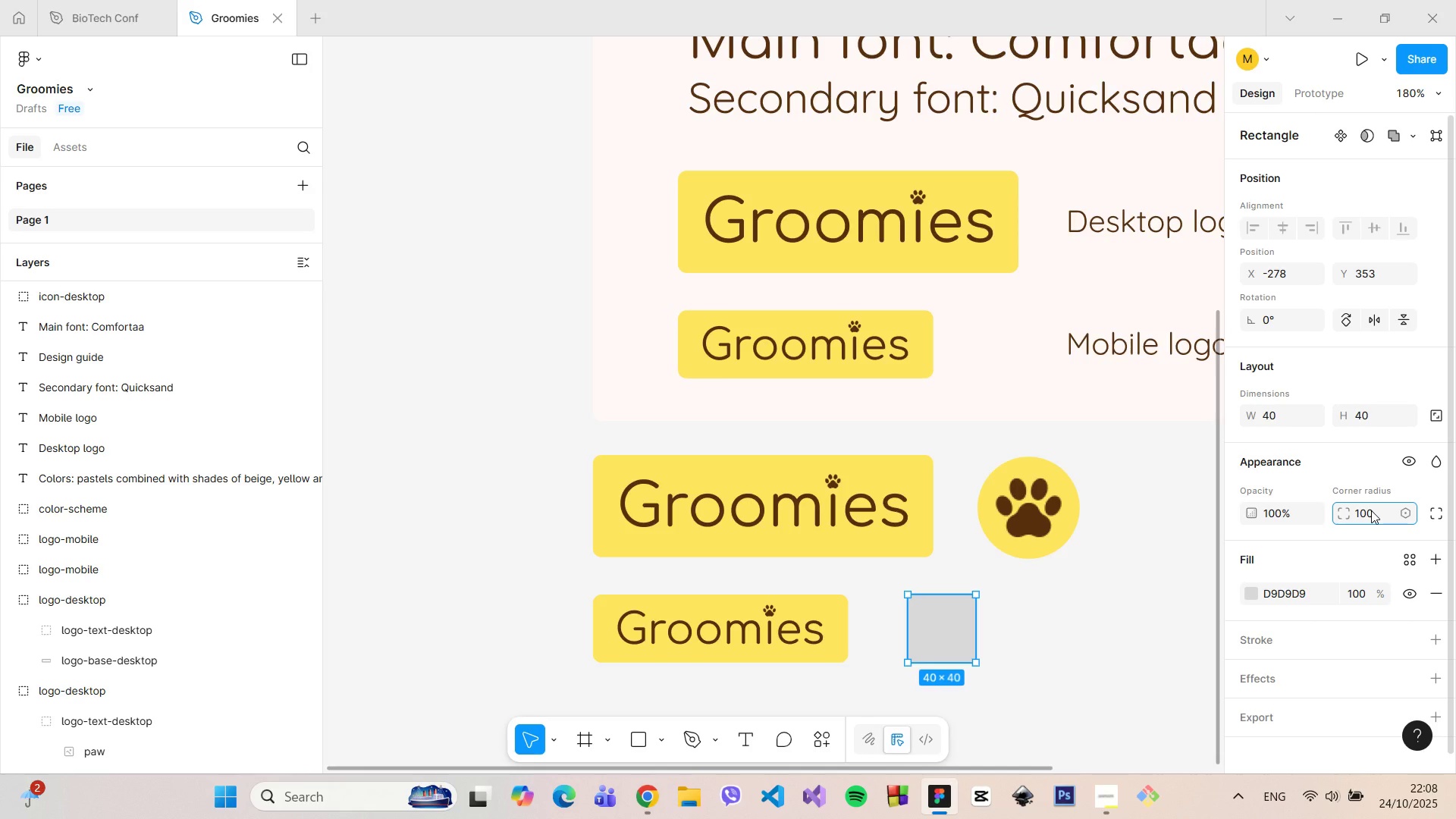 
key(Enter)
 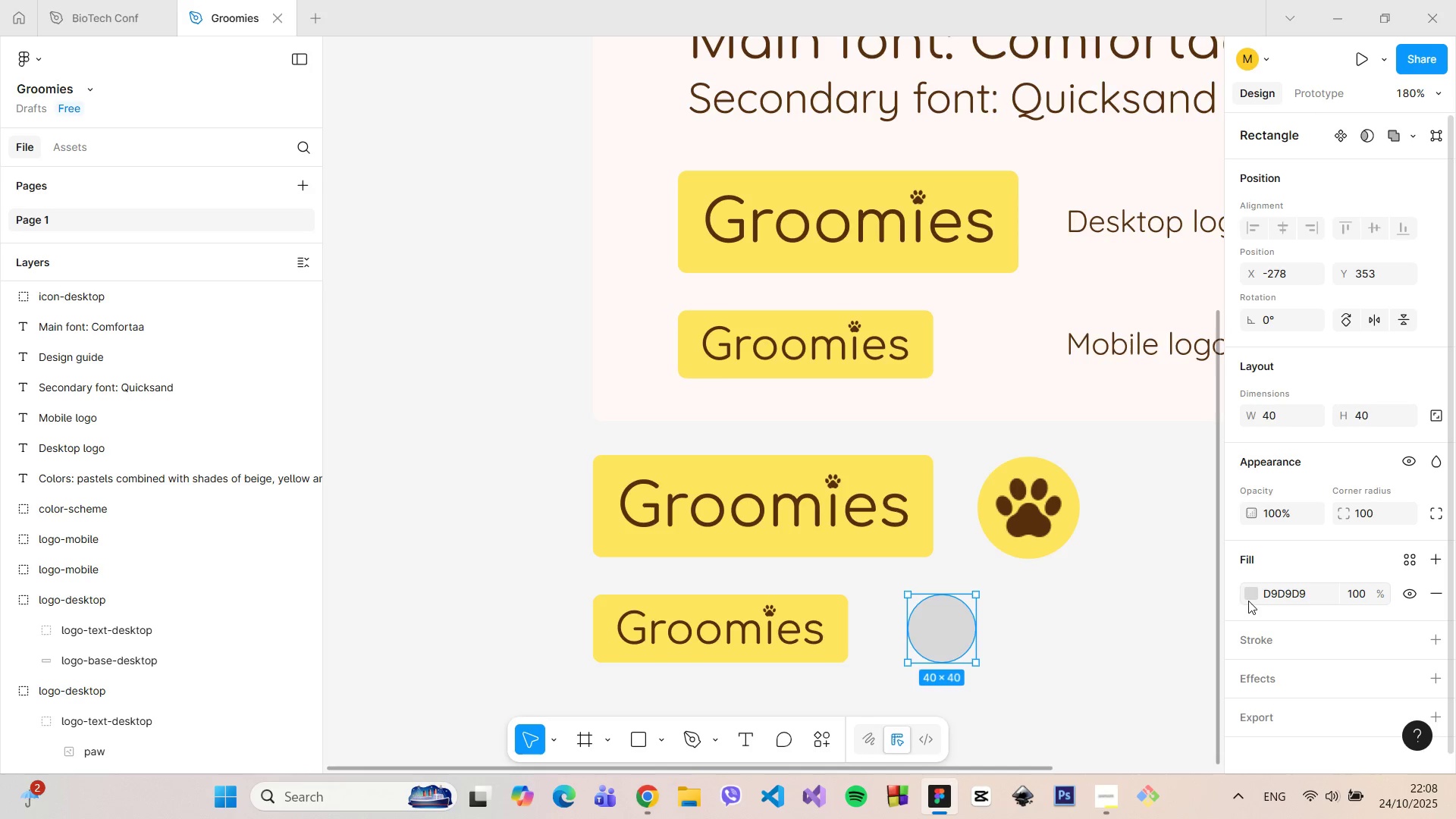 
left_click([1249, 601])
 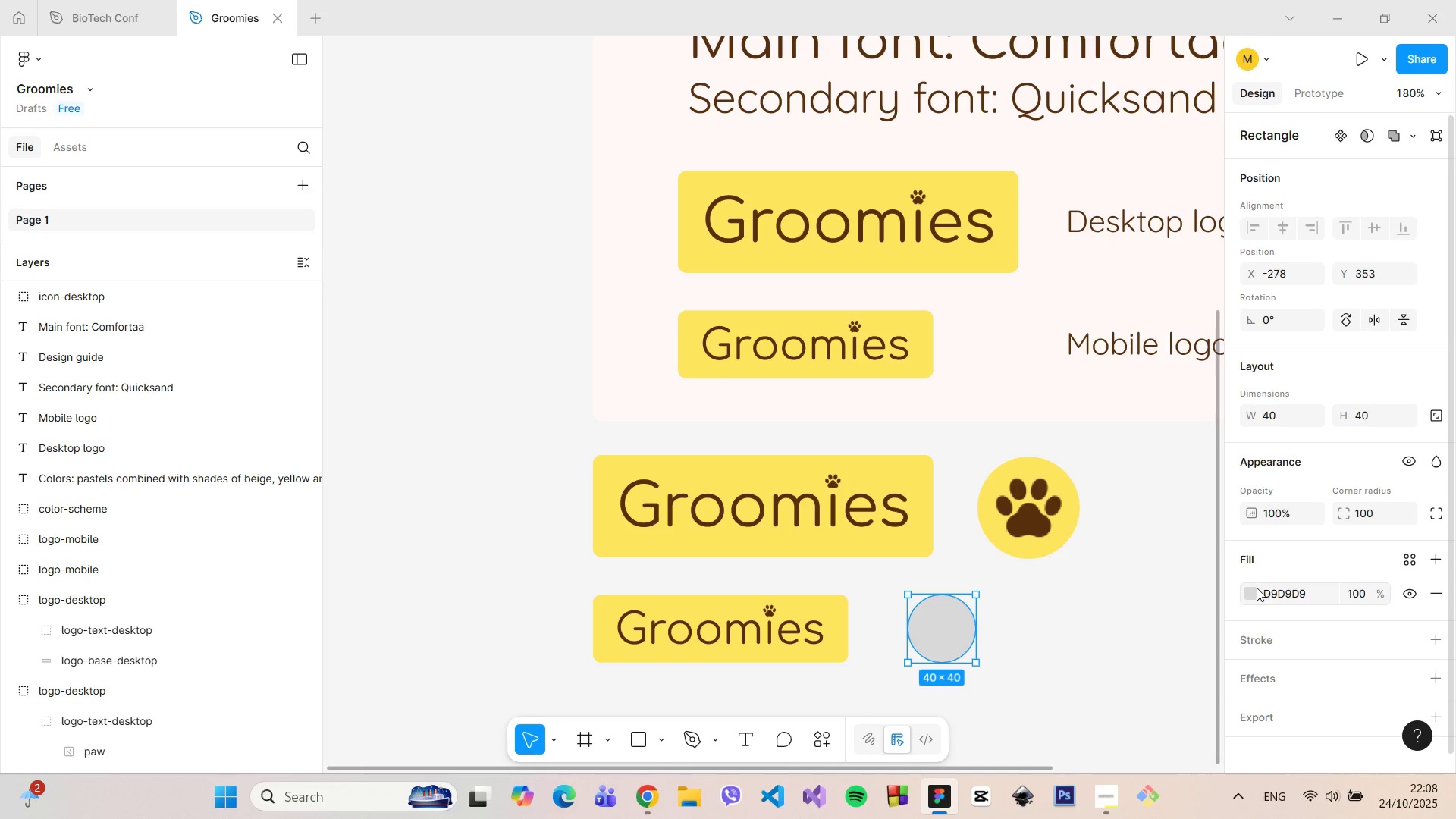 
left_click([1253, 588])
 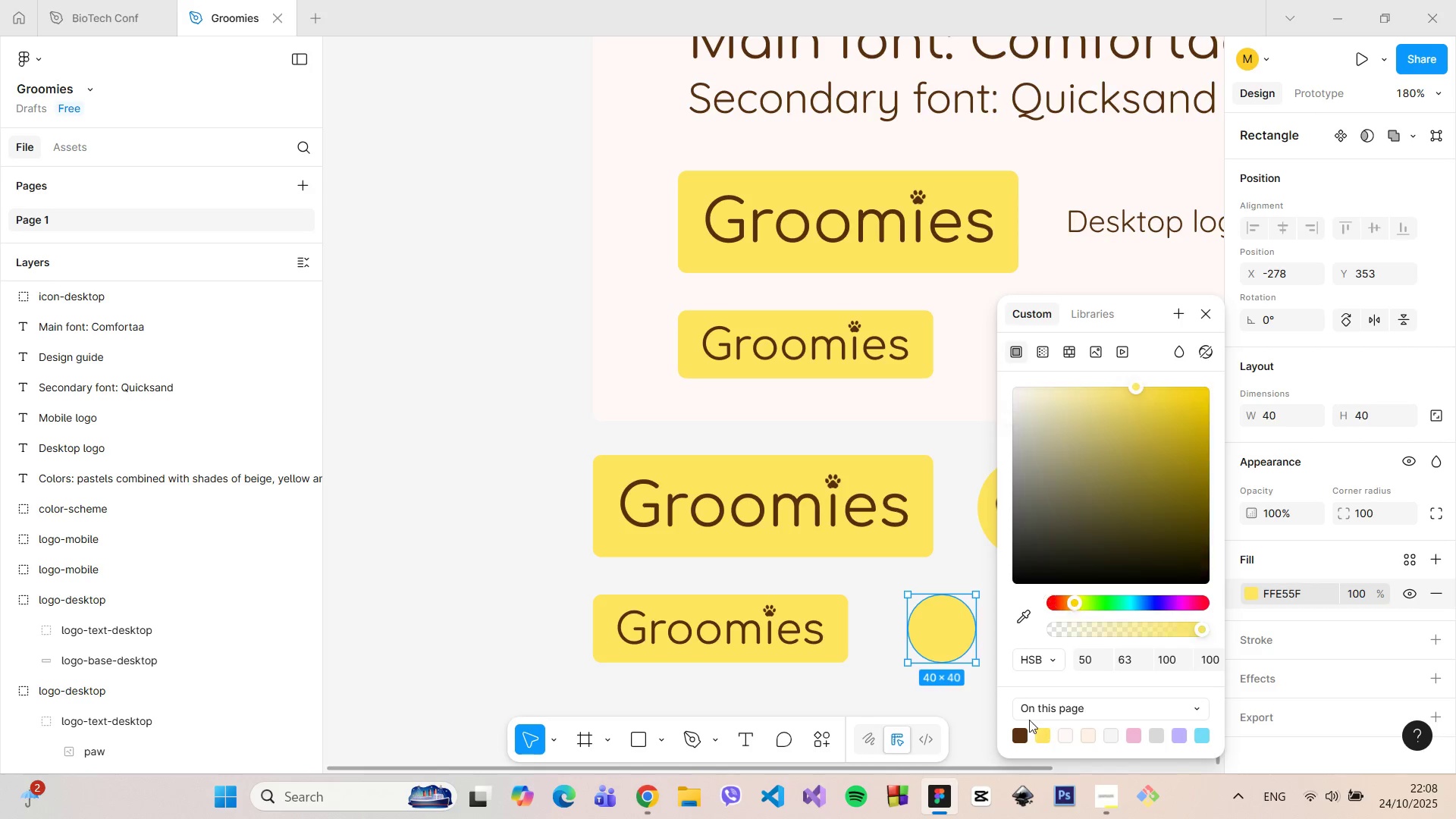 
double_click([952, 680])
 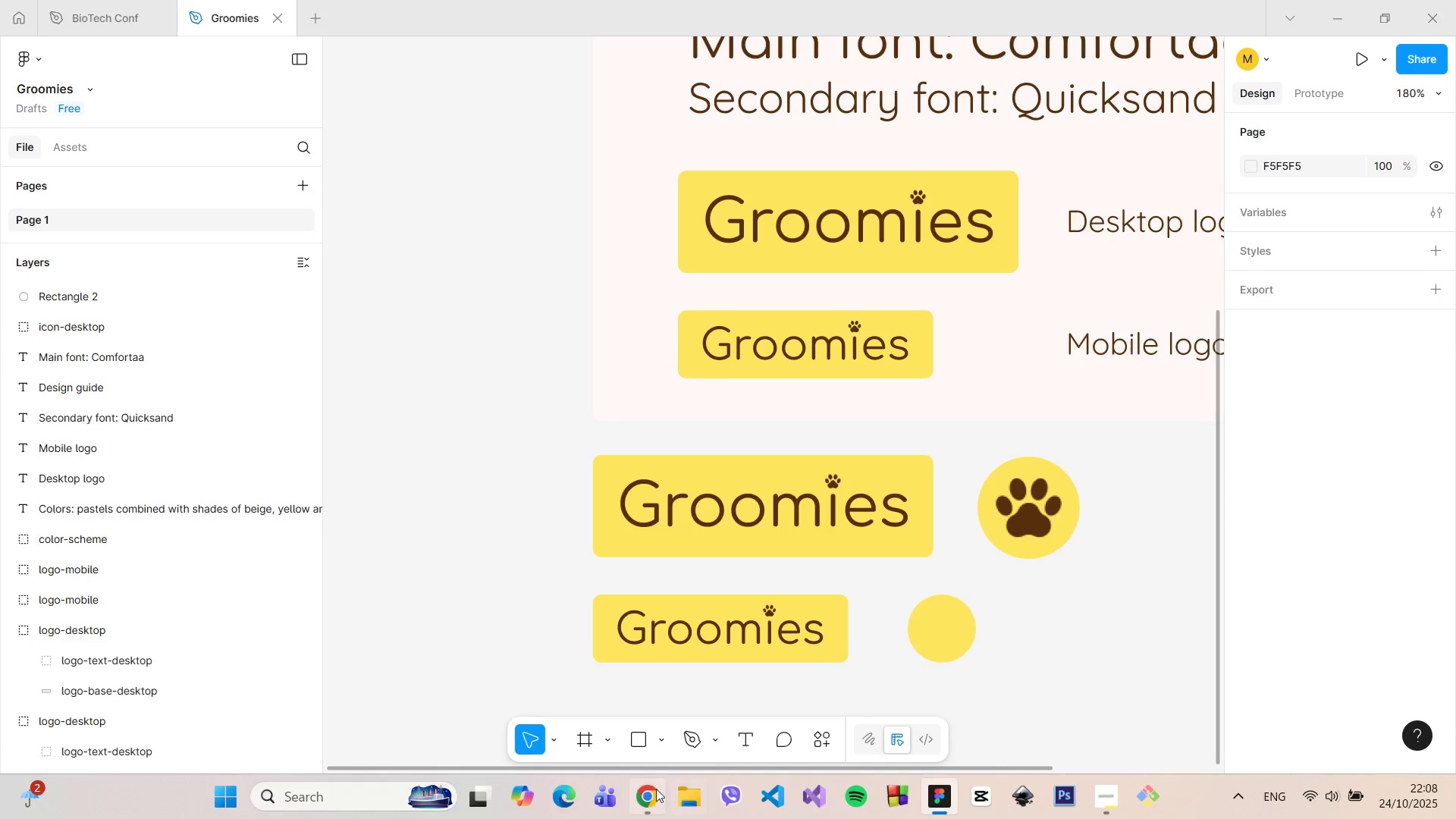 
left_click([654, 790])
 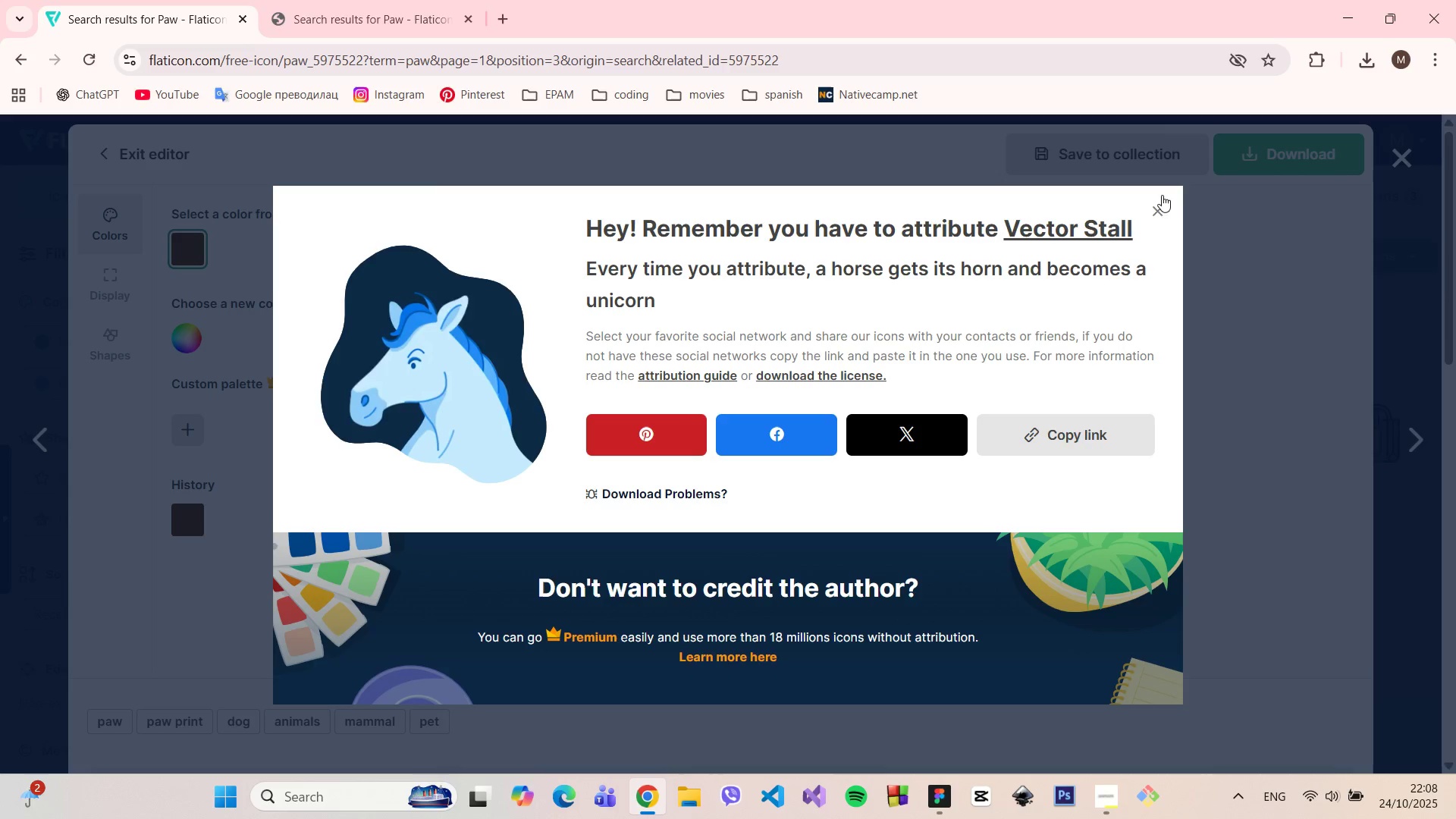 
left_click([1160, 206])
 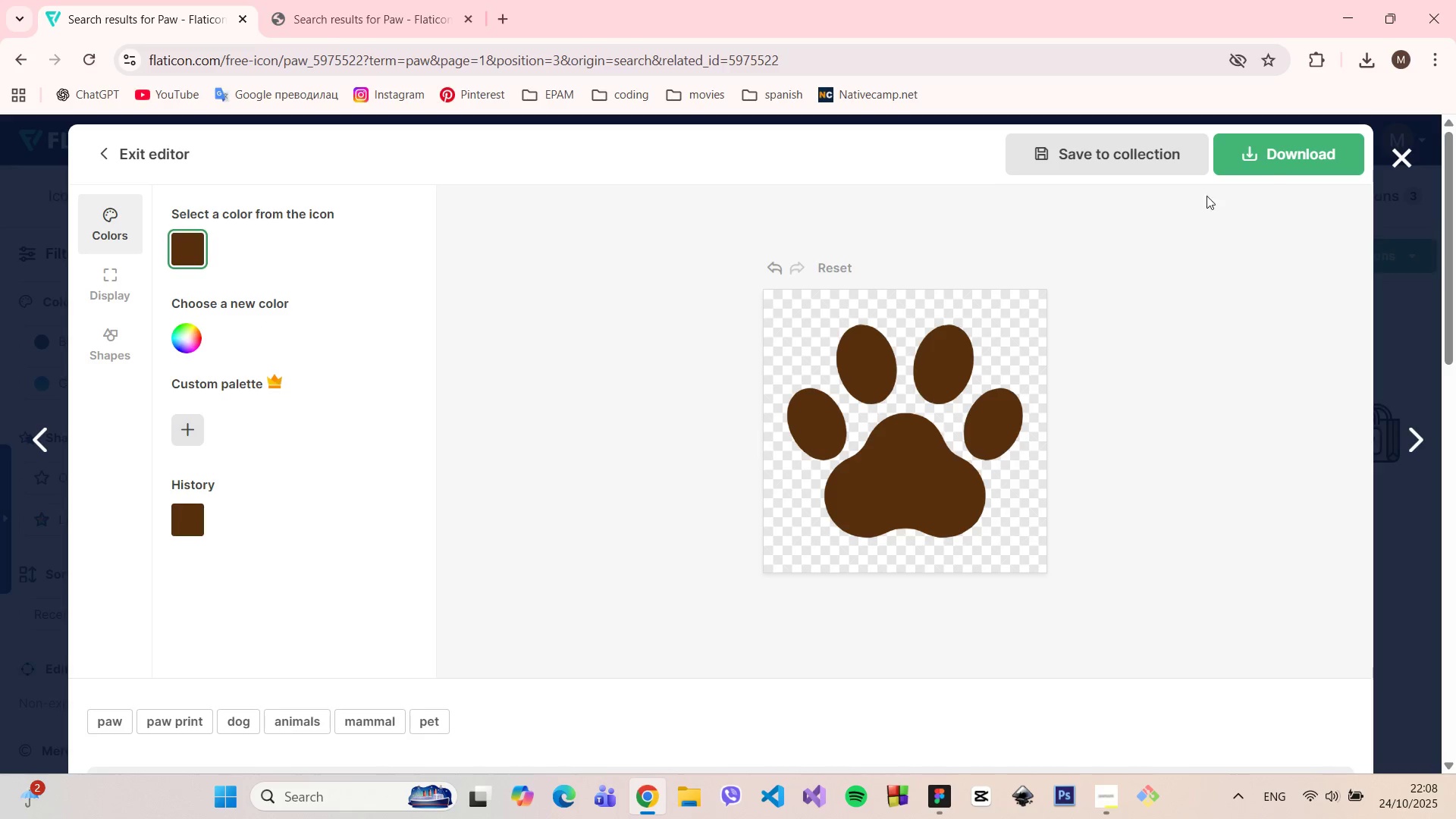 
left_click([1279, 162])
 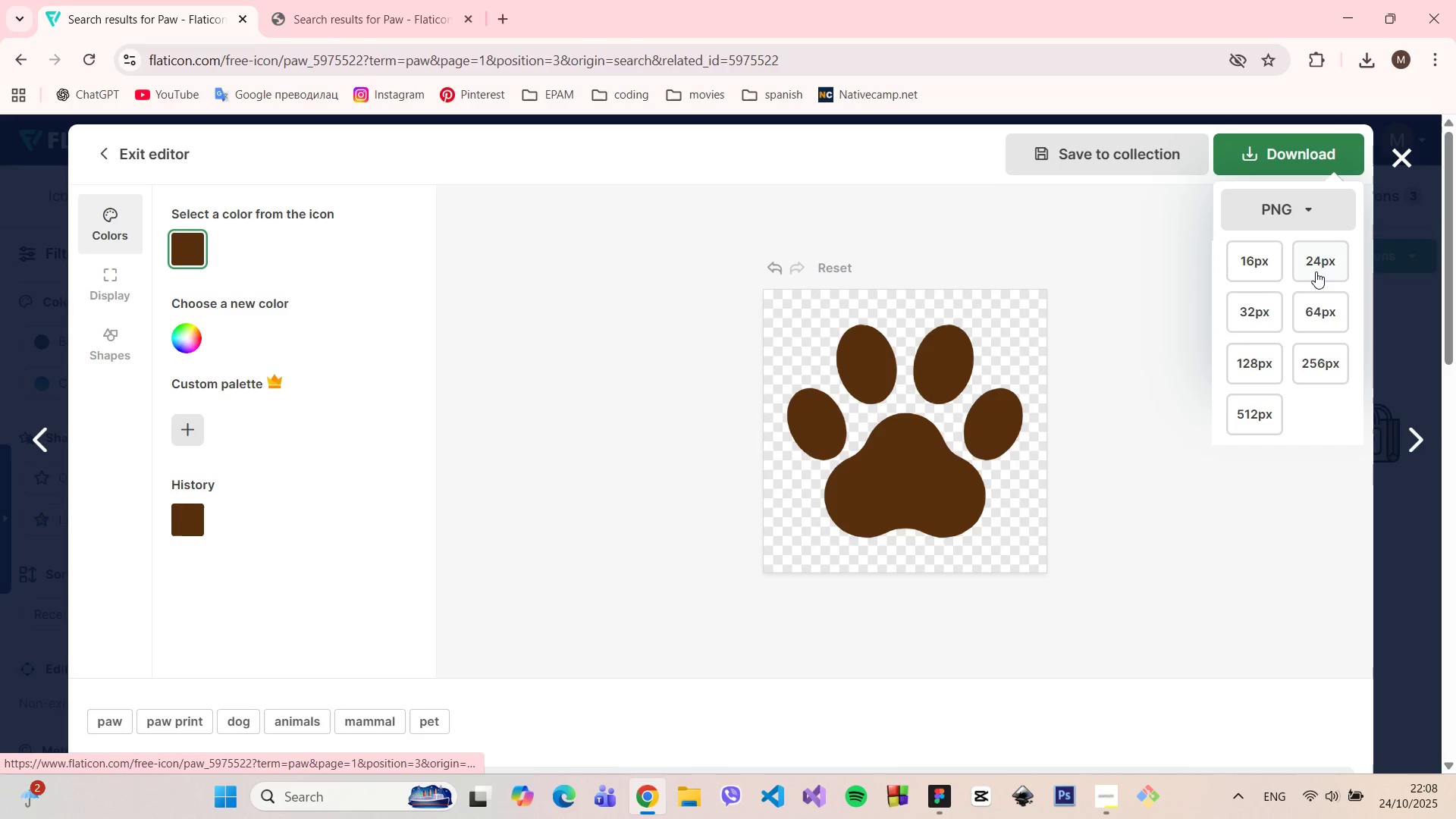 
left_click([1253, 304])
 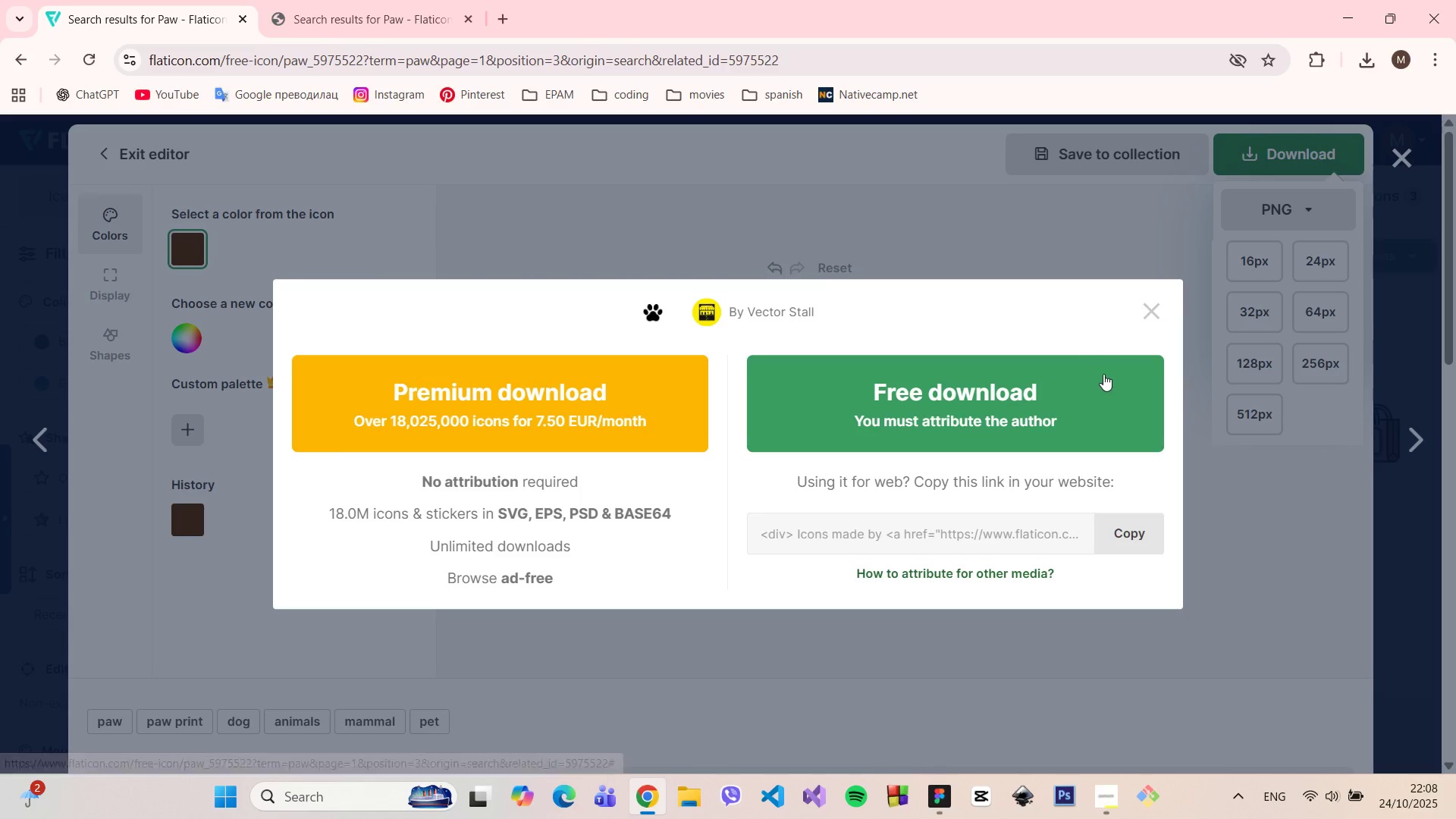 
left_click([1103, 374])
 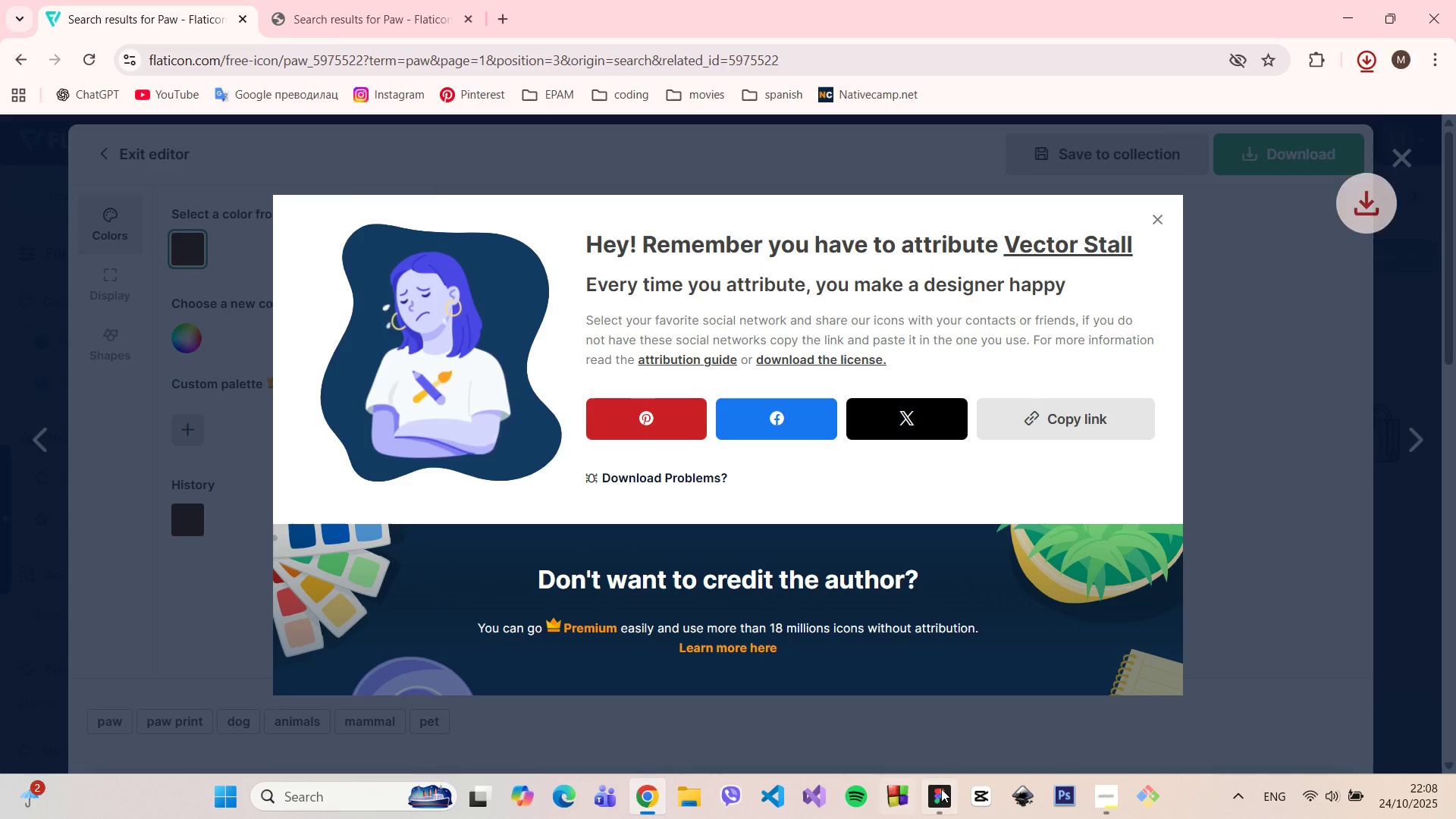 
left_click([941, 789])
 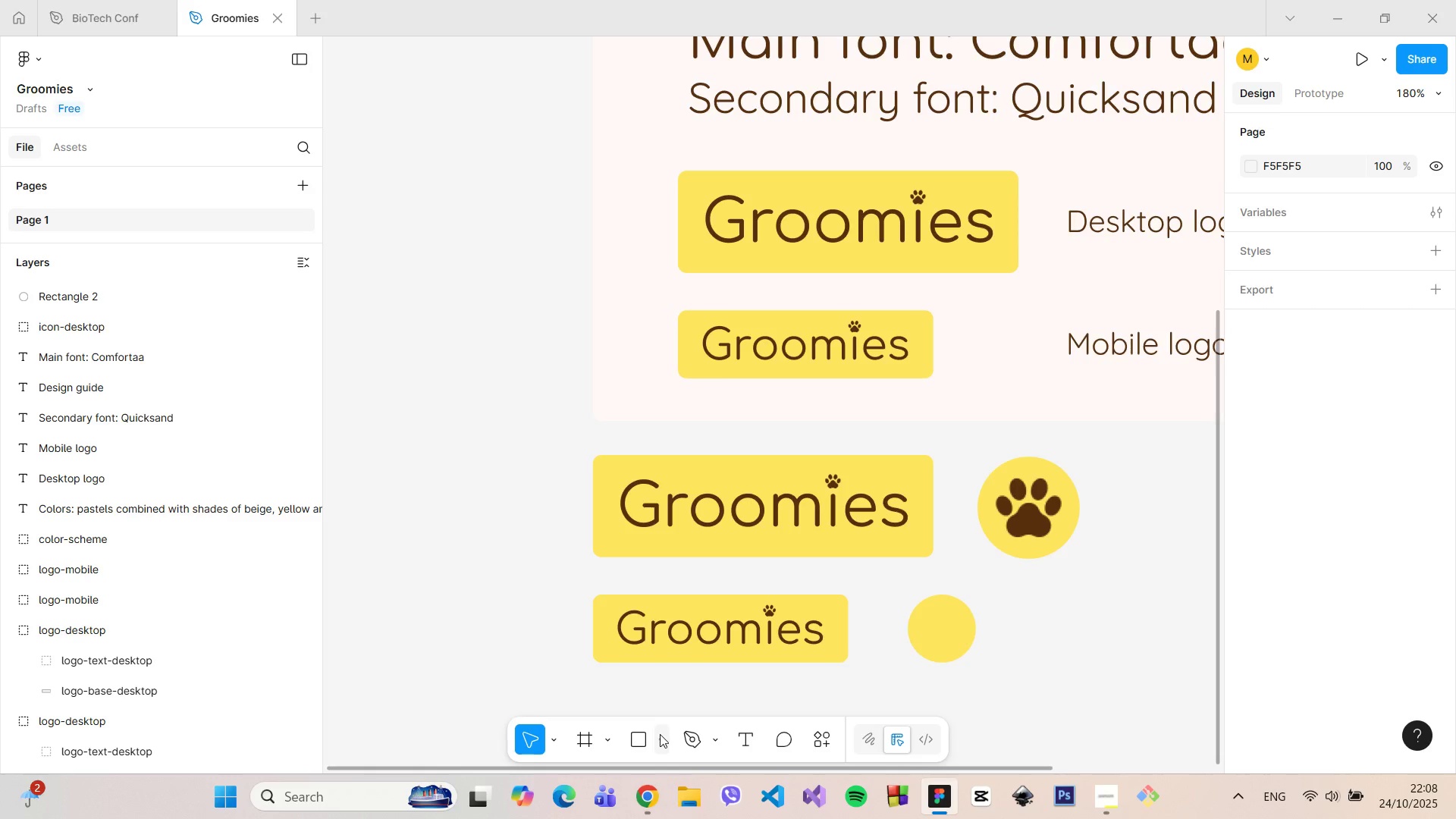 
left_click([661, 735])
 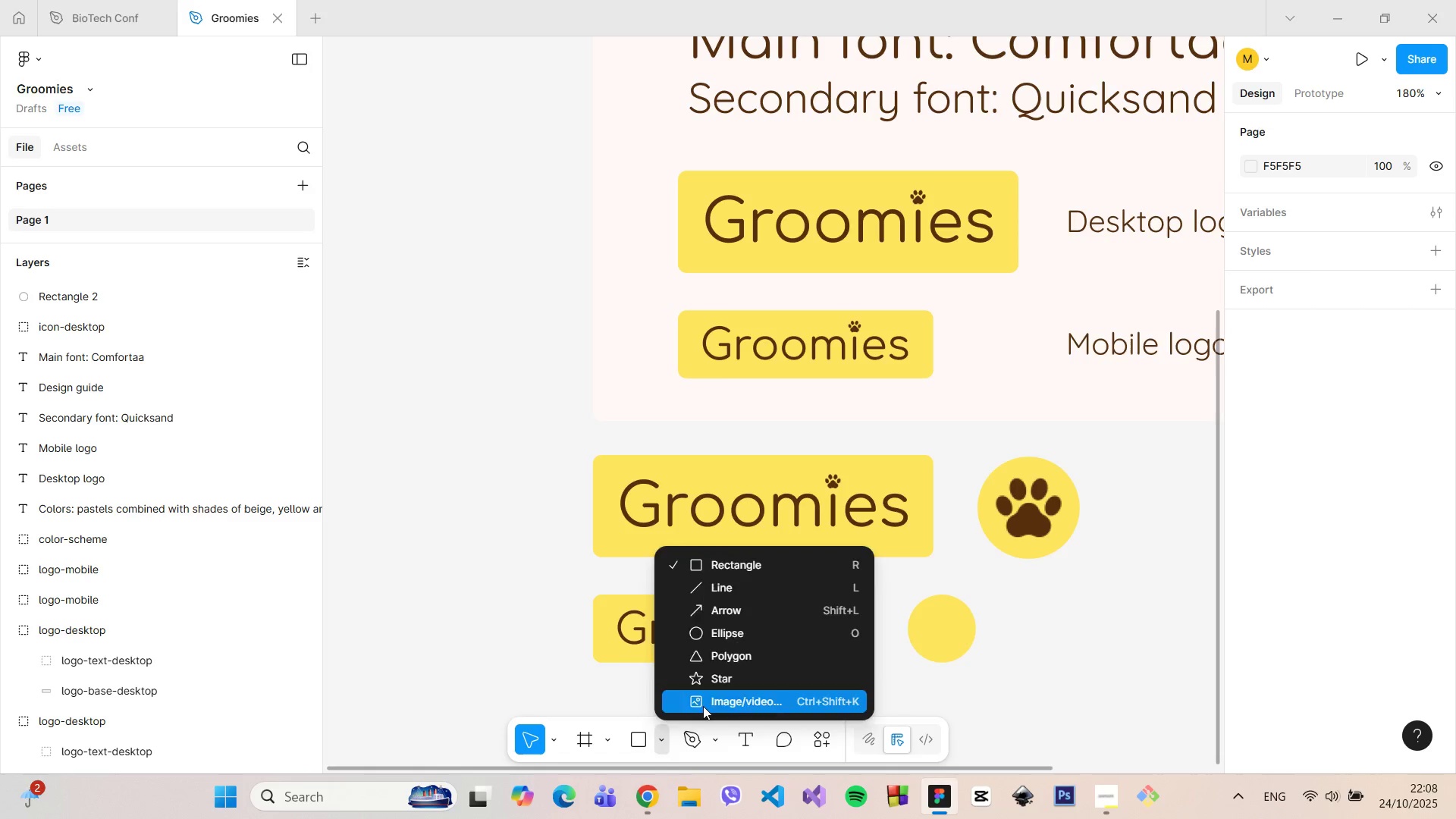 
left_click([703, 706])
 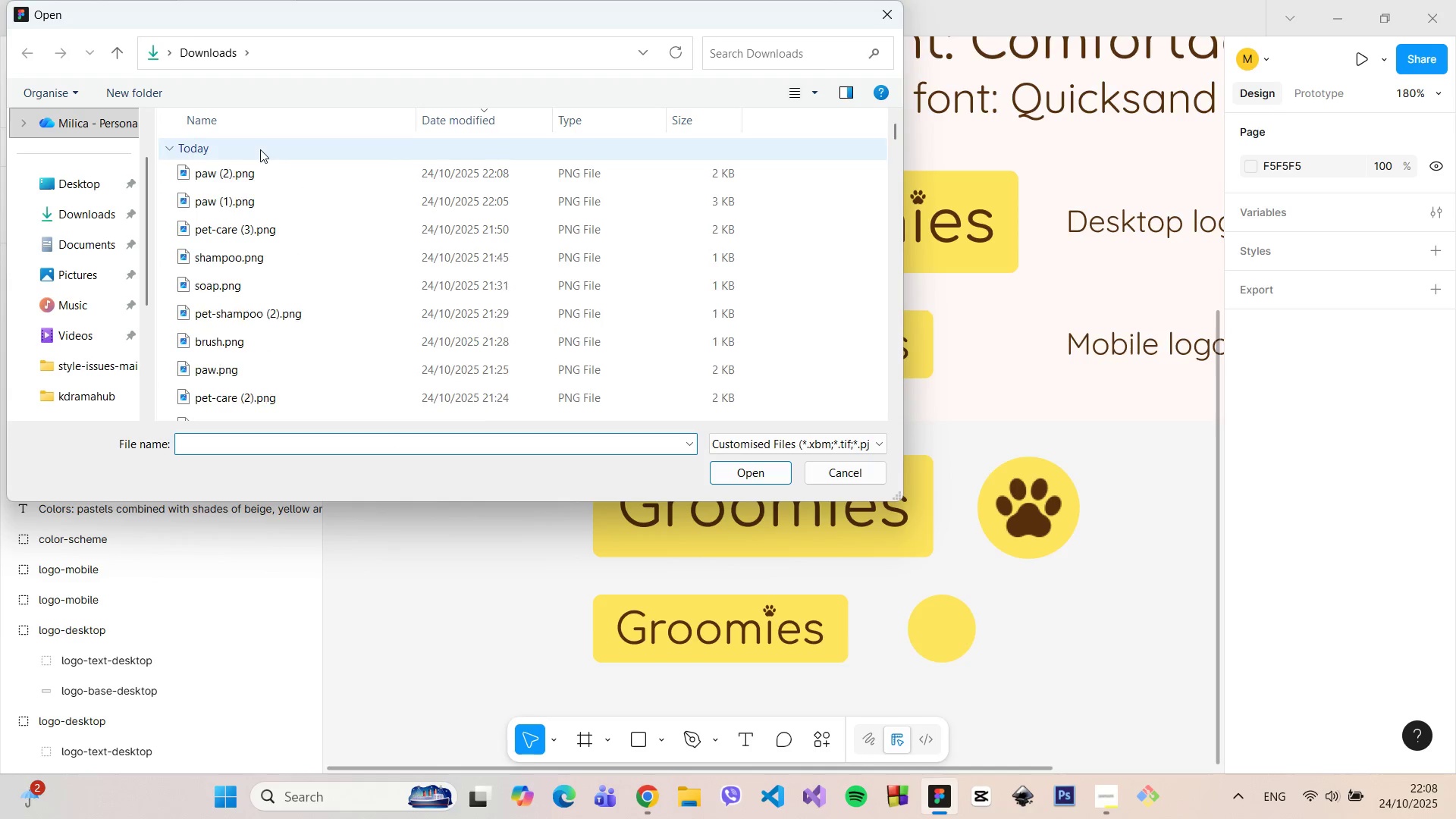 
left_click([253, 171])
 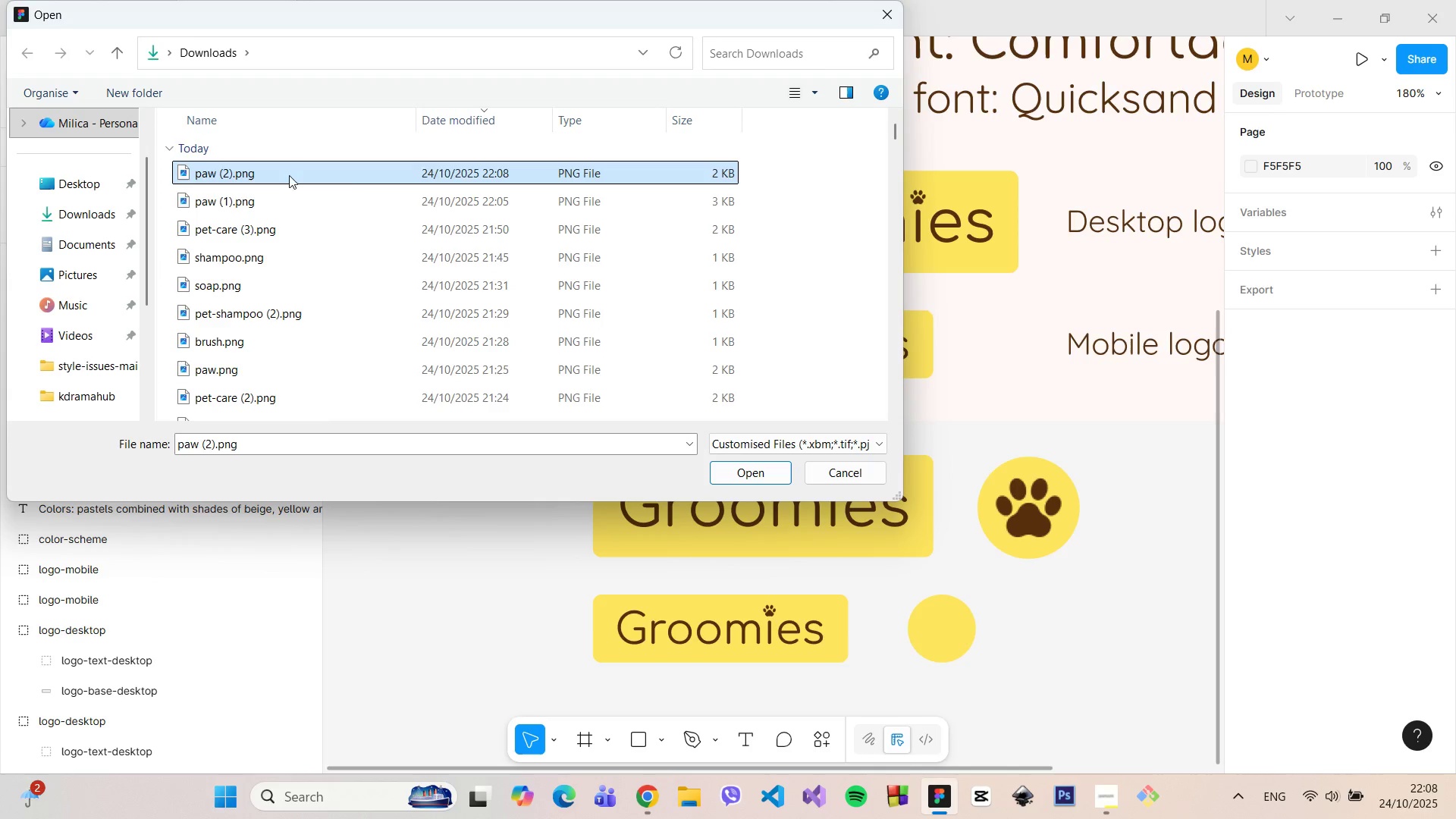 
left_click_drag(start_coordinate=[277, 174], to_coordinate=[1152, 500])
 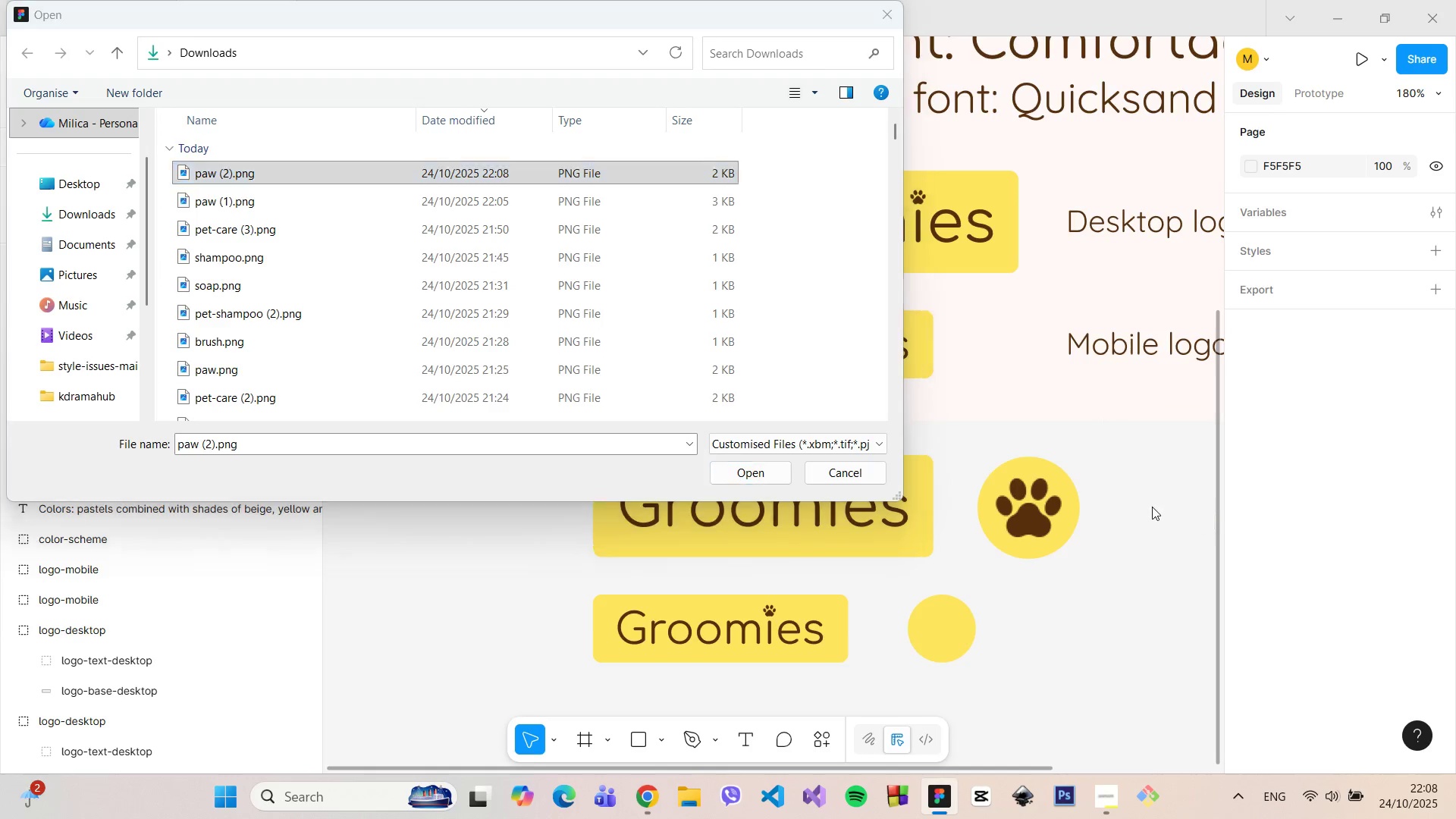 
left_click([1152, 507])
 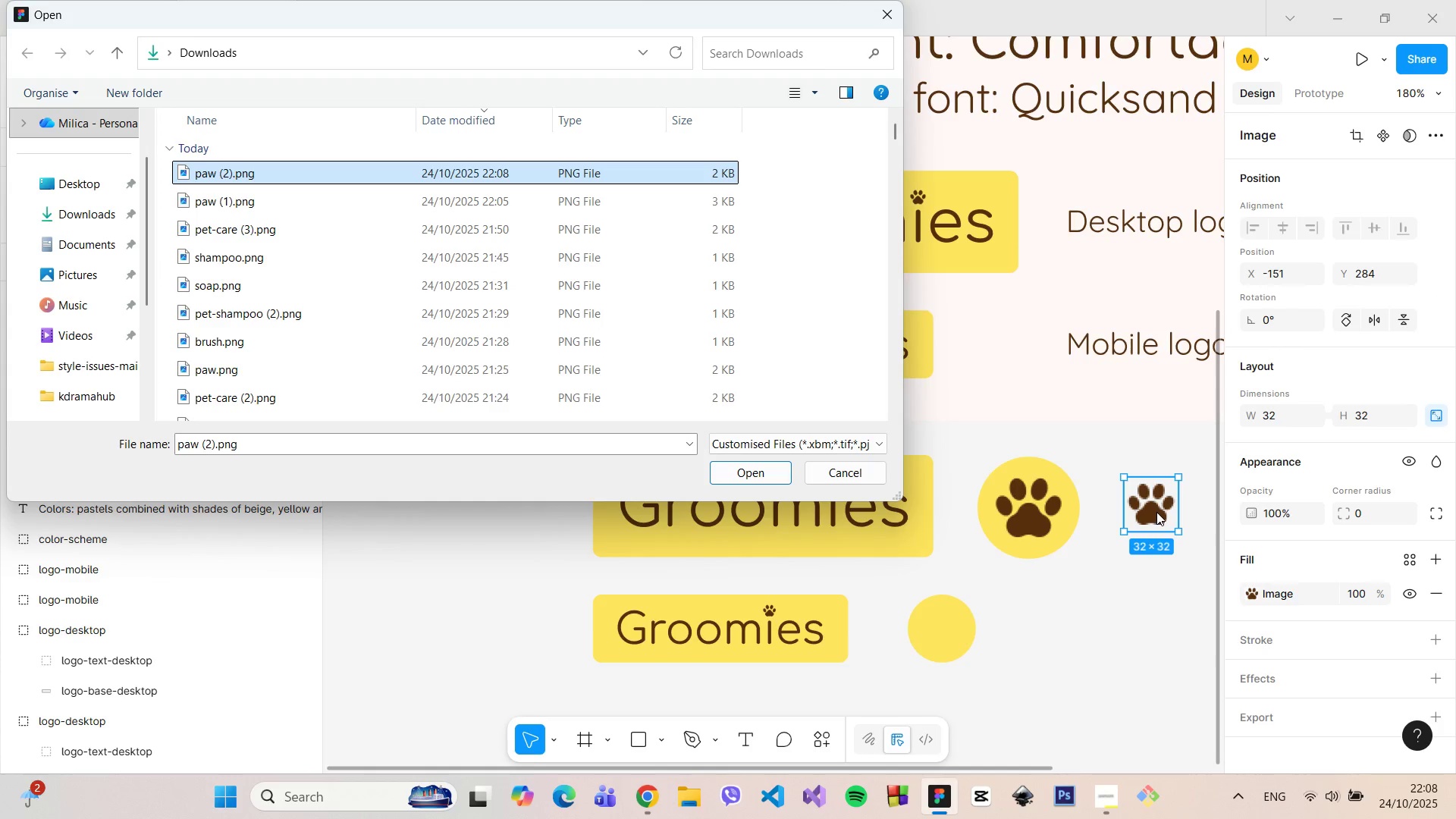 
left_click_drag(start_coordinate=[1156, 512], to_coordinate=[982, 607])
 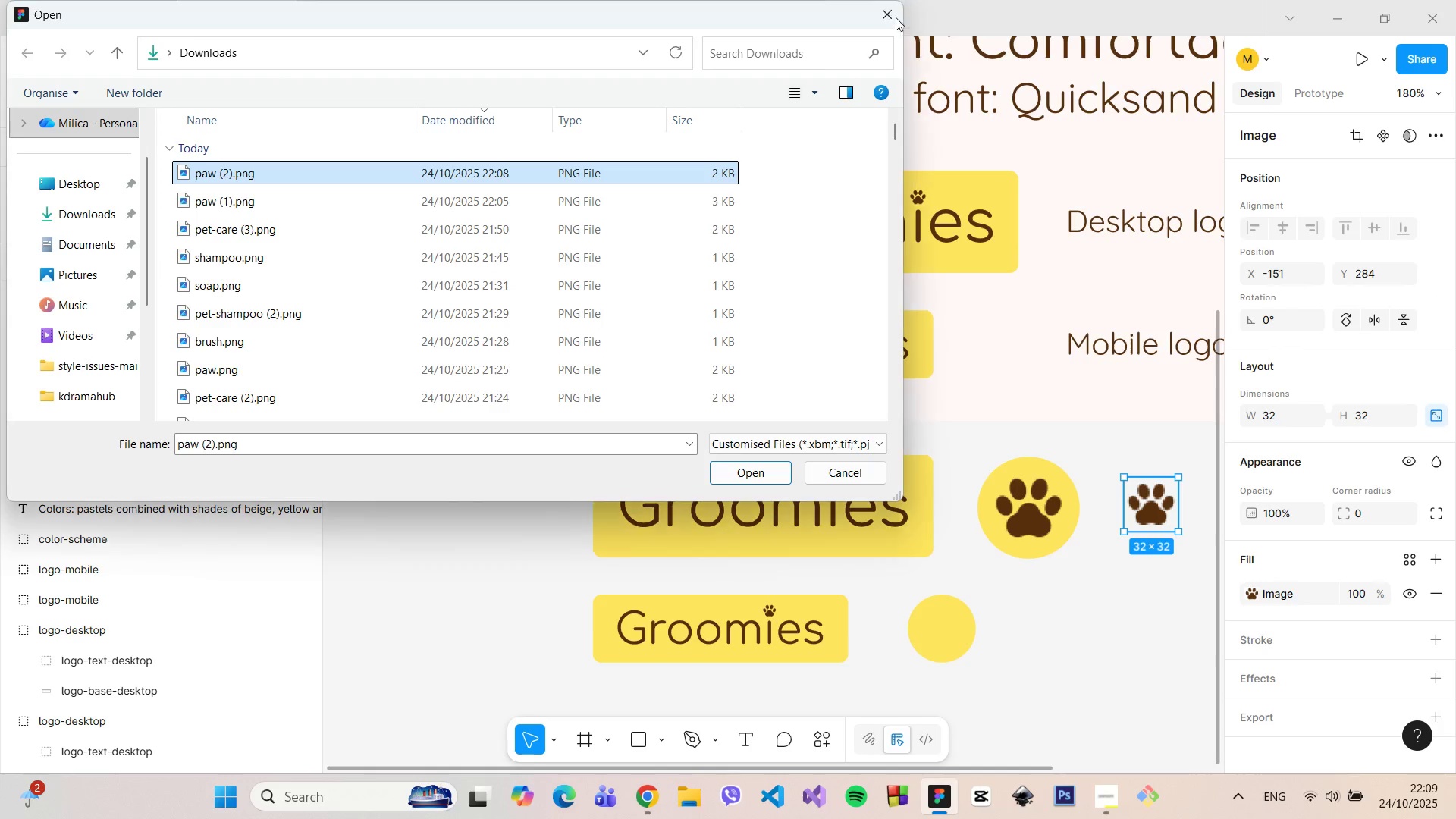 
left_click([890, 15])
 